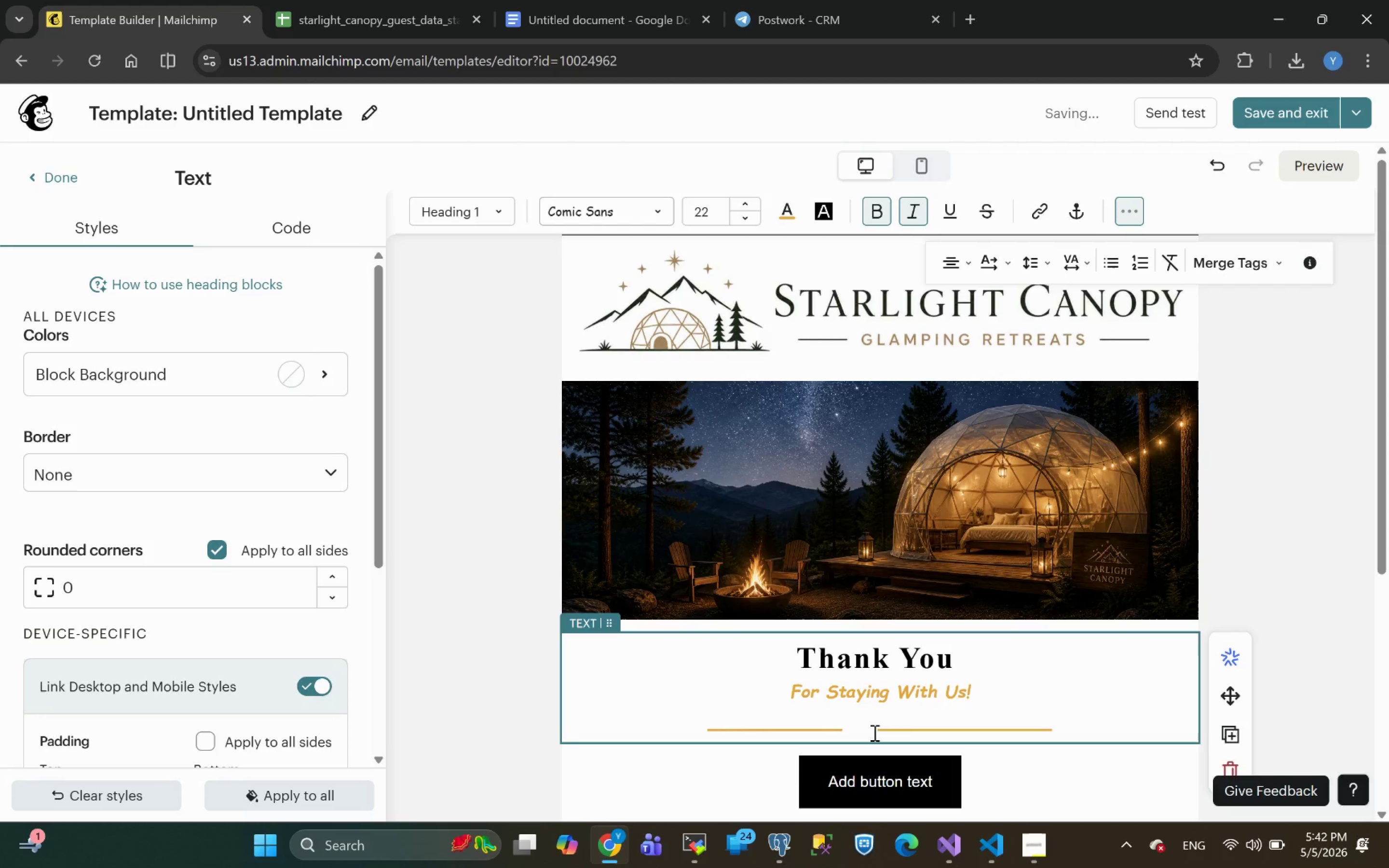 
key(Delete)
 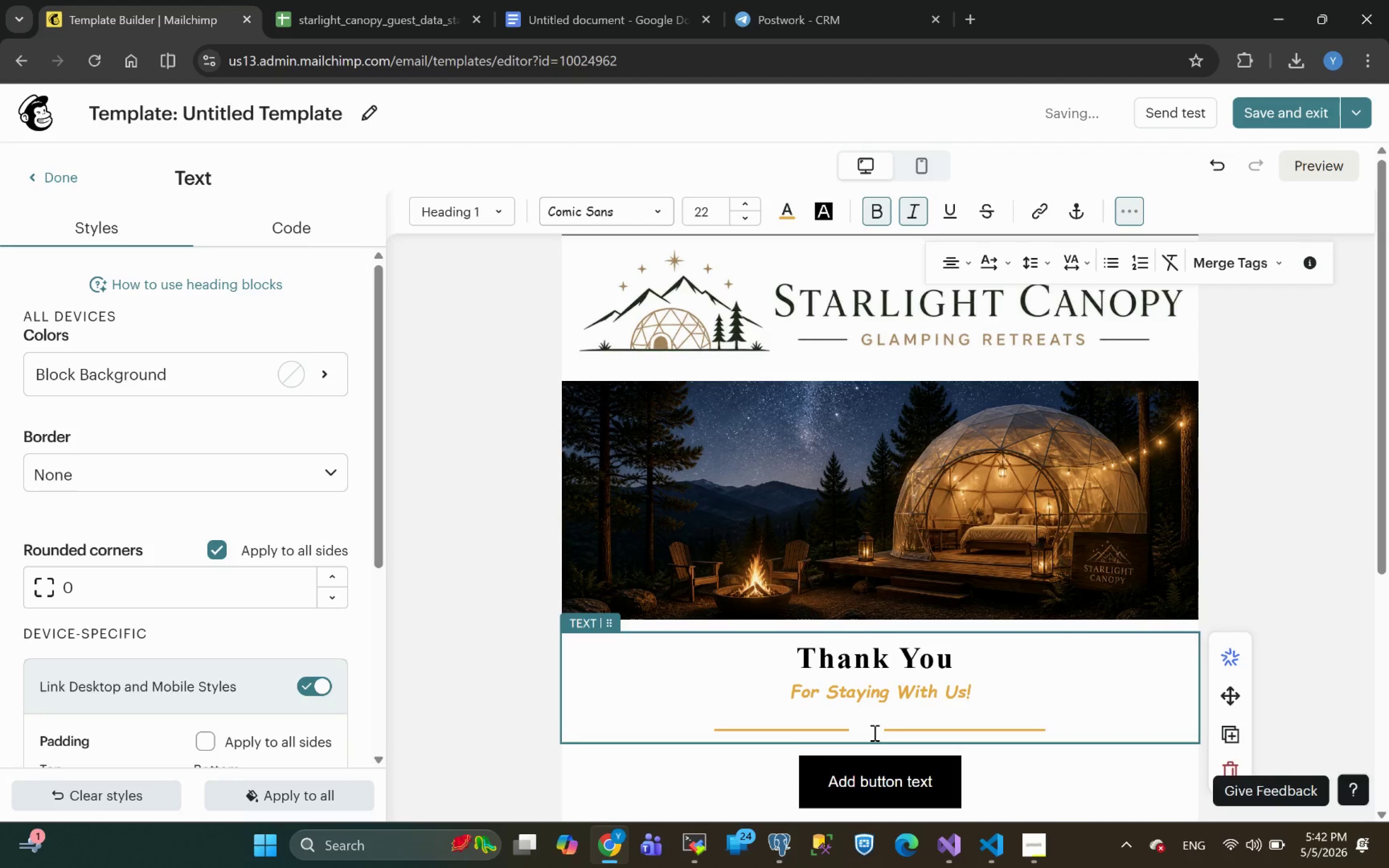 
key(Delete)
 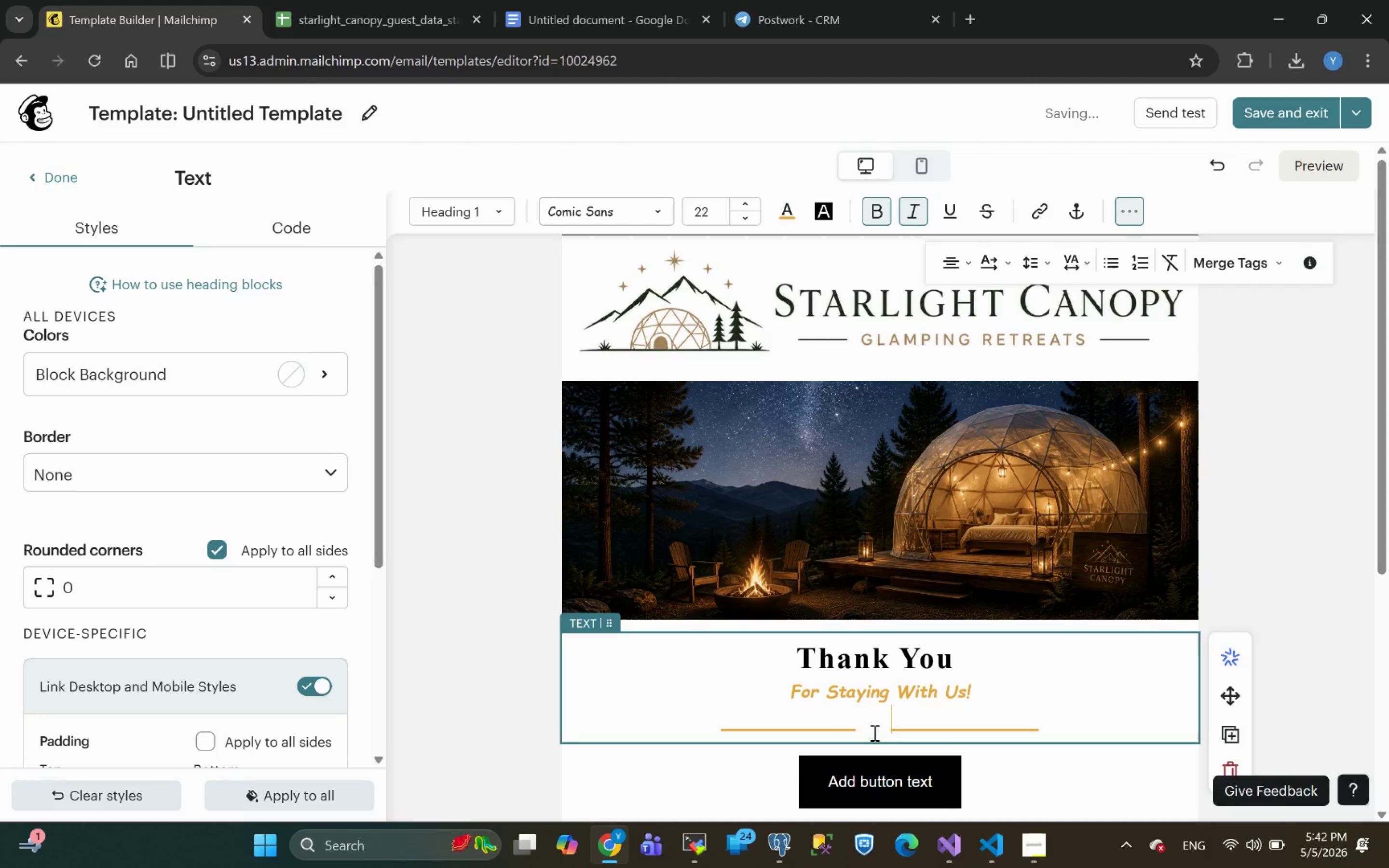 
key(Delete)
 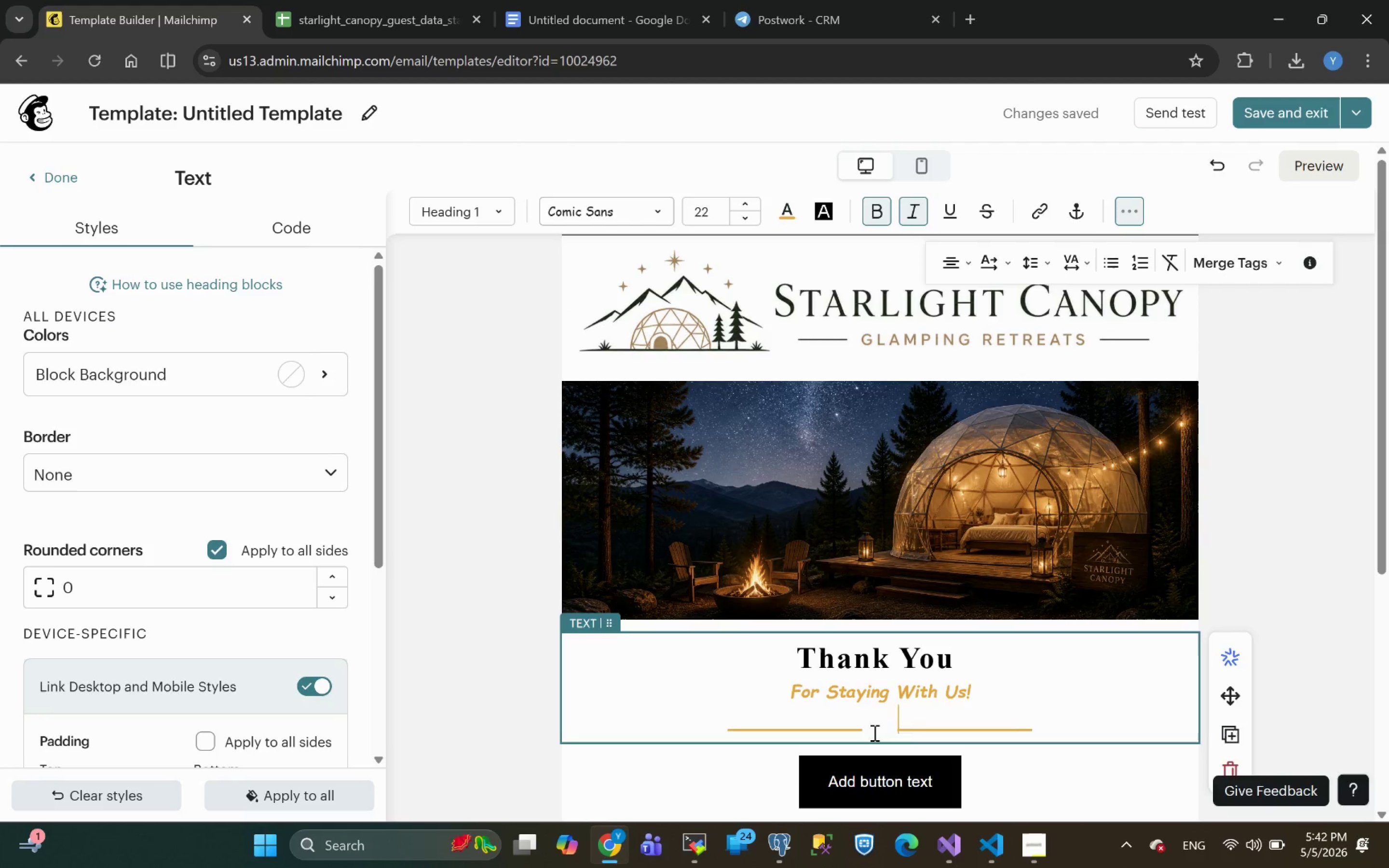 
key(Delete)
 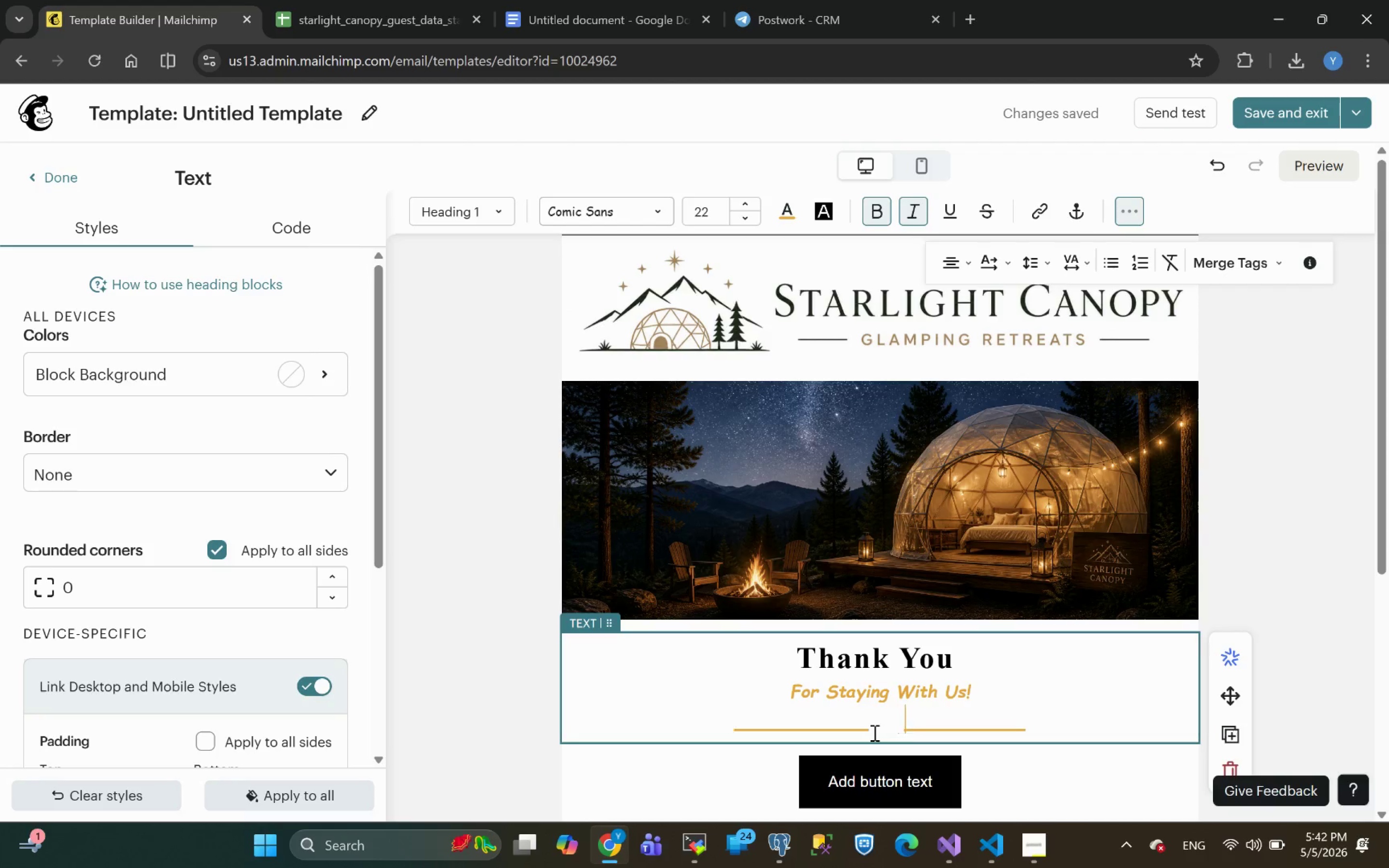 
key(Delete)
 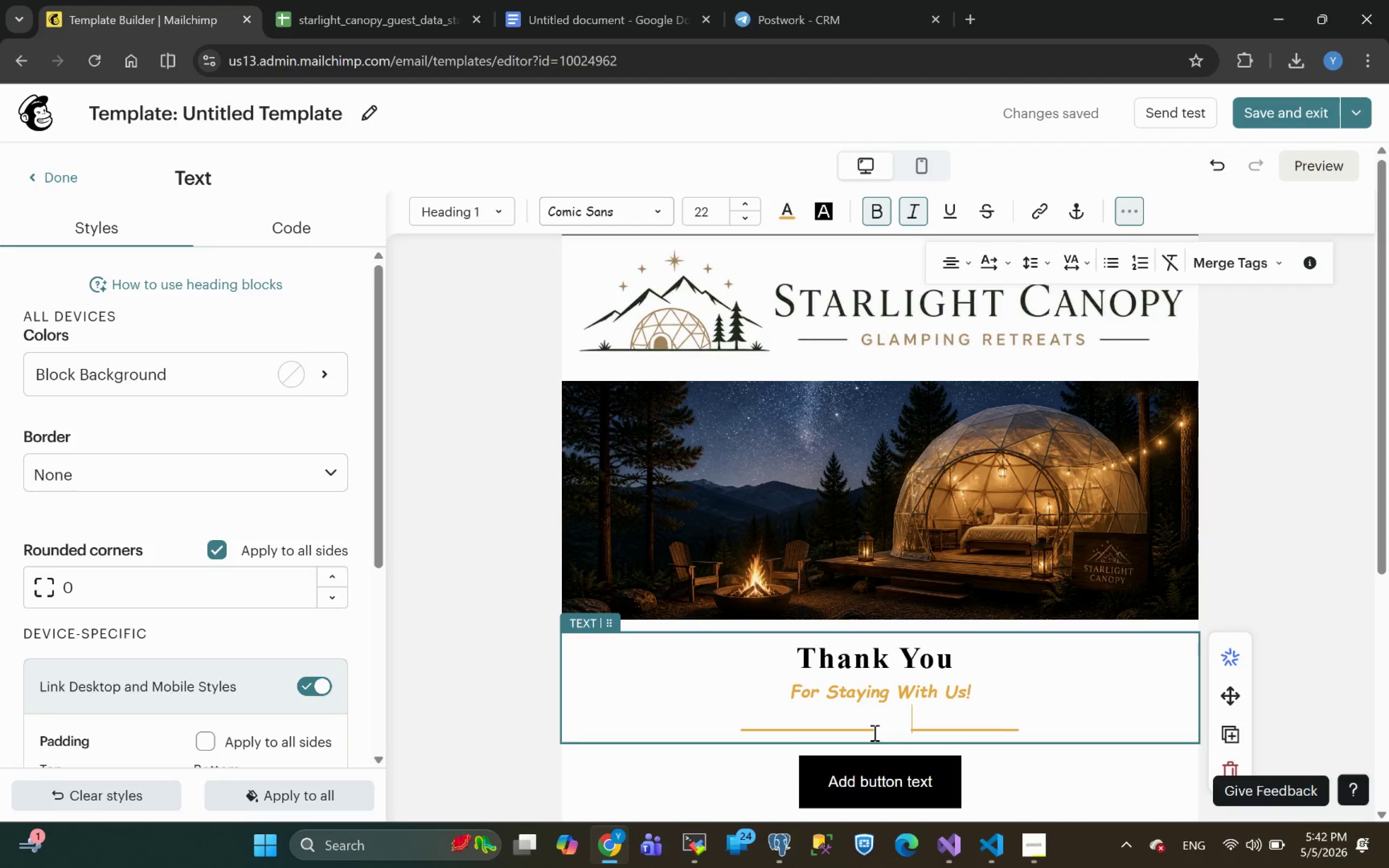 
key(Delete)
 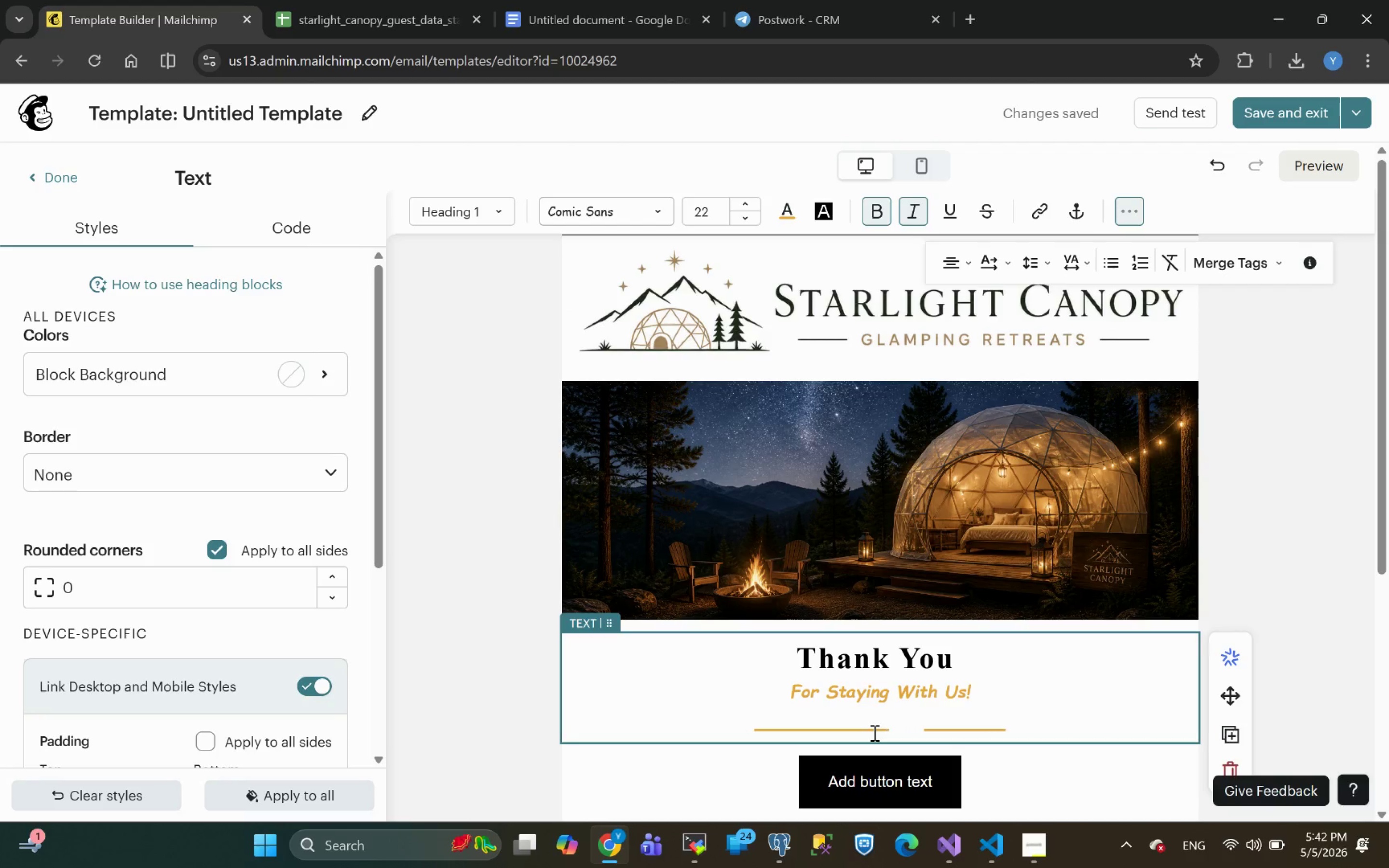 
key(Delete)
 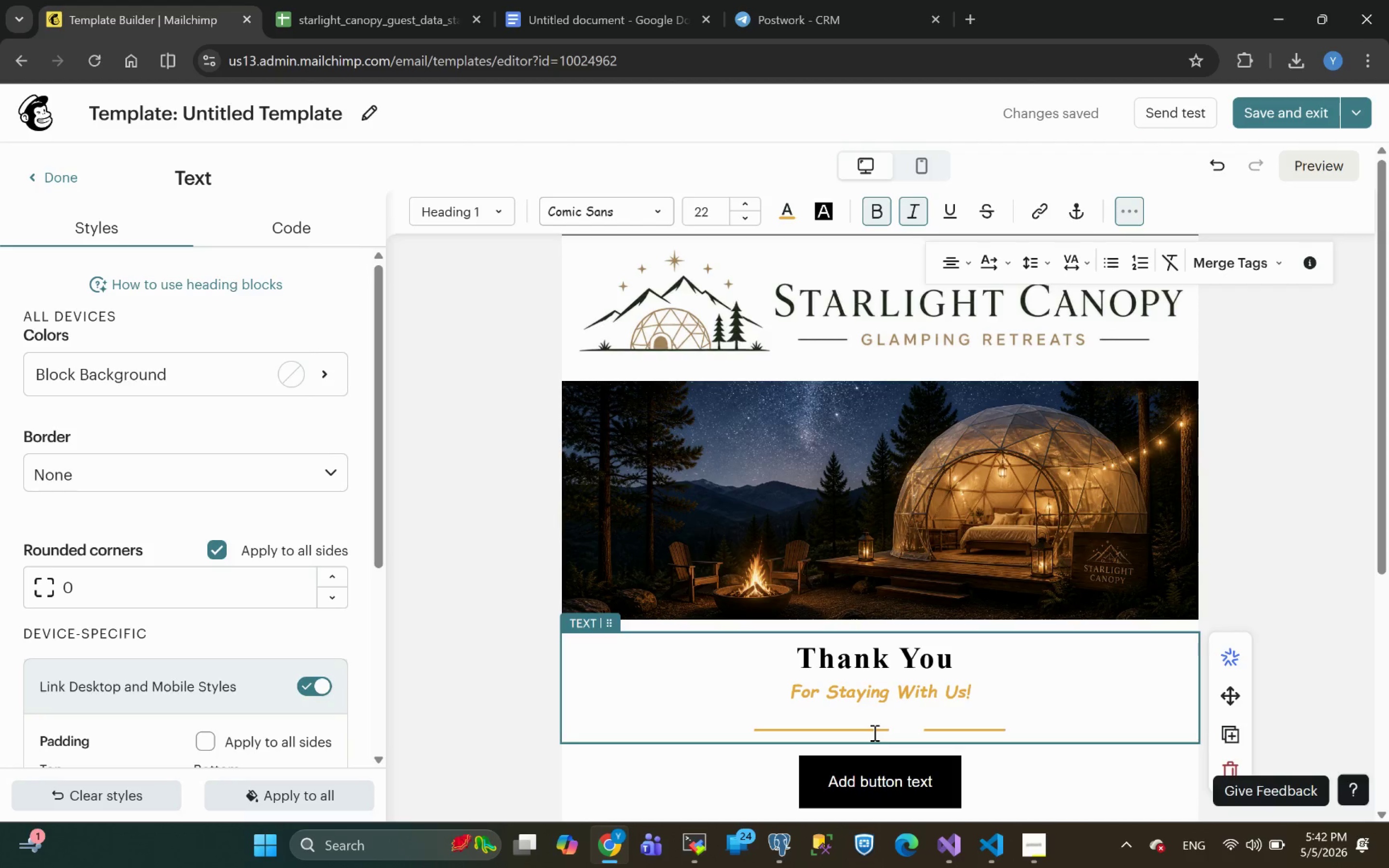 
key(Delete)
 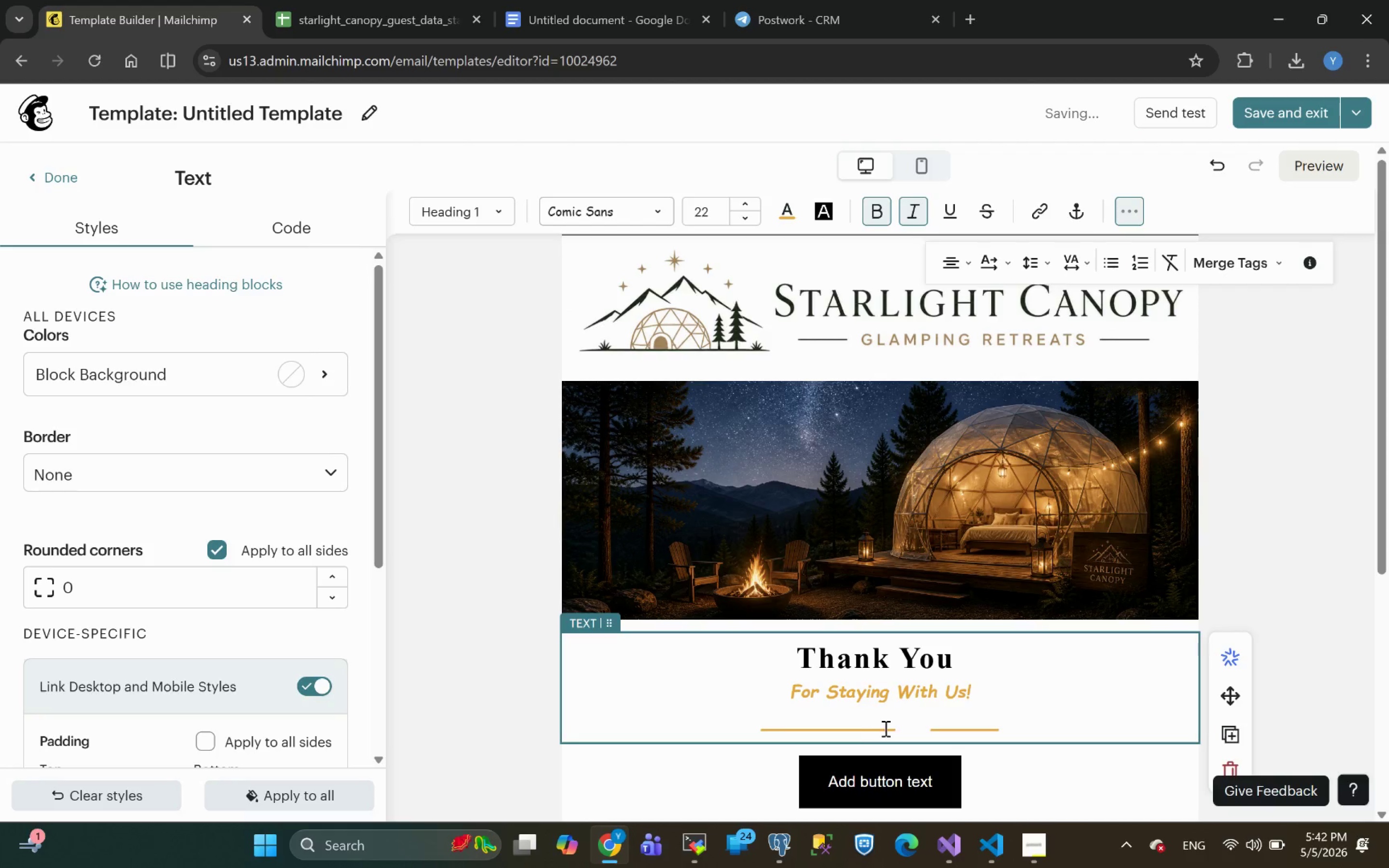 
left_click([894, 730])
 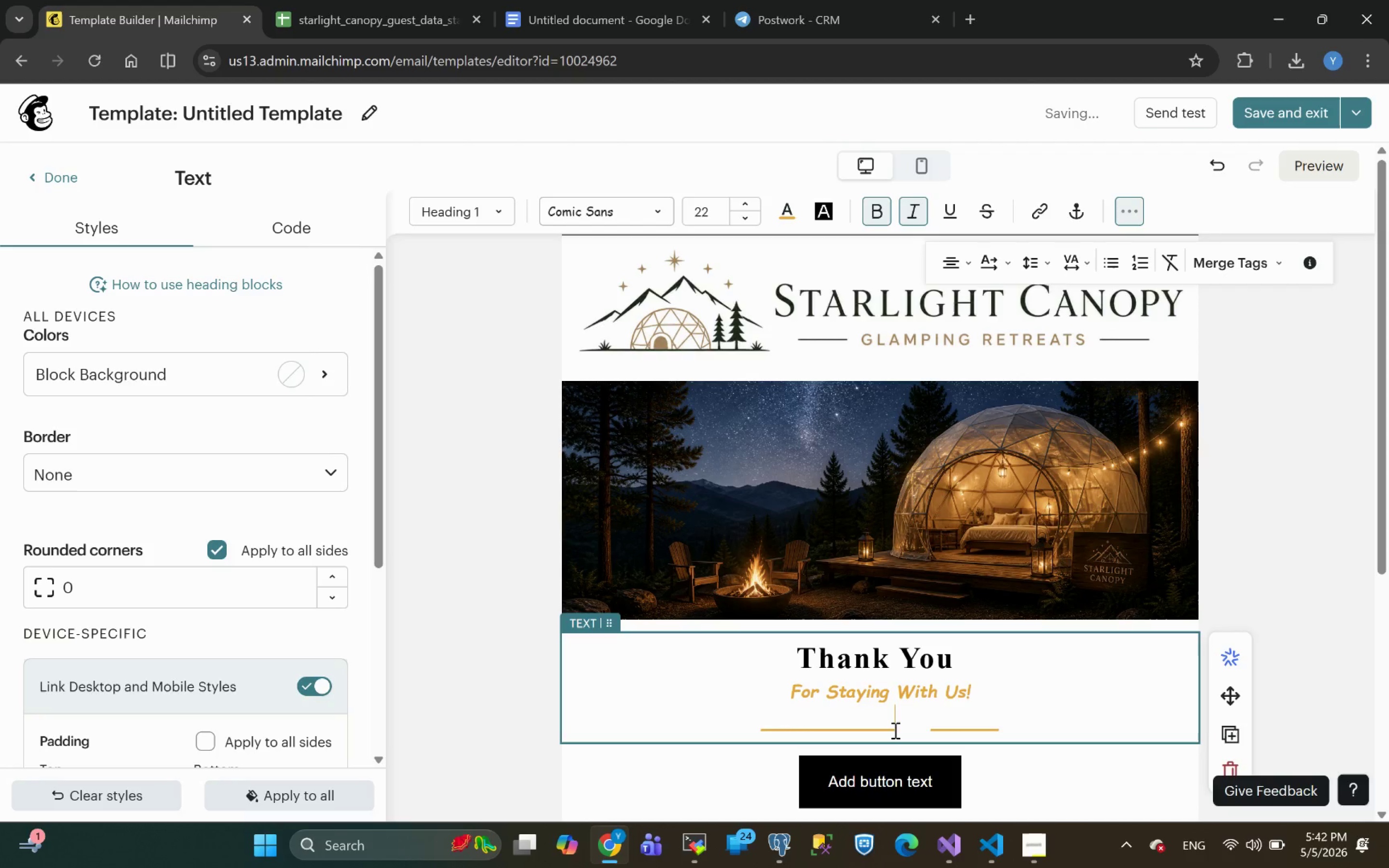 
key(Backspace)
 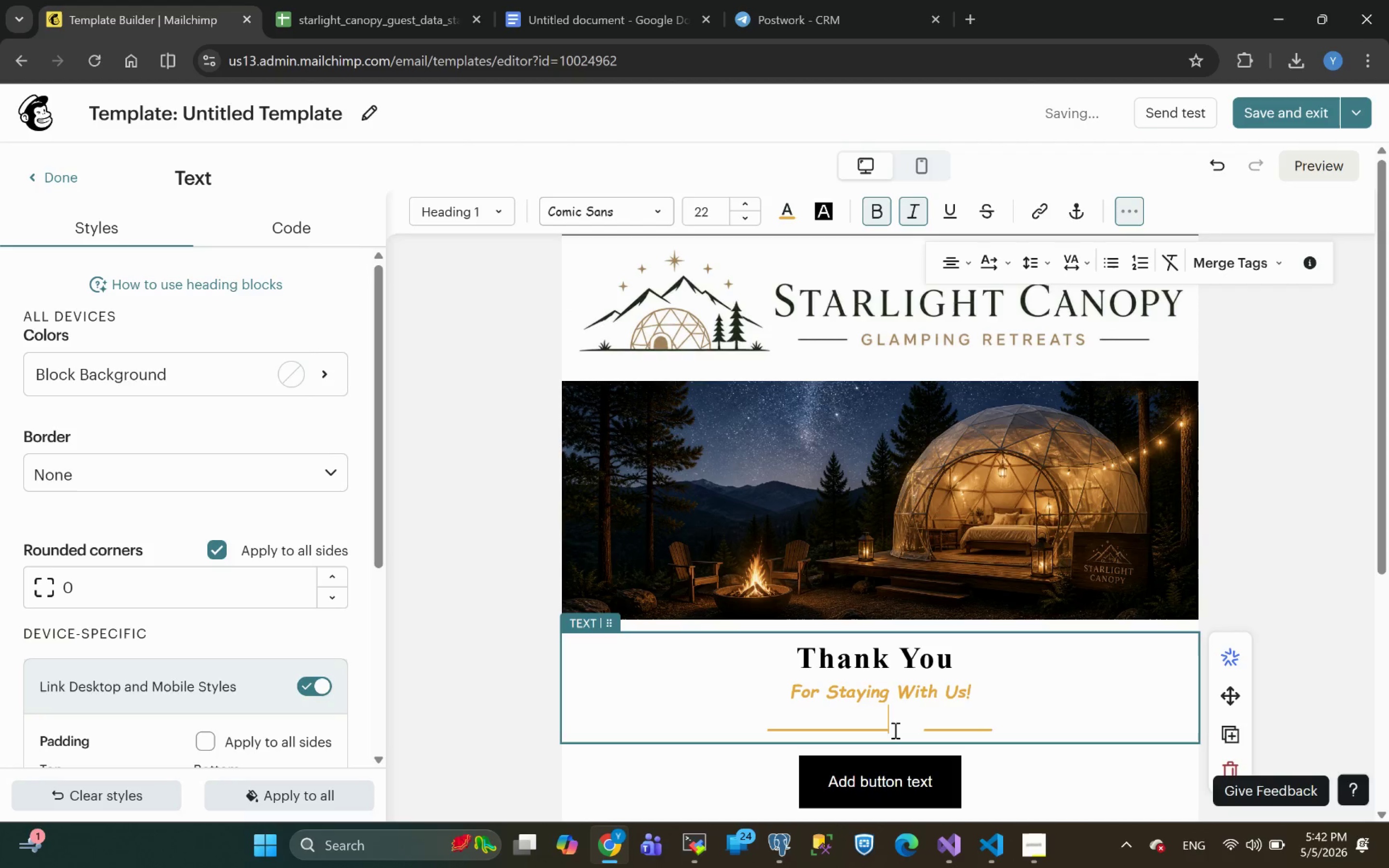 
key(Backspace)
 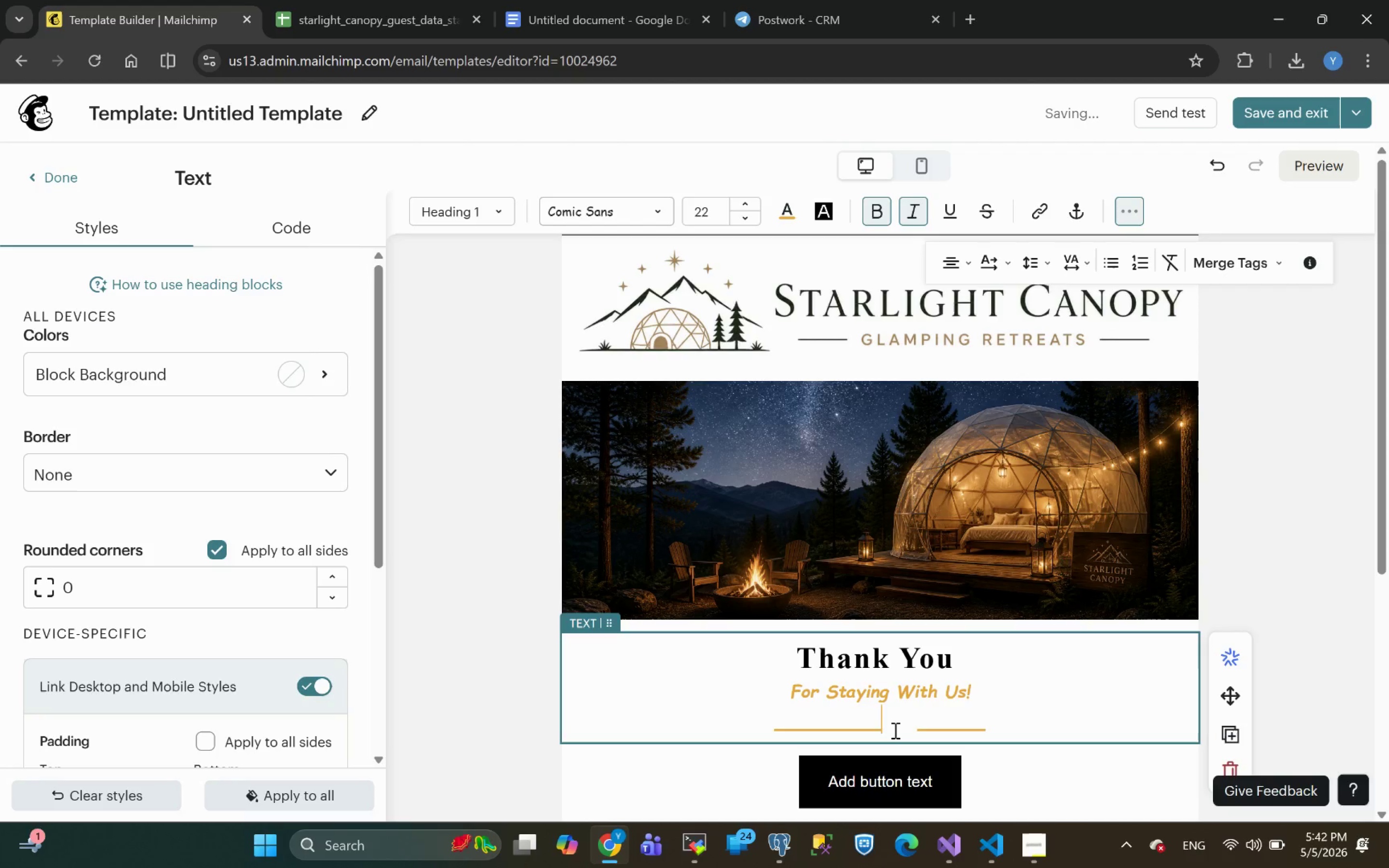 
key(Backspace)
 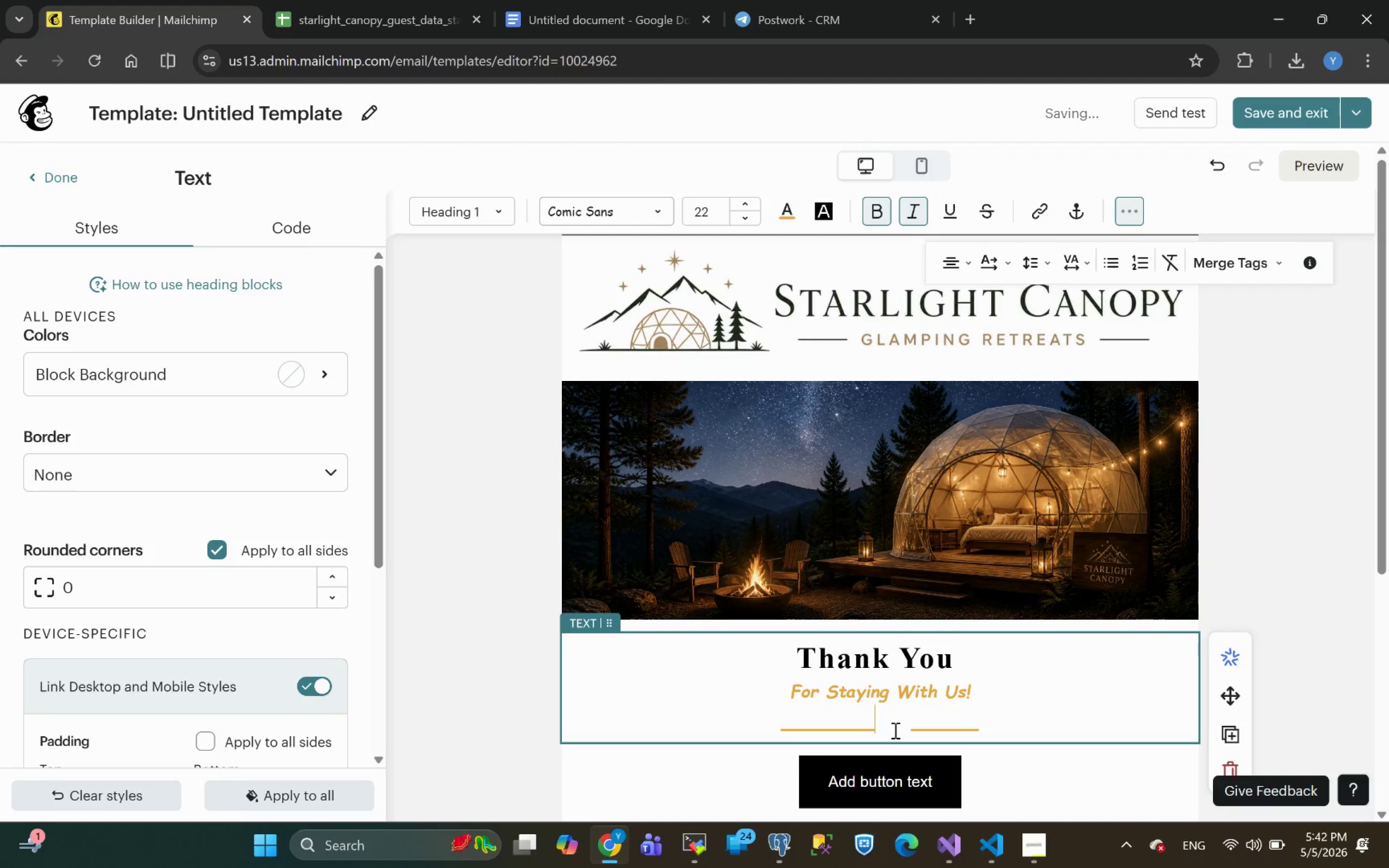 
key(Backspace)
 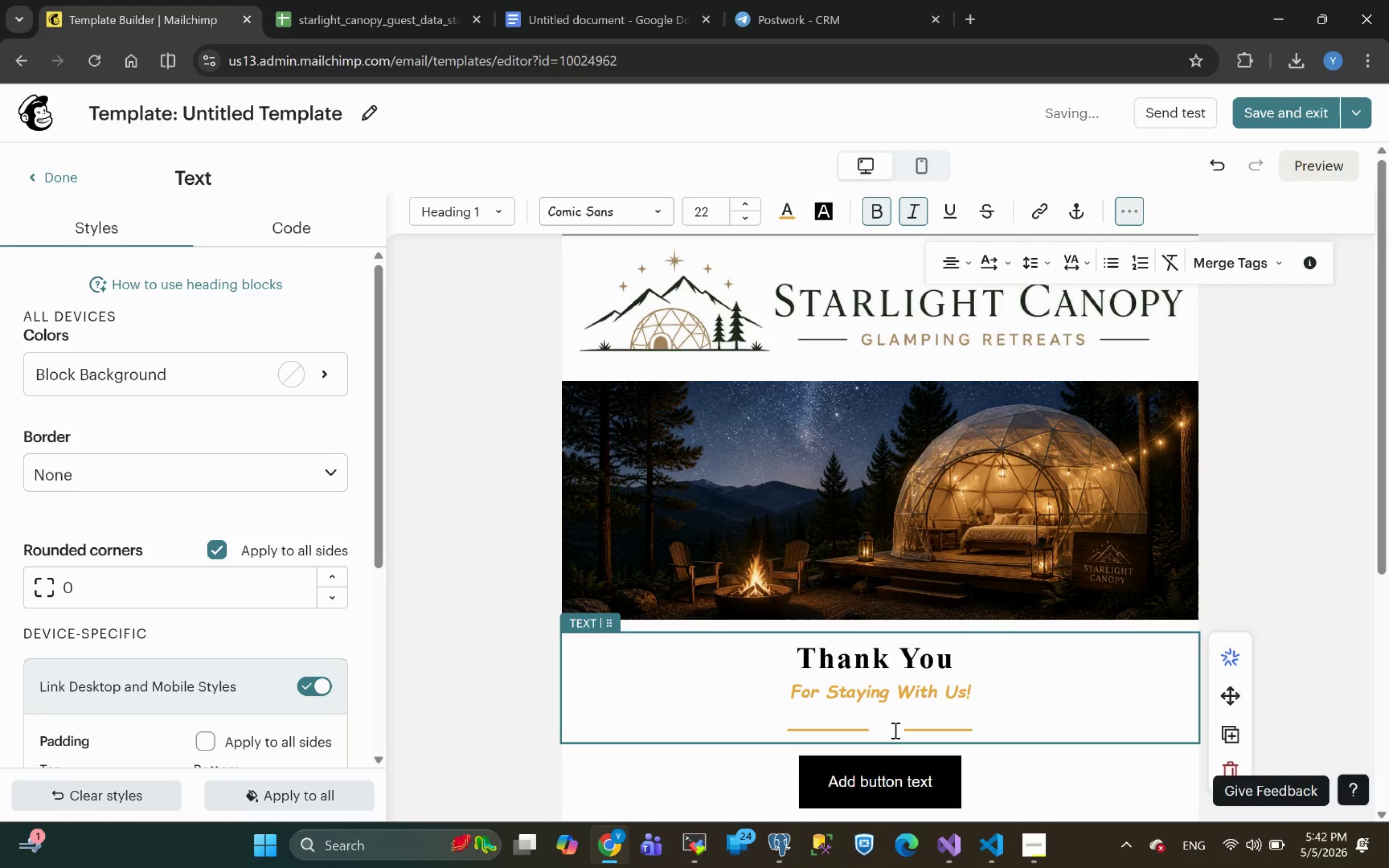 
key(Backspace)
 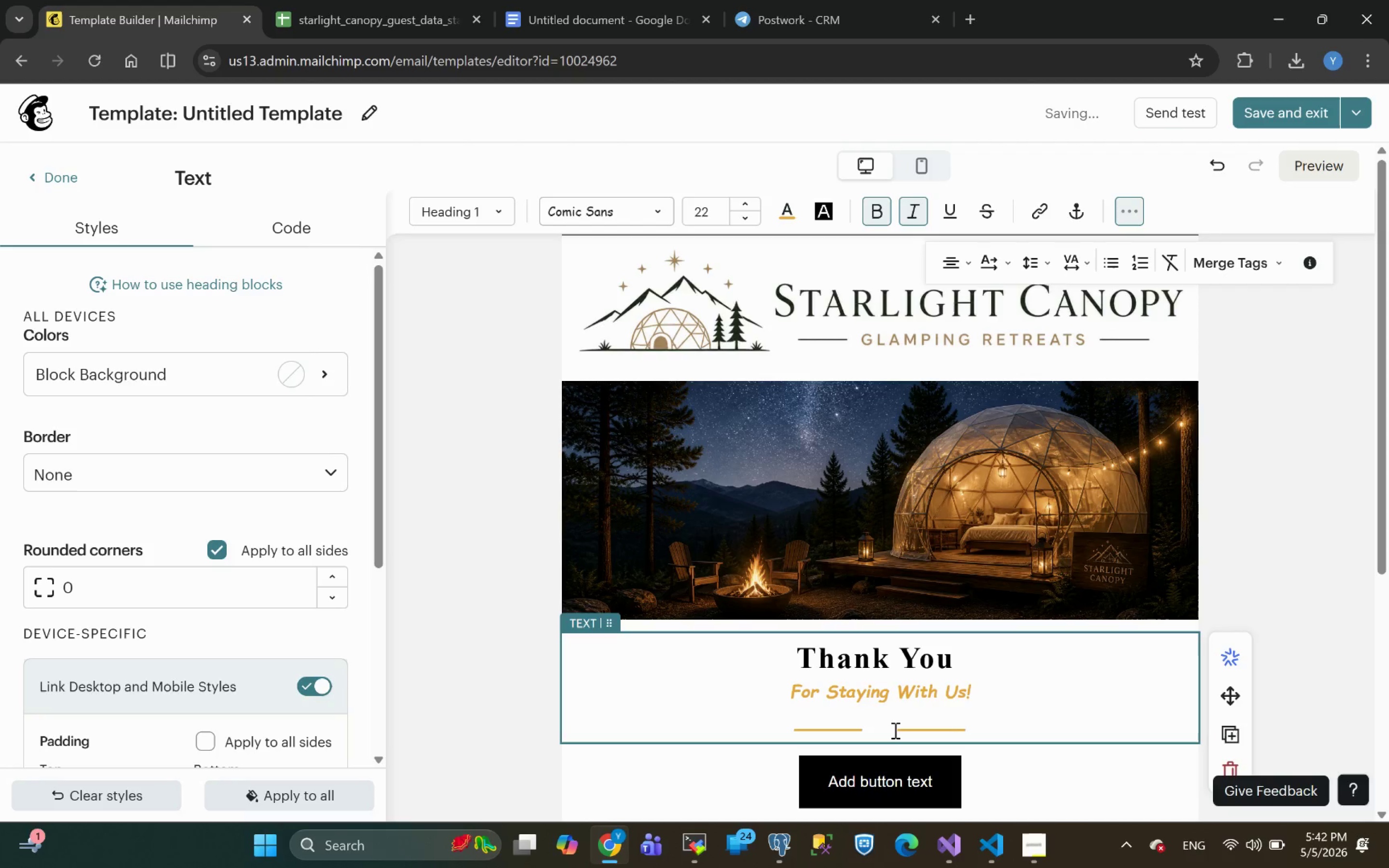 
key(Backspace)
 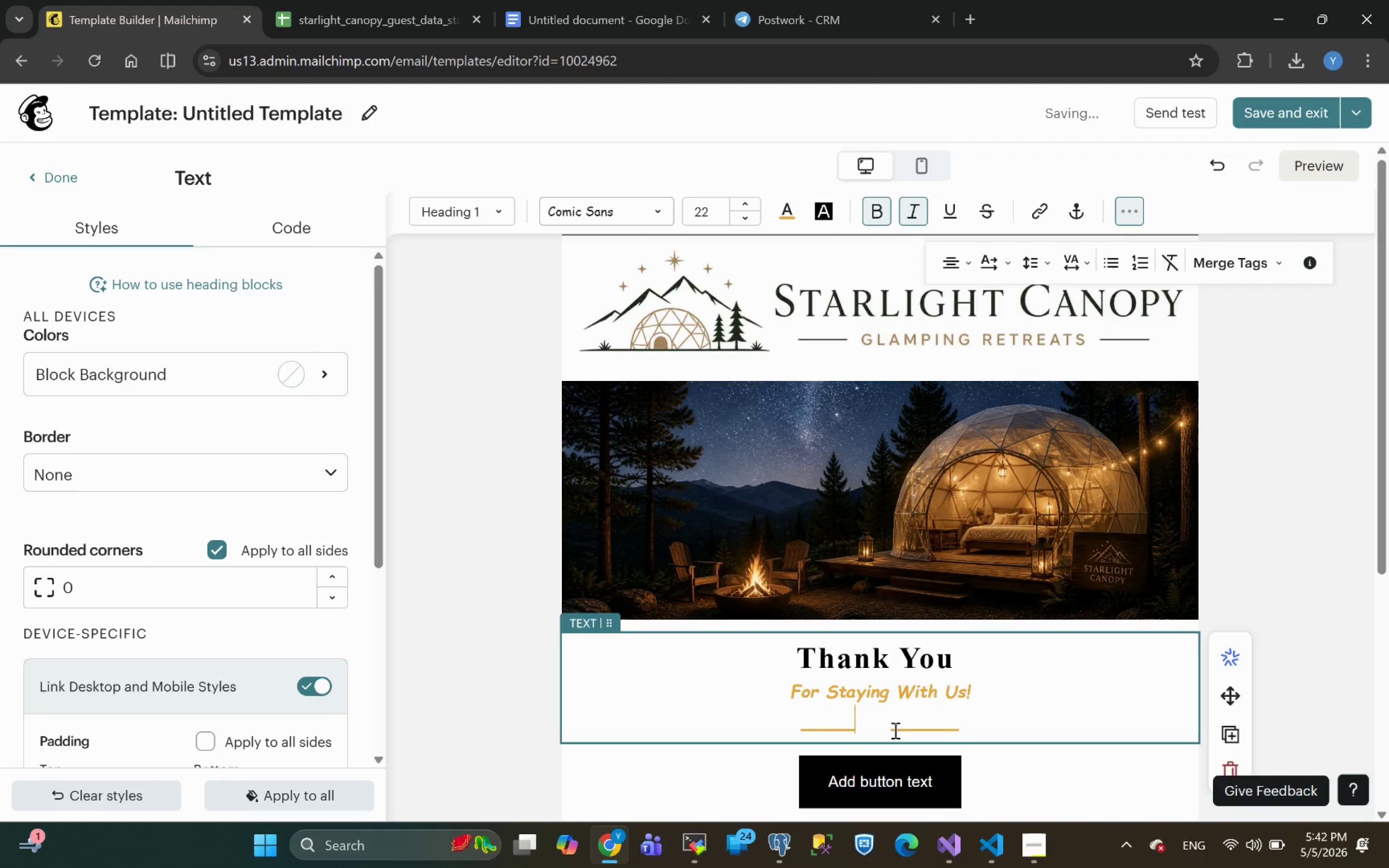 
key(Backspace)
 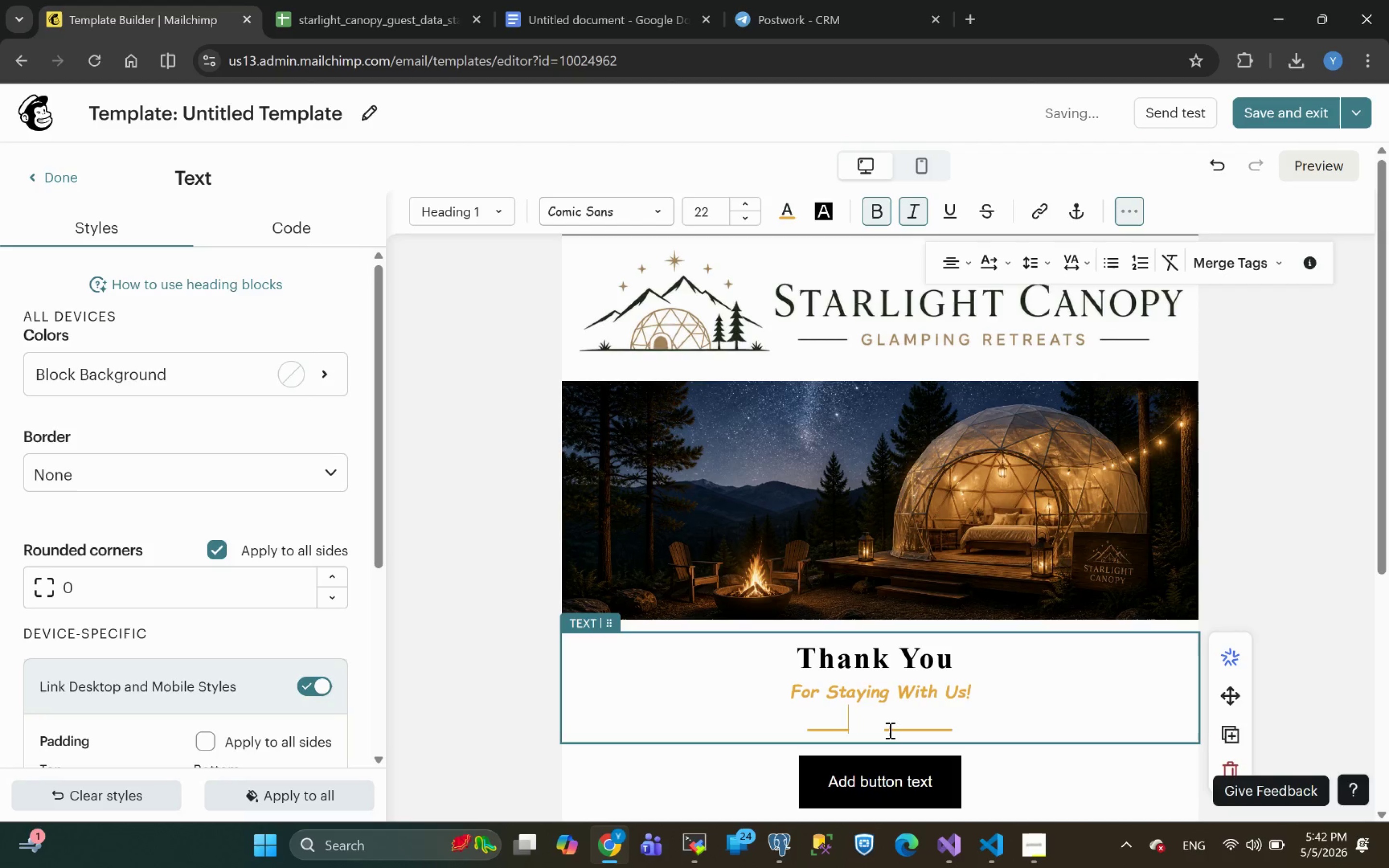 
left_click([885, 731])
 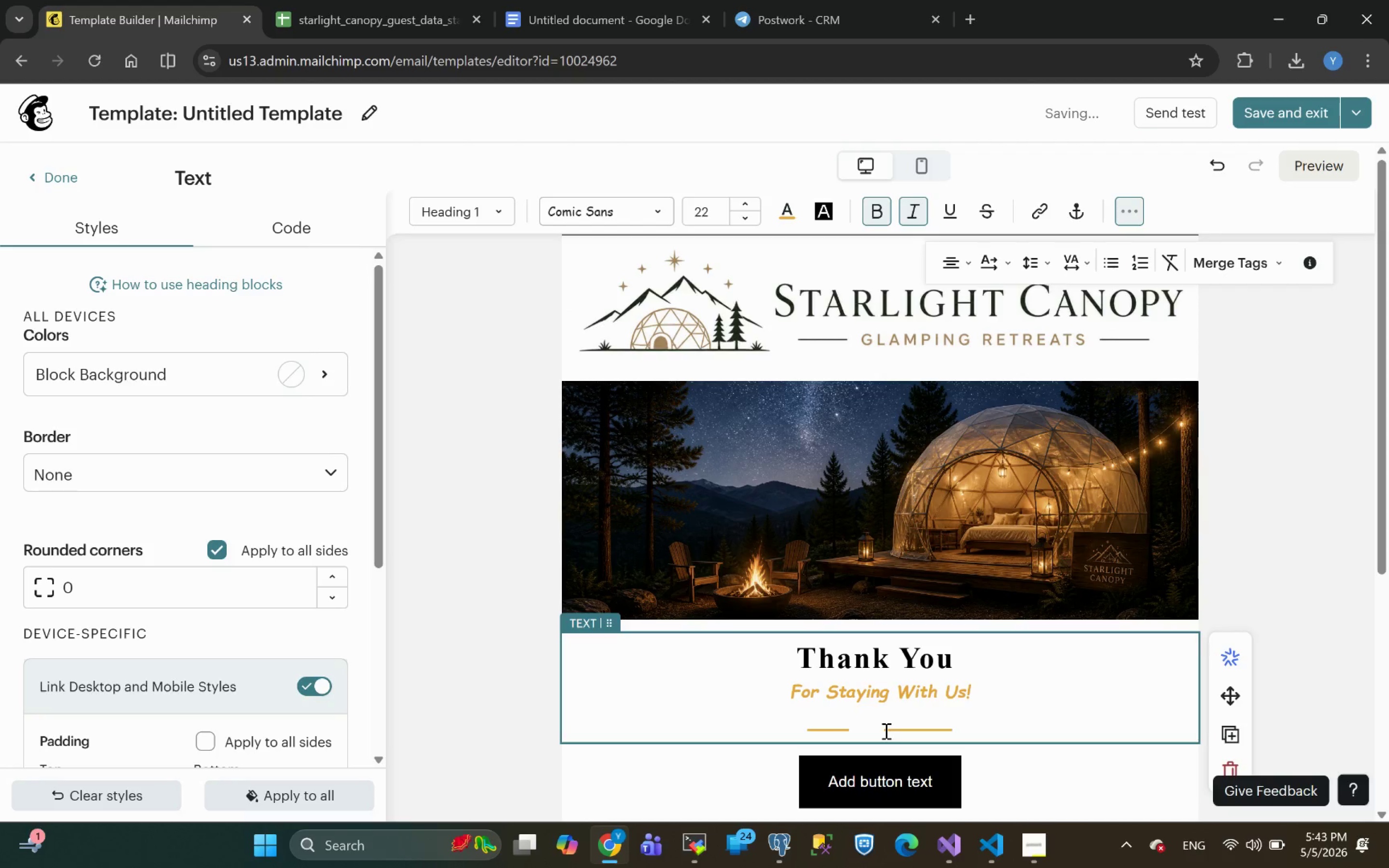 
key(Delete)
 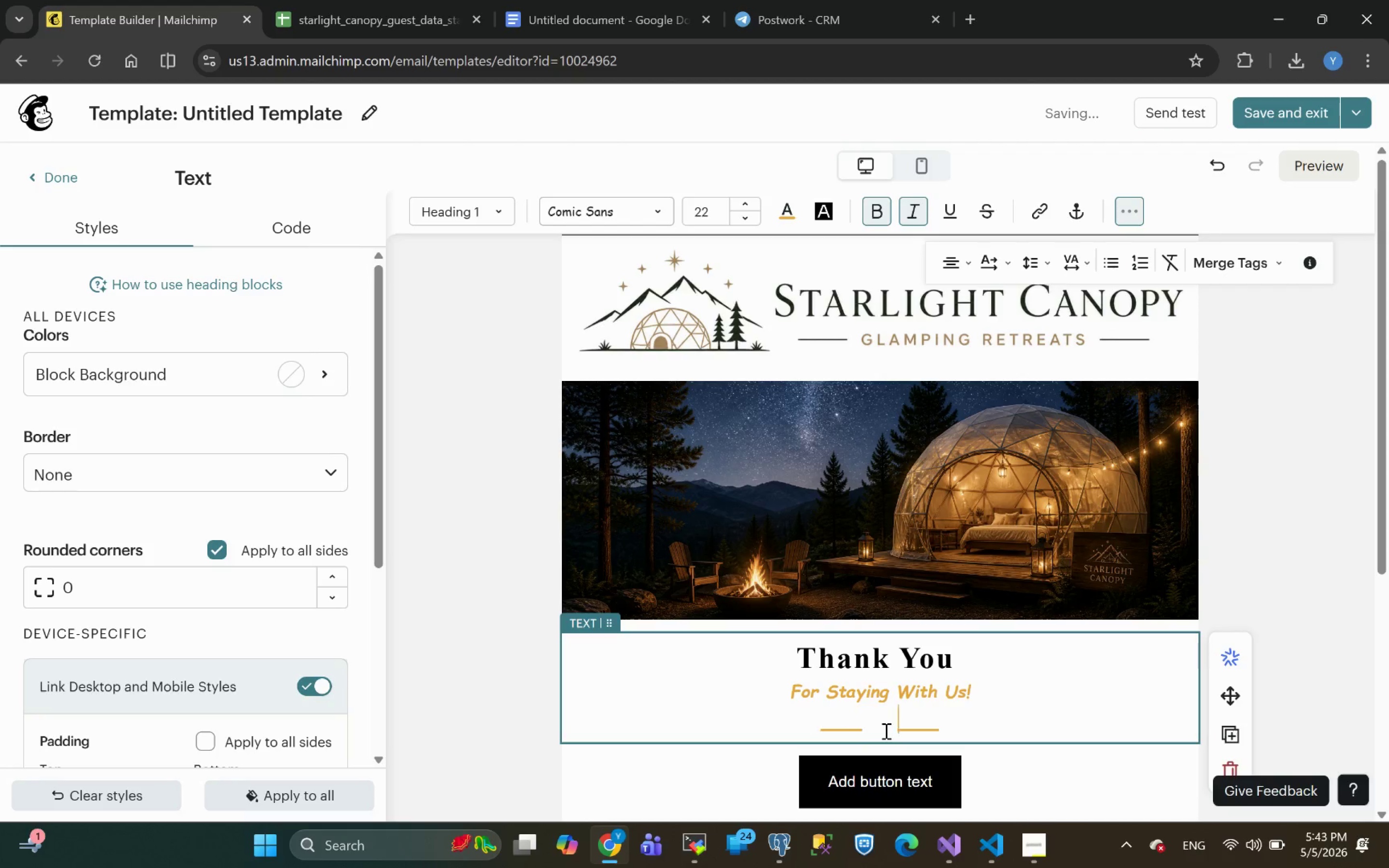 
key(Delete)
 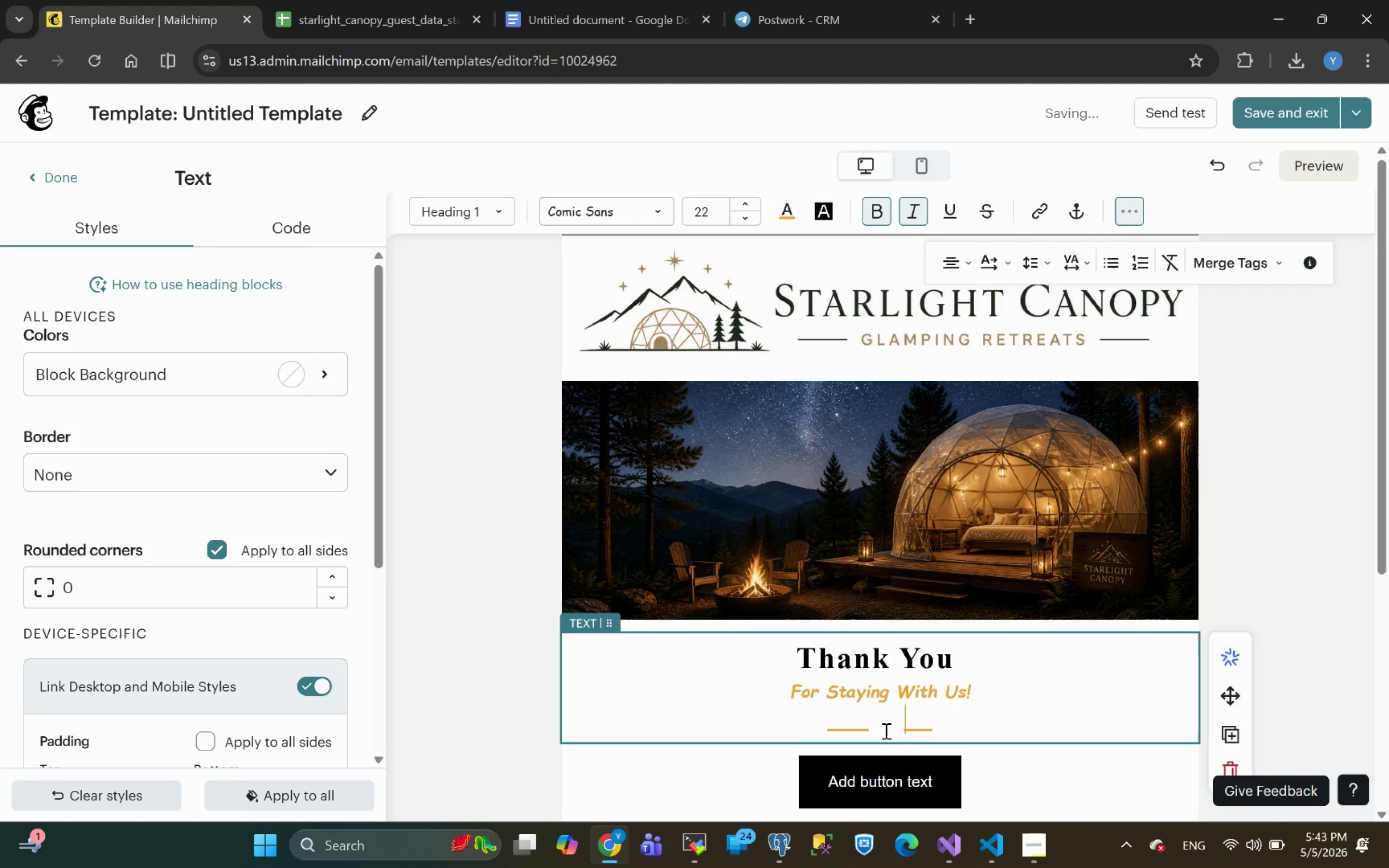 
key(Delete)
 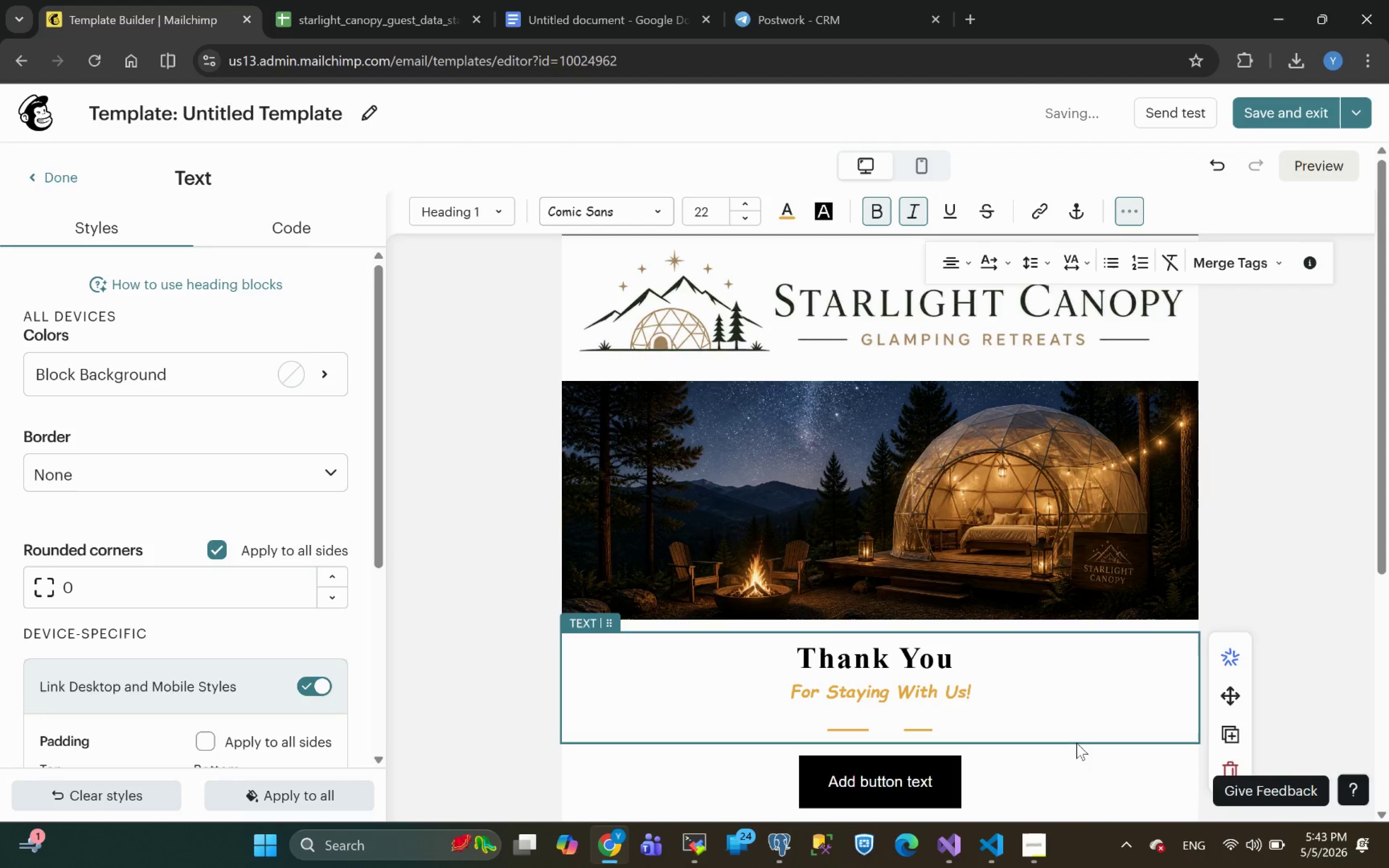 
key(Control+Z)
 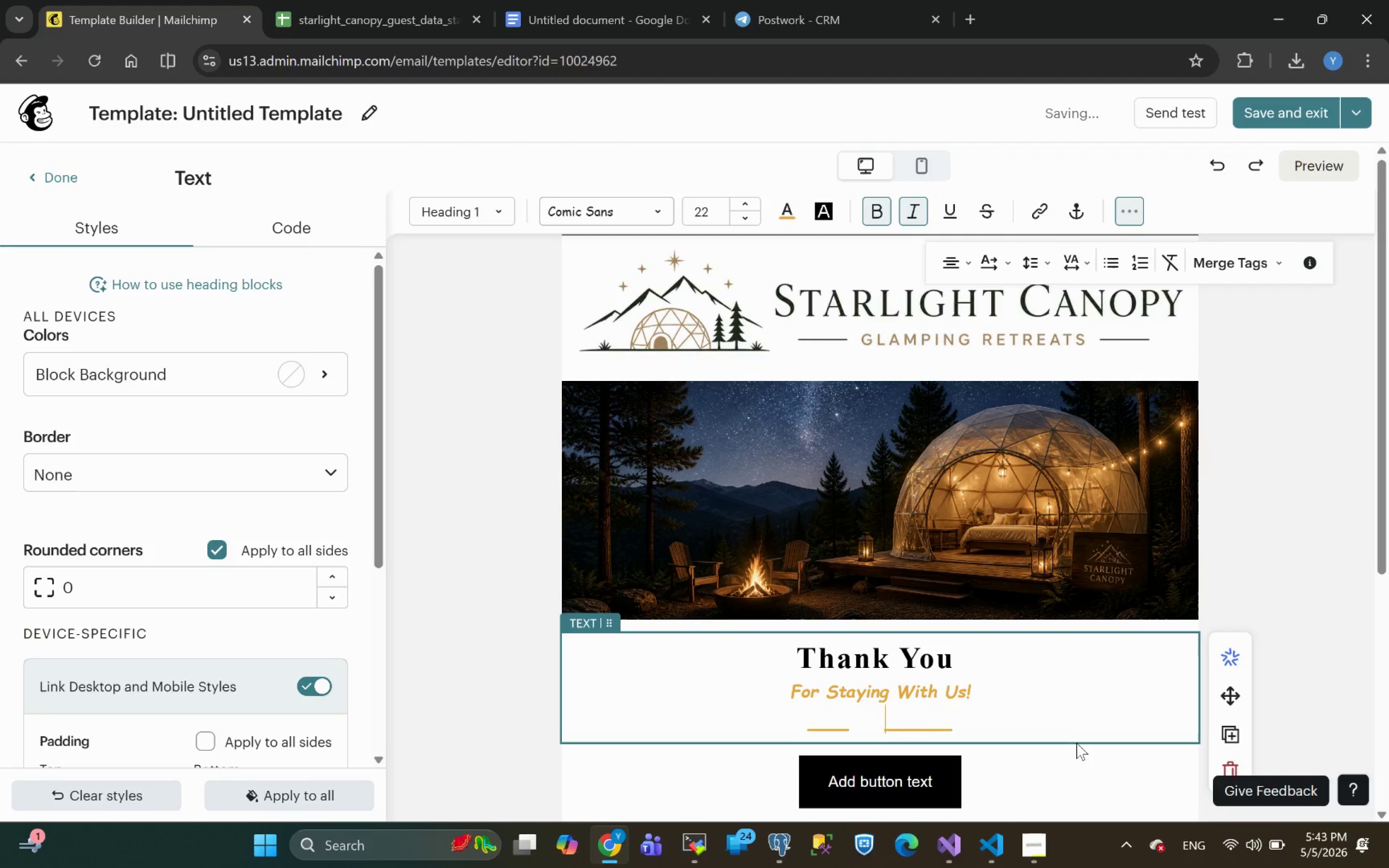 
key(Control+Z)
 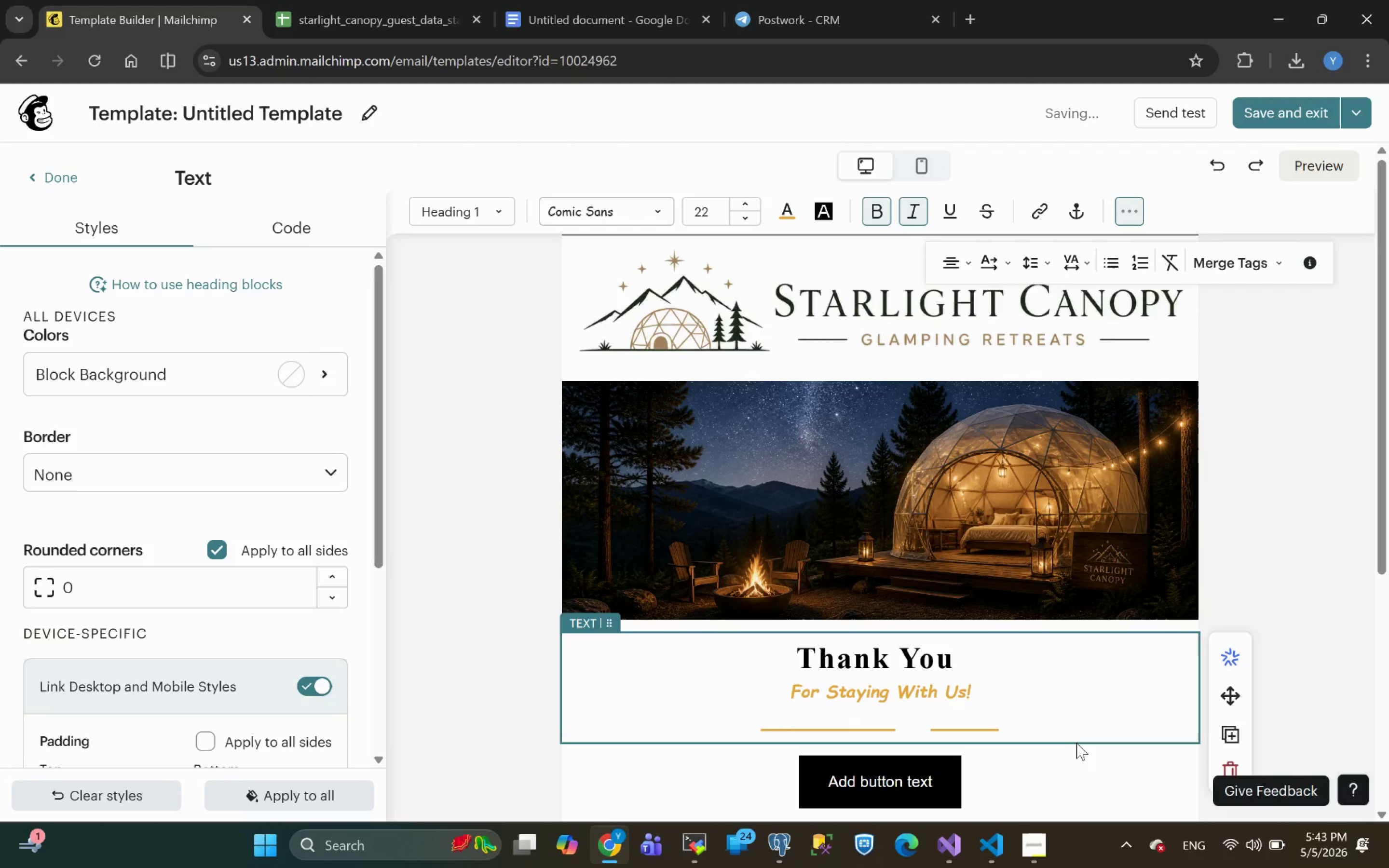 
key(Control+Z)
 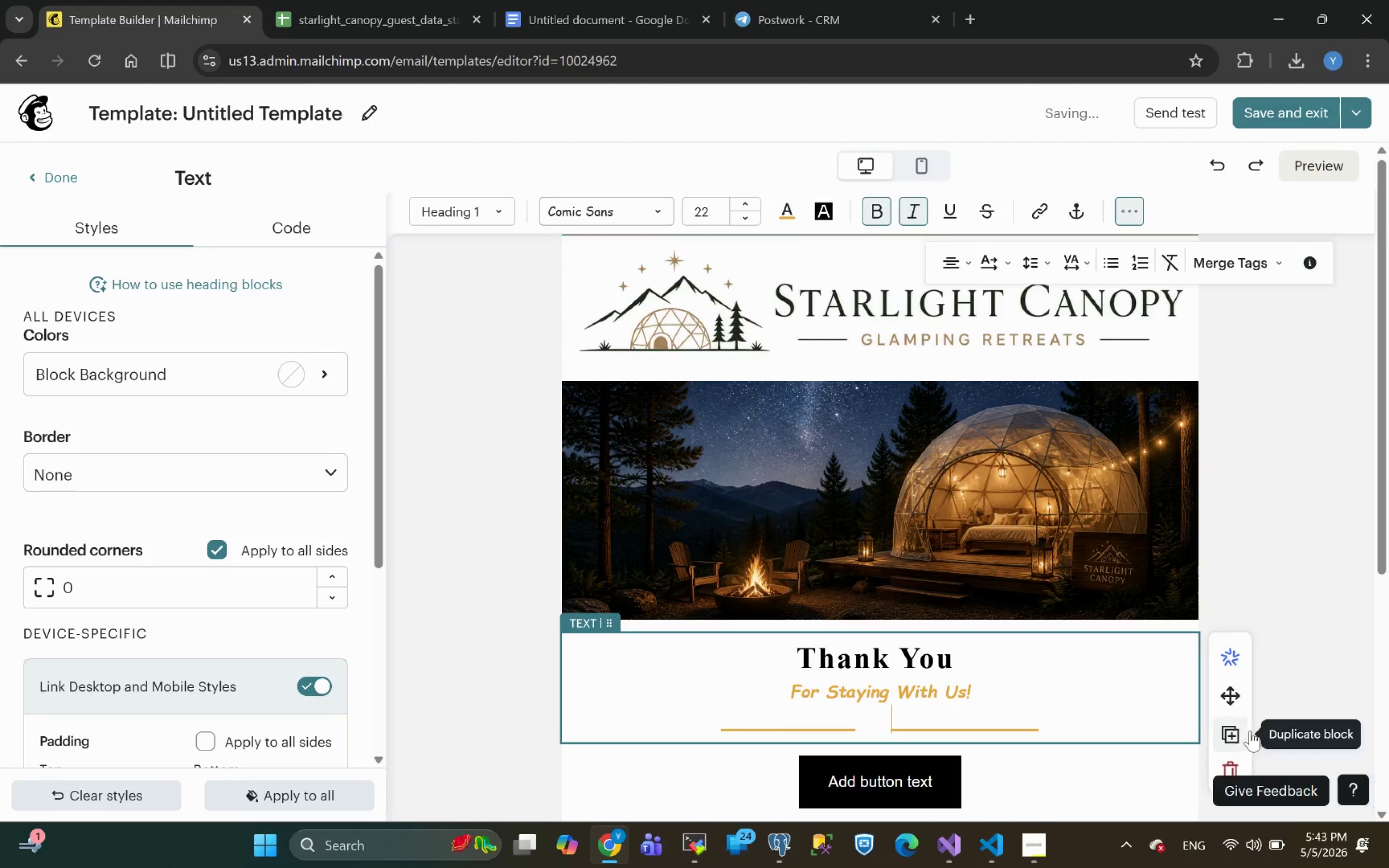 
left_click([1309, 589])
 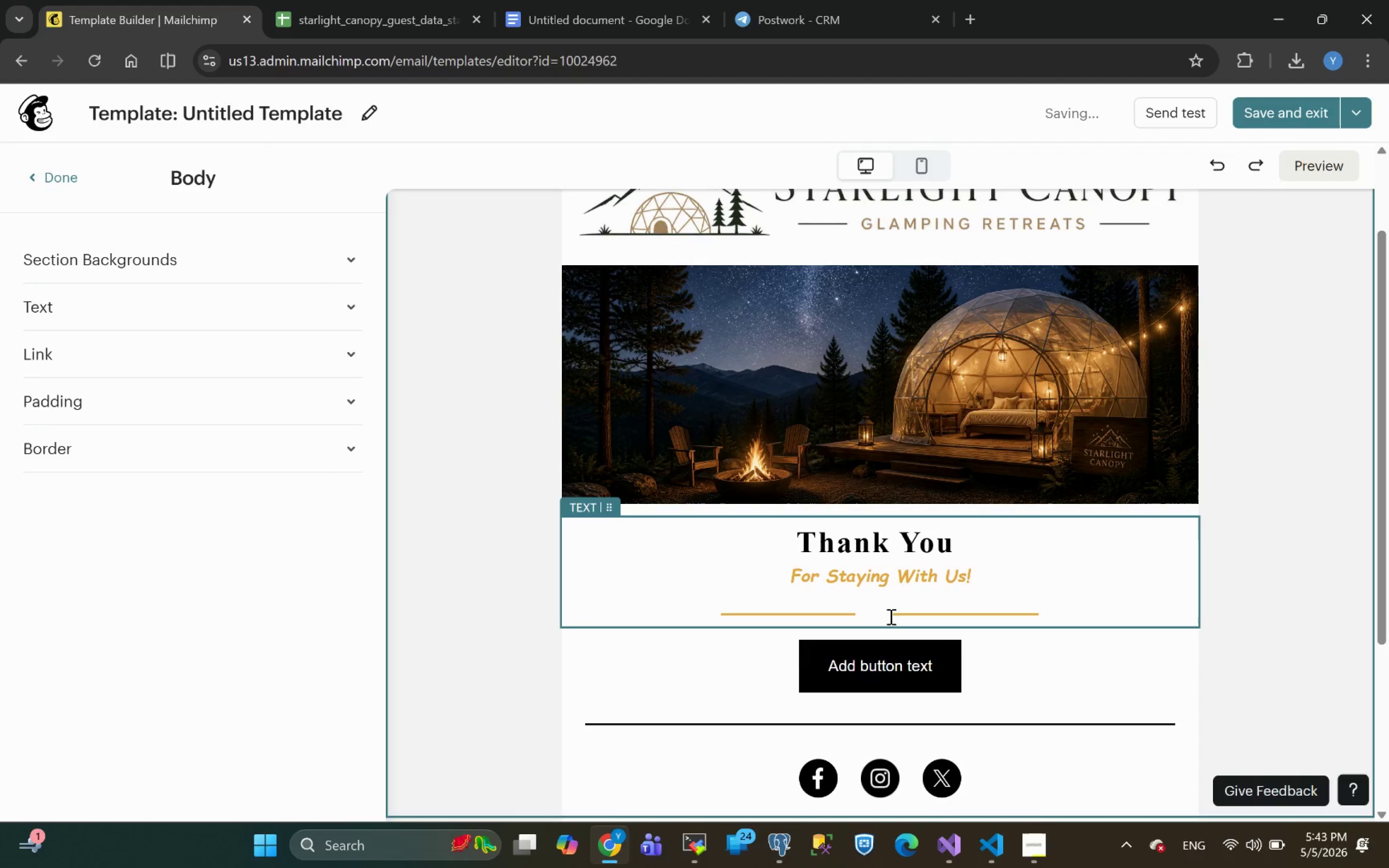 
left_click([874, 611])
 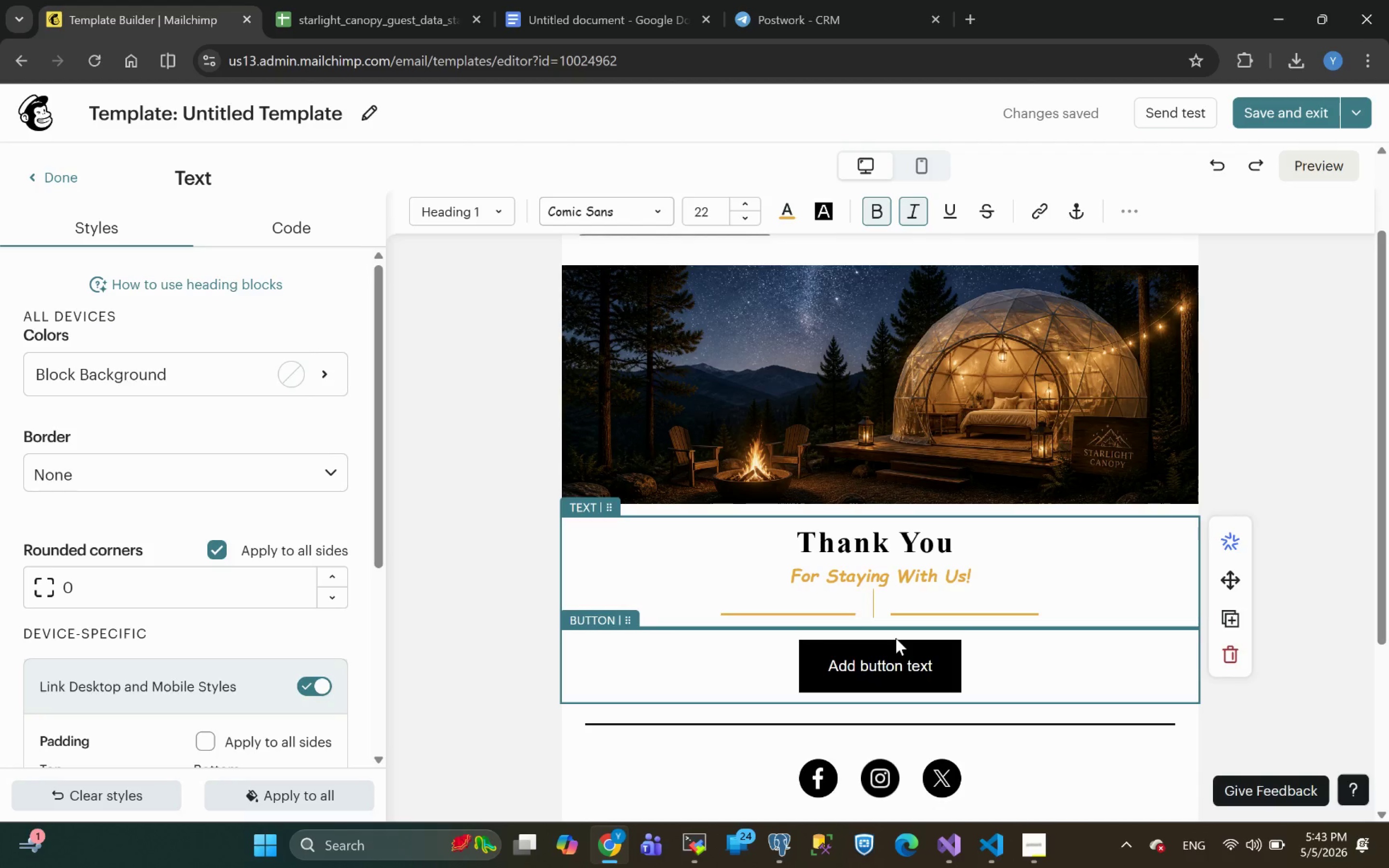 
wait(8.36)
 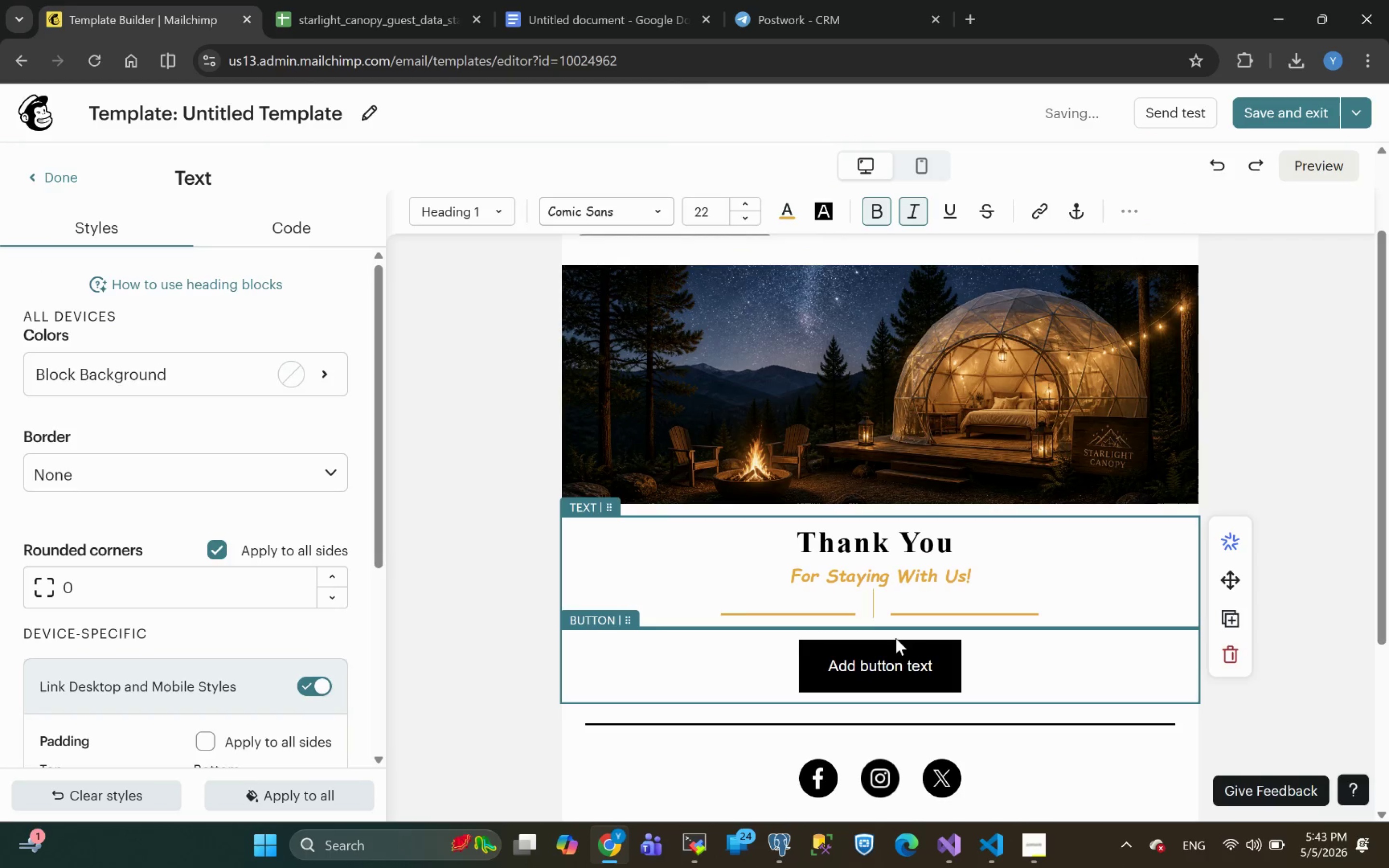 
key(Meta+V)
 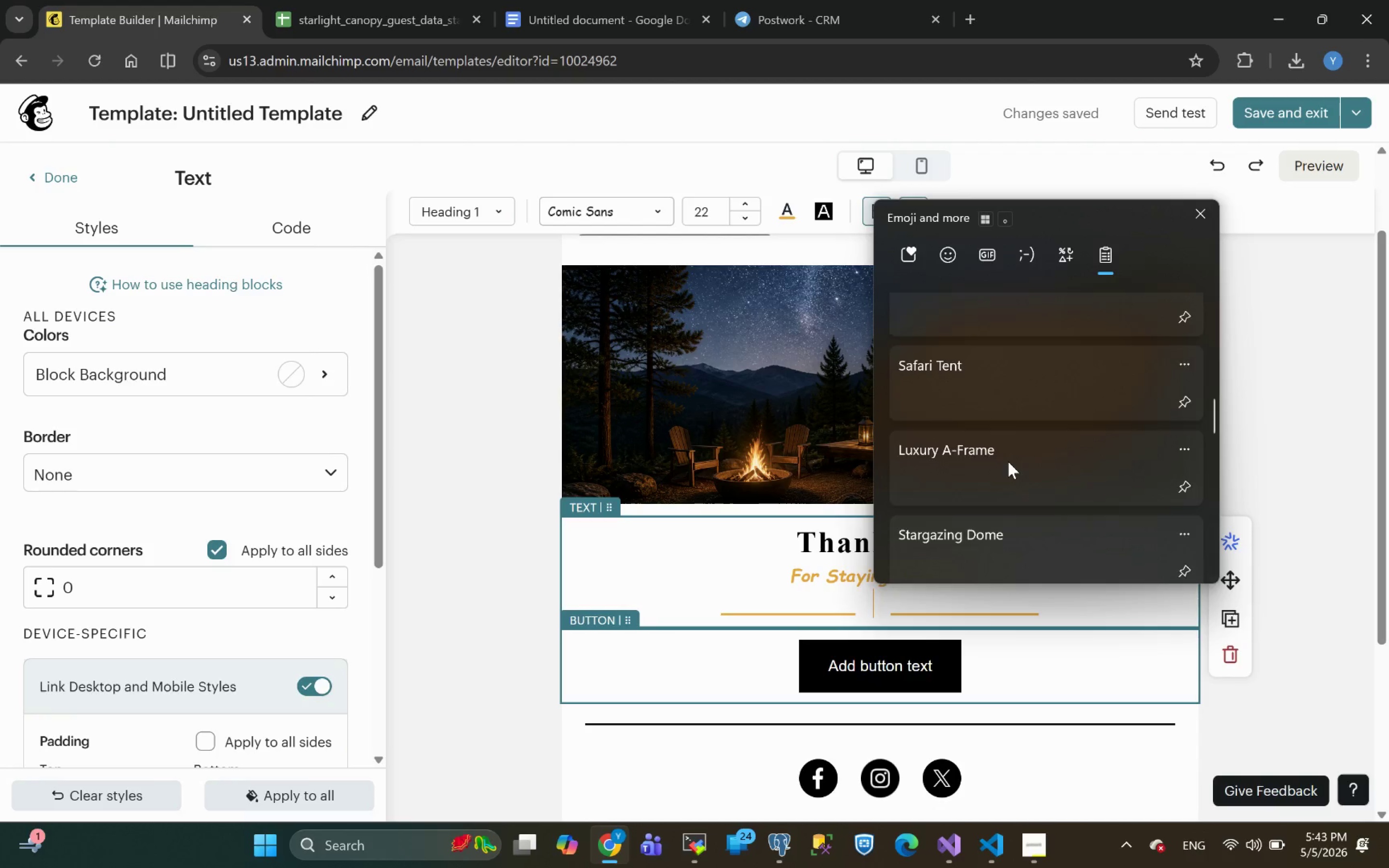 
left_click([956, 390])
 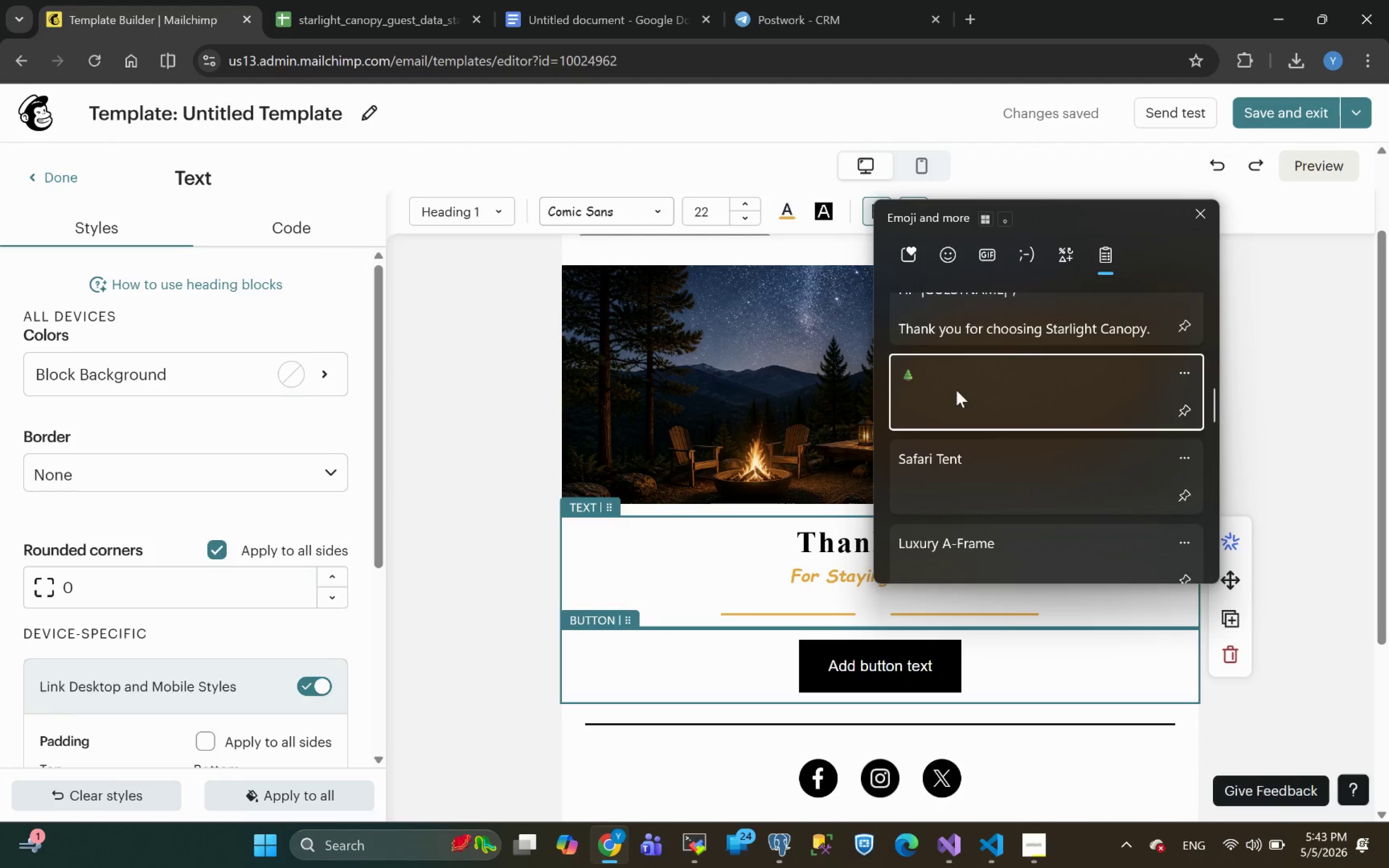 
key(Control+ControlLeft)
 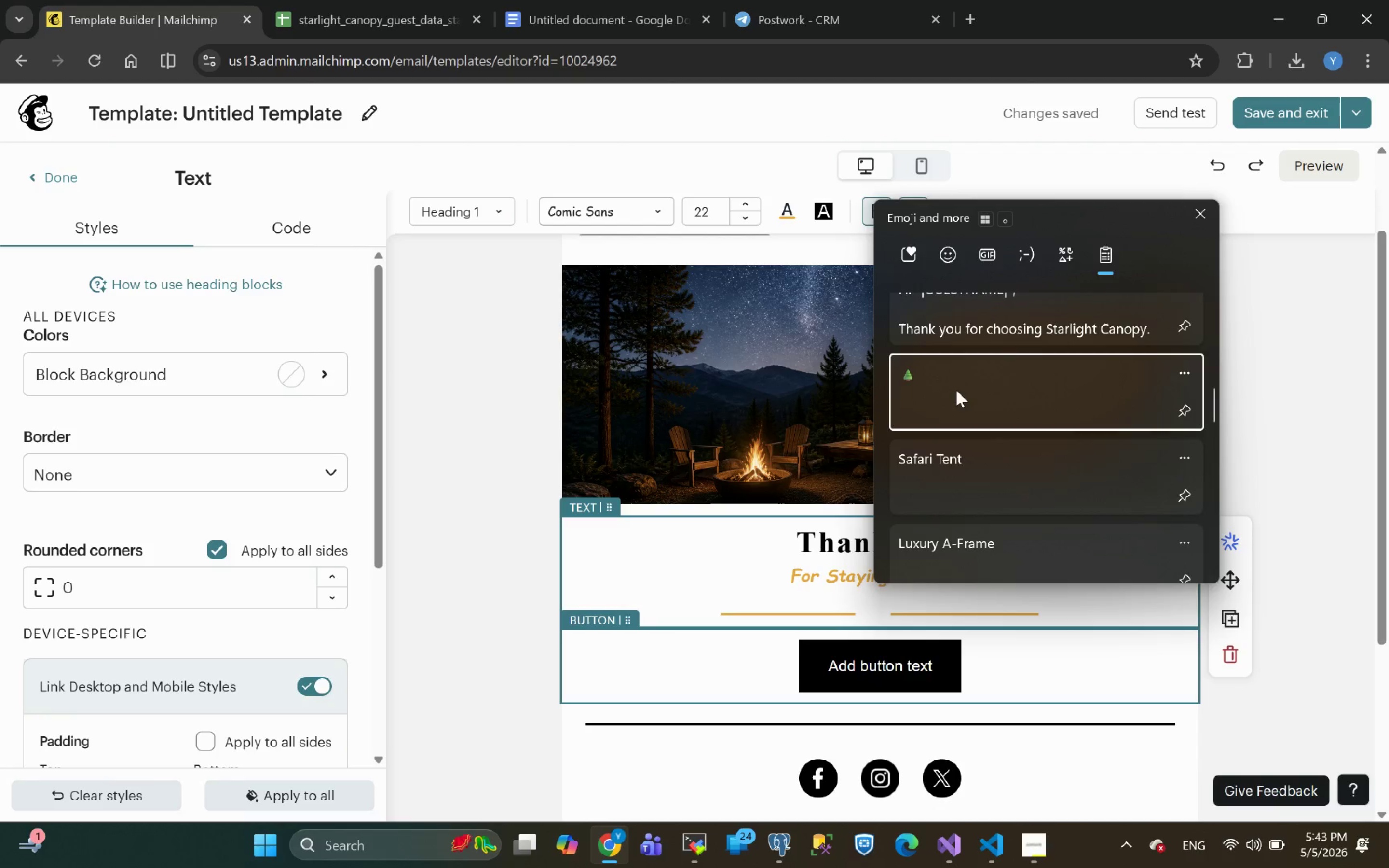 
key(Control+V)
 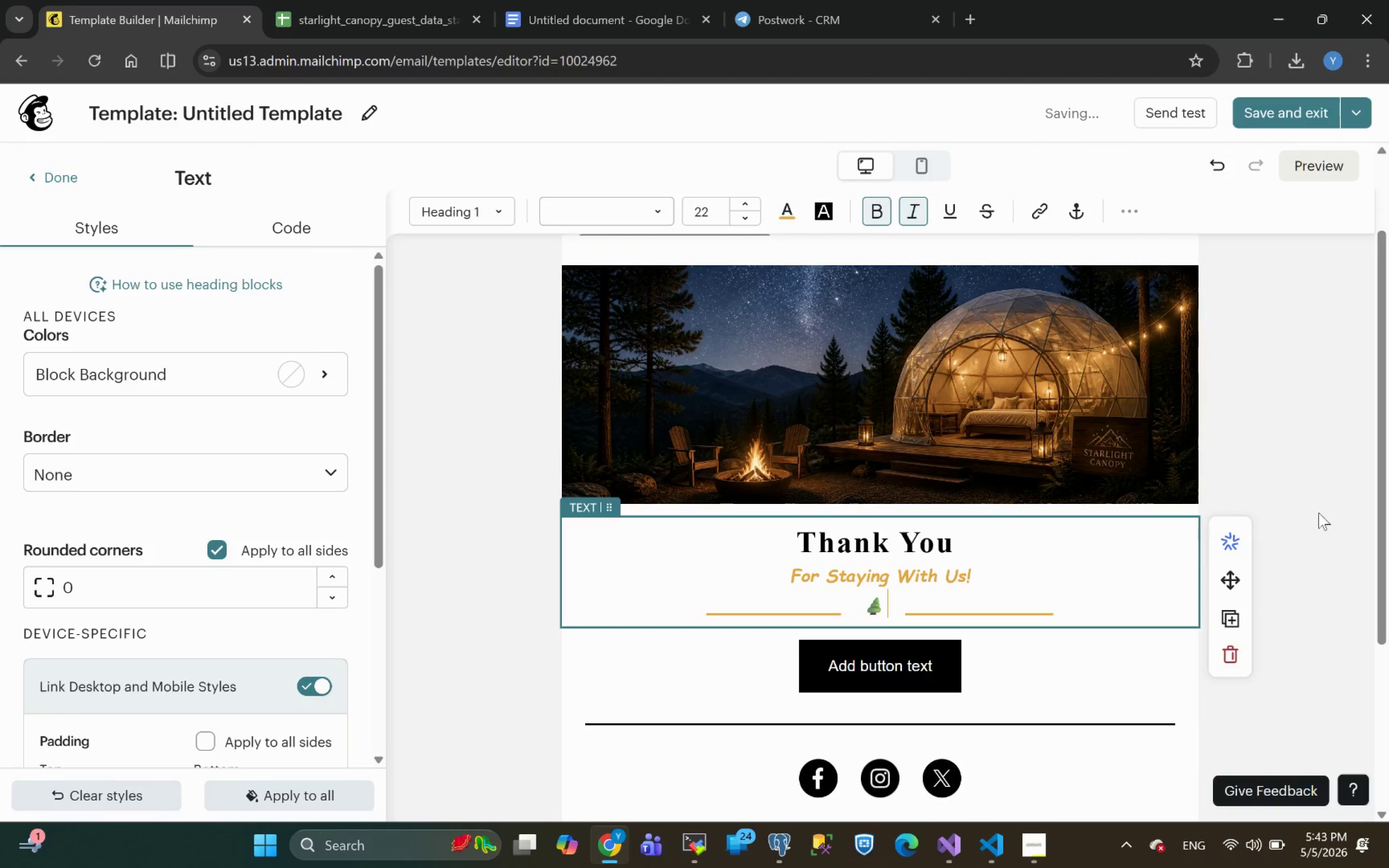 
left_click([1328, 461])
 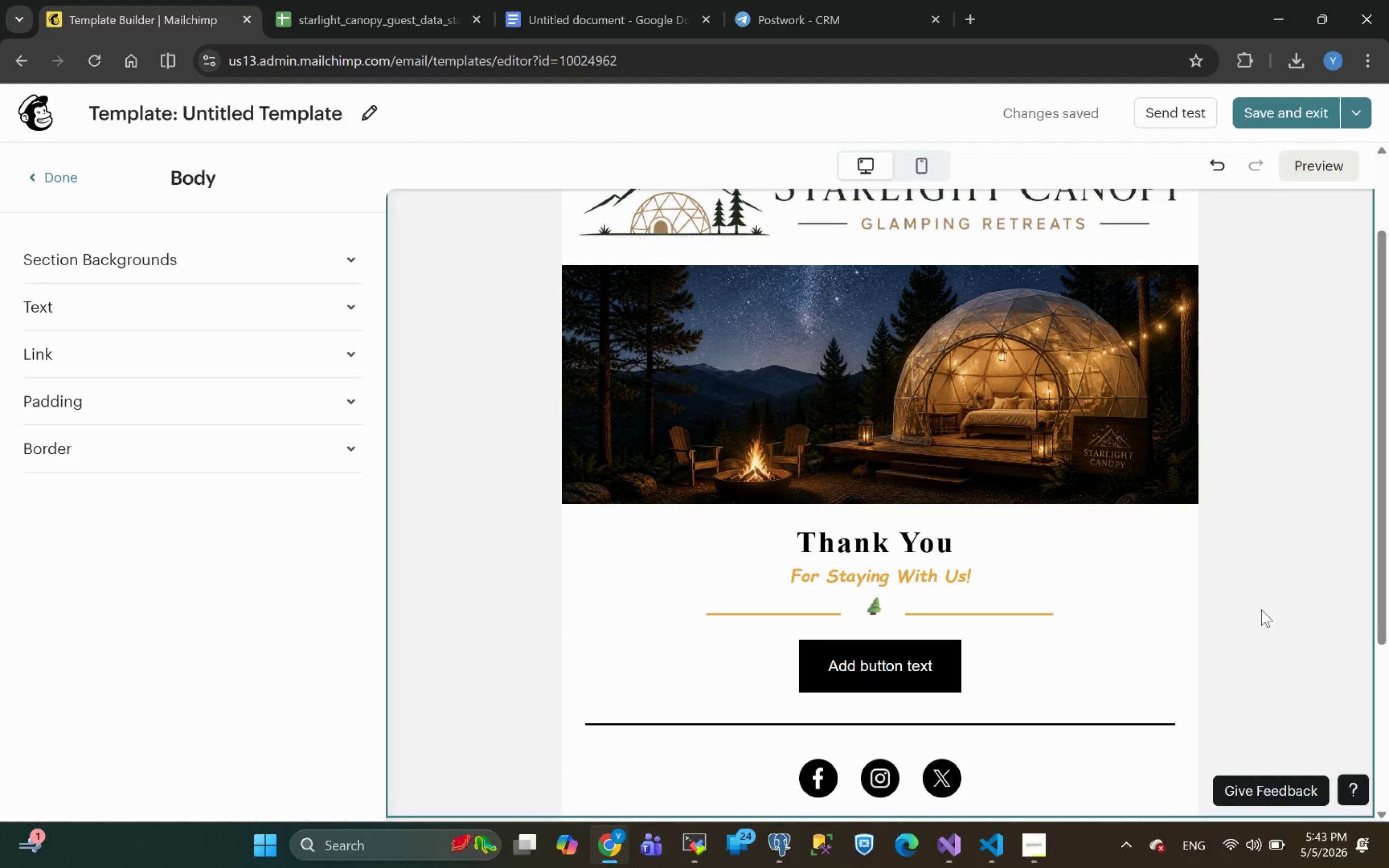 
wait(14.65)
 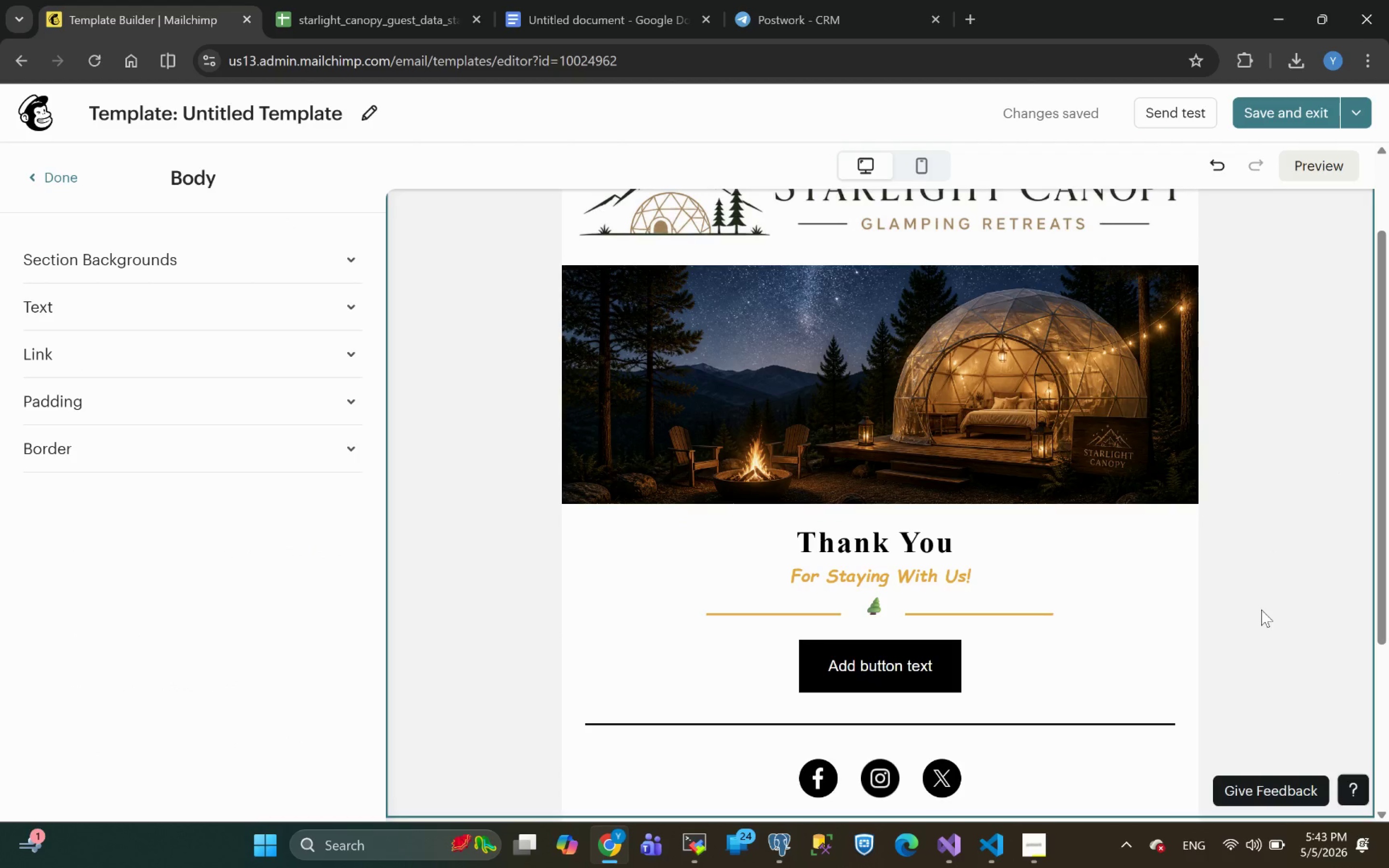 
left_click([36, 183])
 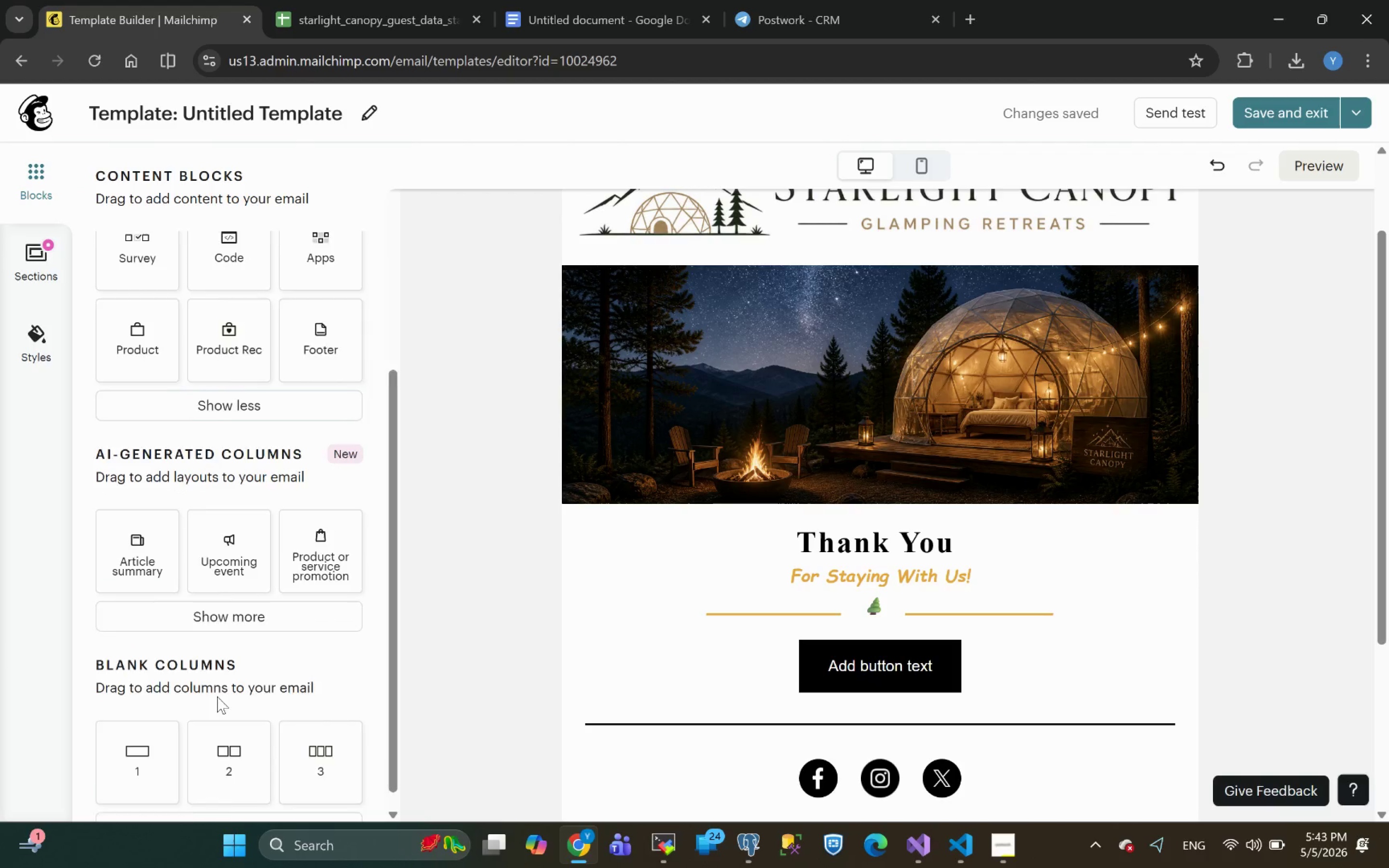 
left_click_drag(start_coordinate=[226, 746], to_coordinate=[736, 626])
 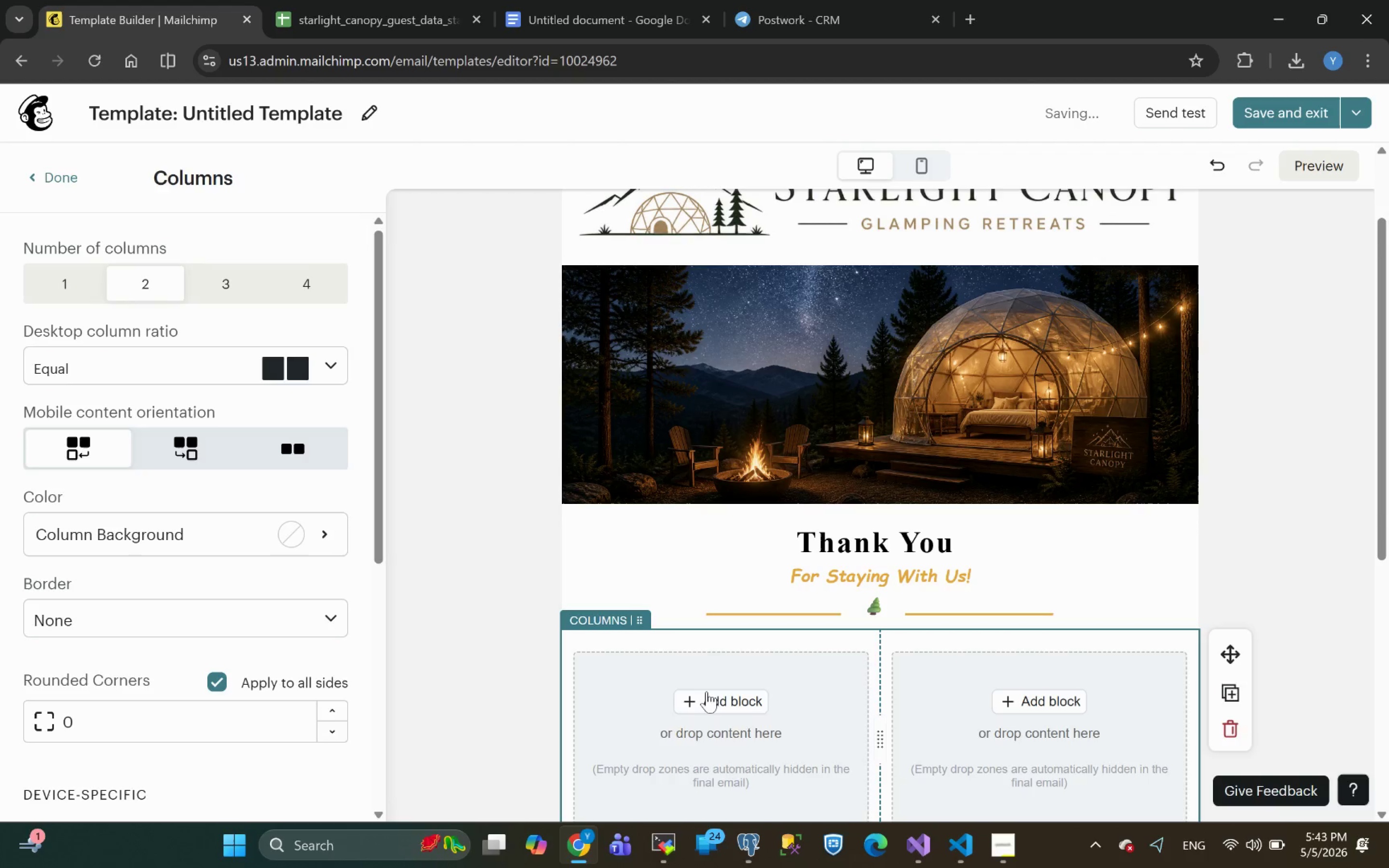 
left_click([720, 699])
 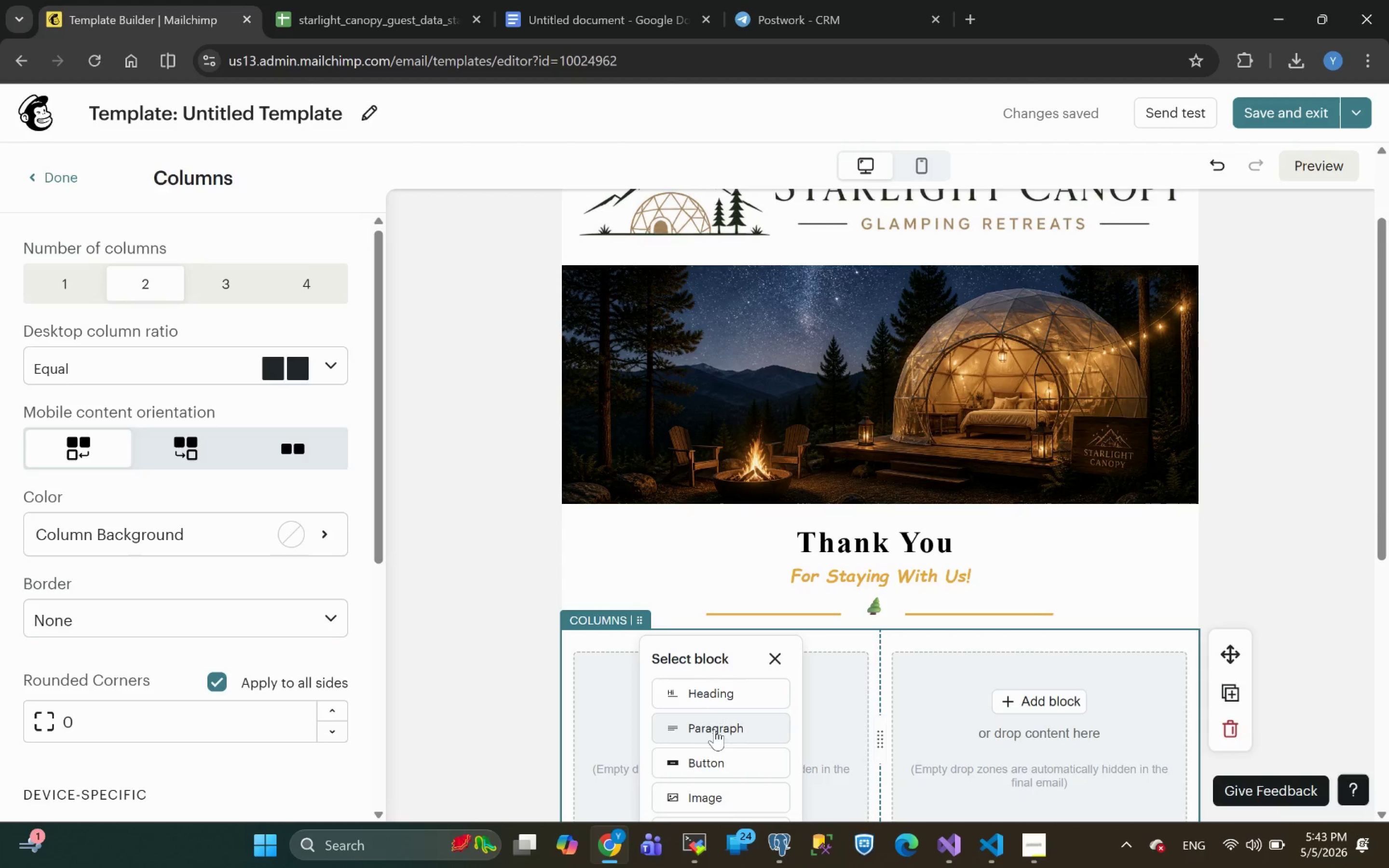 
wait(5.33)
 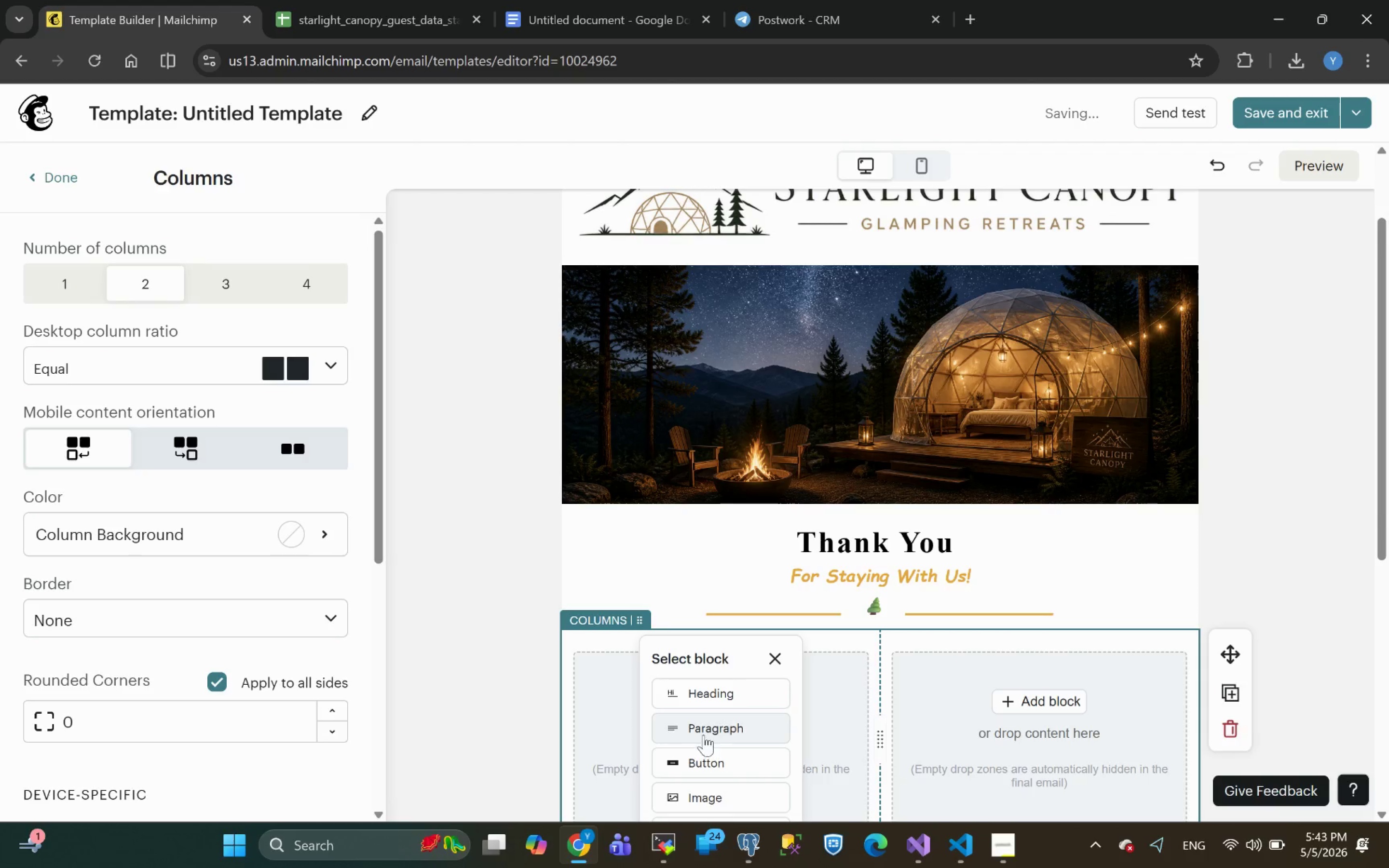 
left_click([715, 729])
 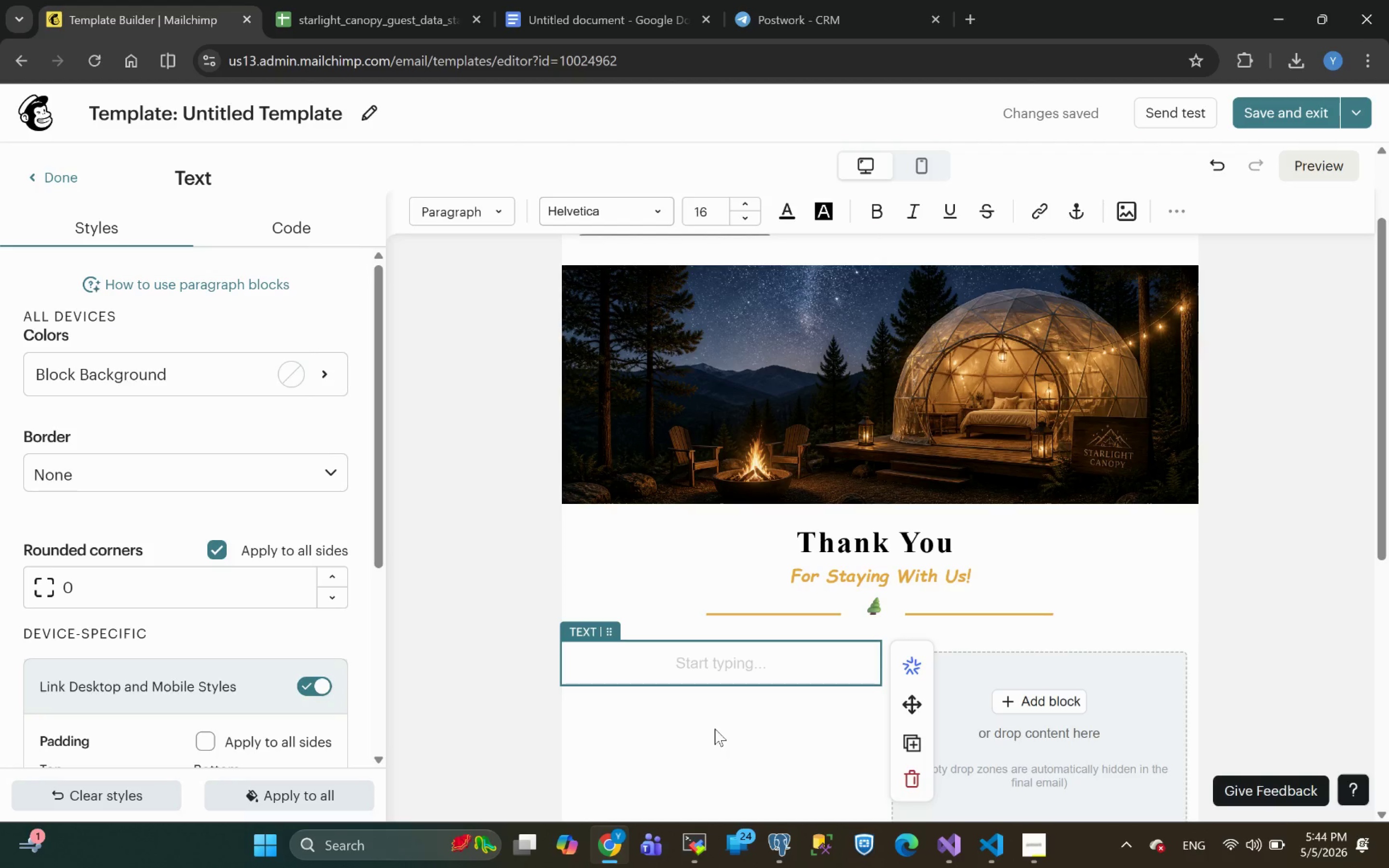 
wait(13.72)
 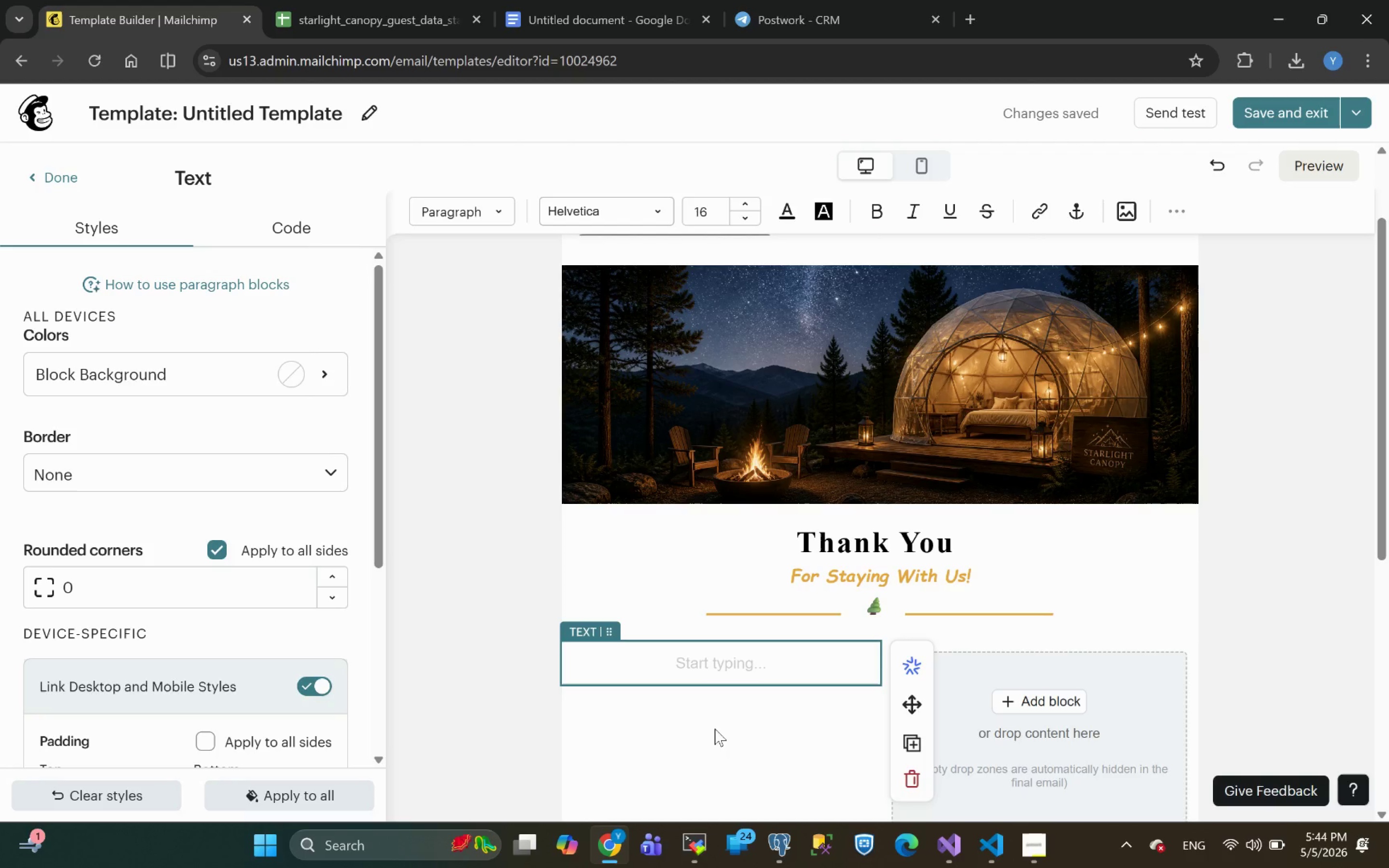 
type(HI *|FNAME)
 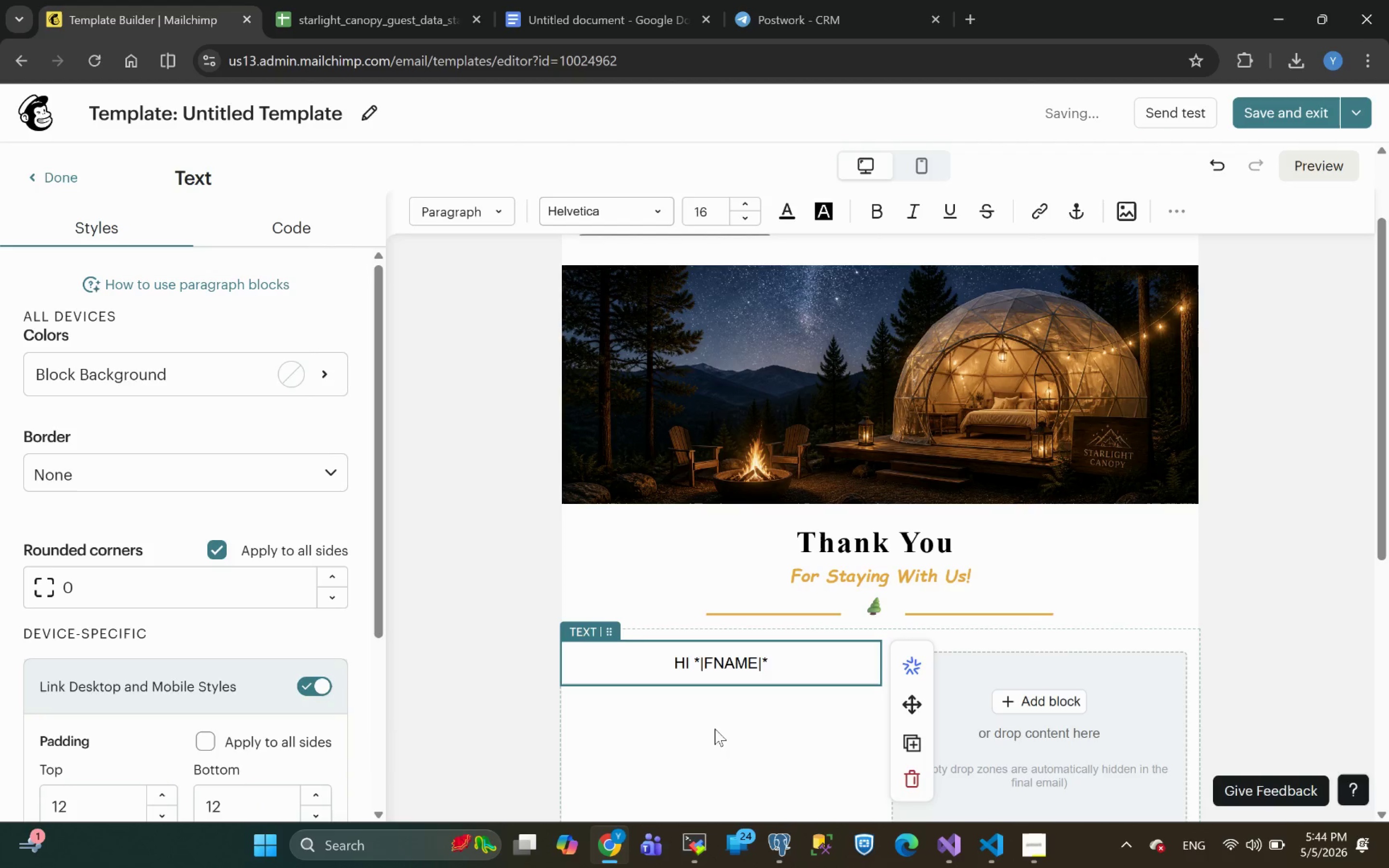 
key(ArrowRight)
 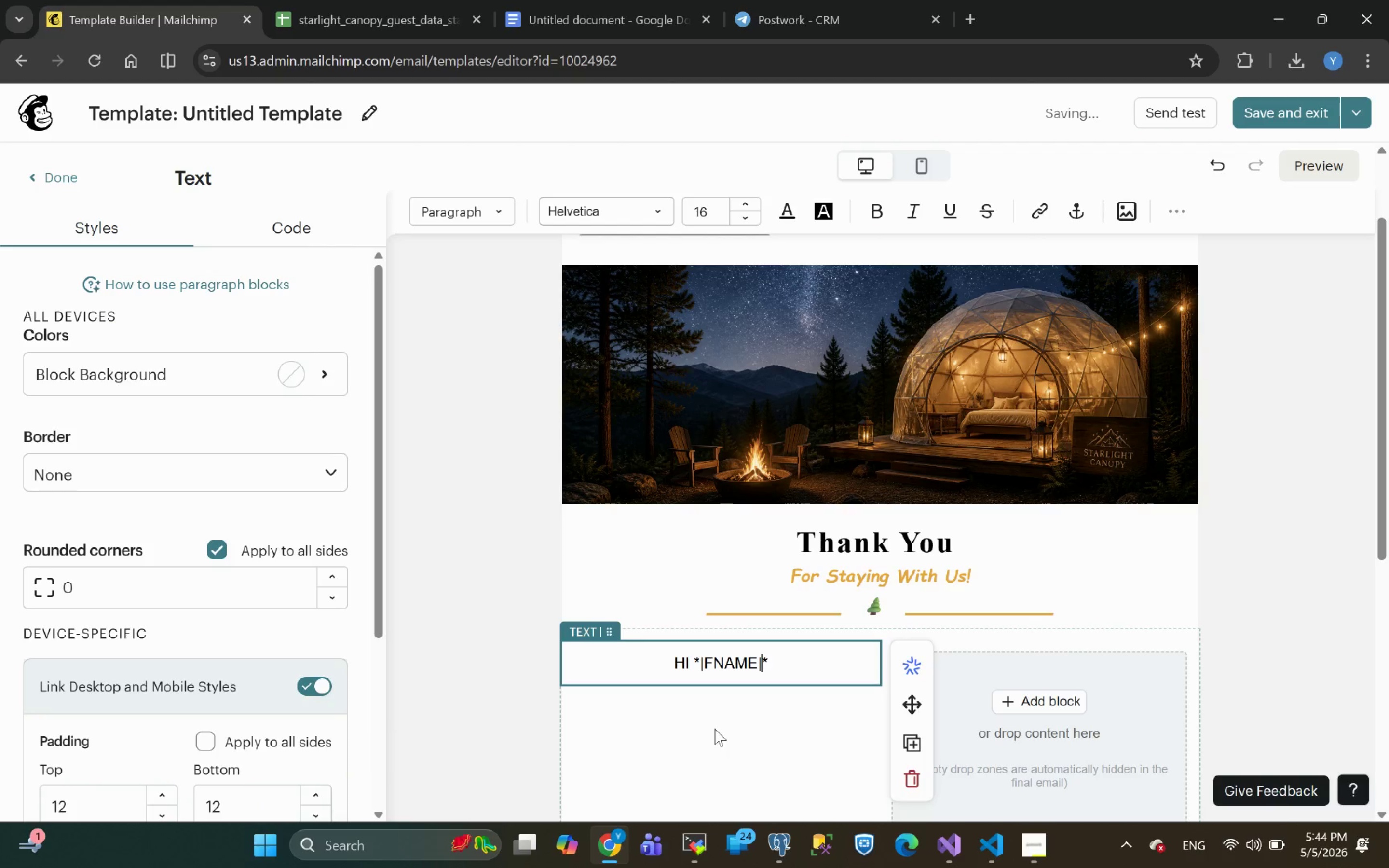 
key(ArrowRight)
 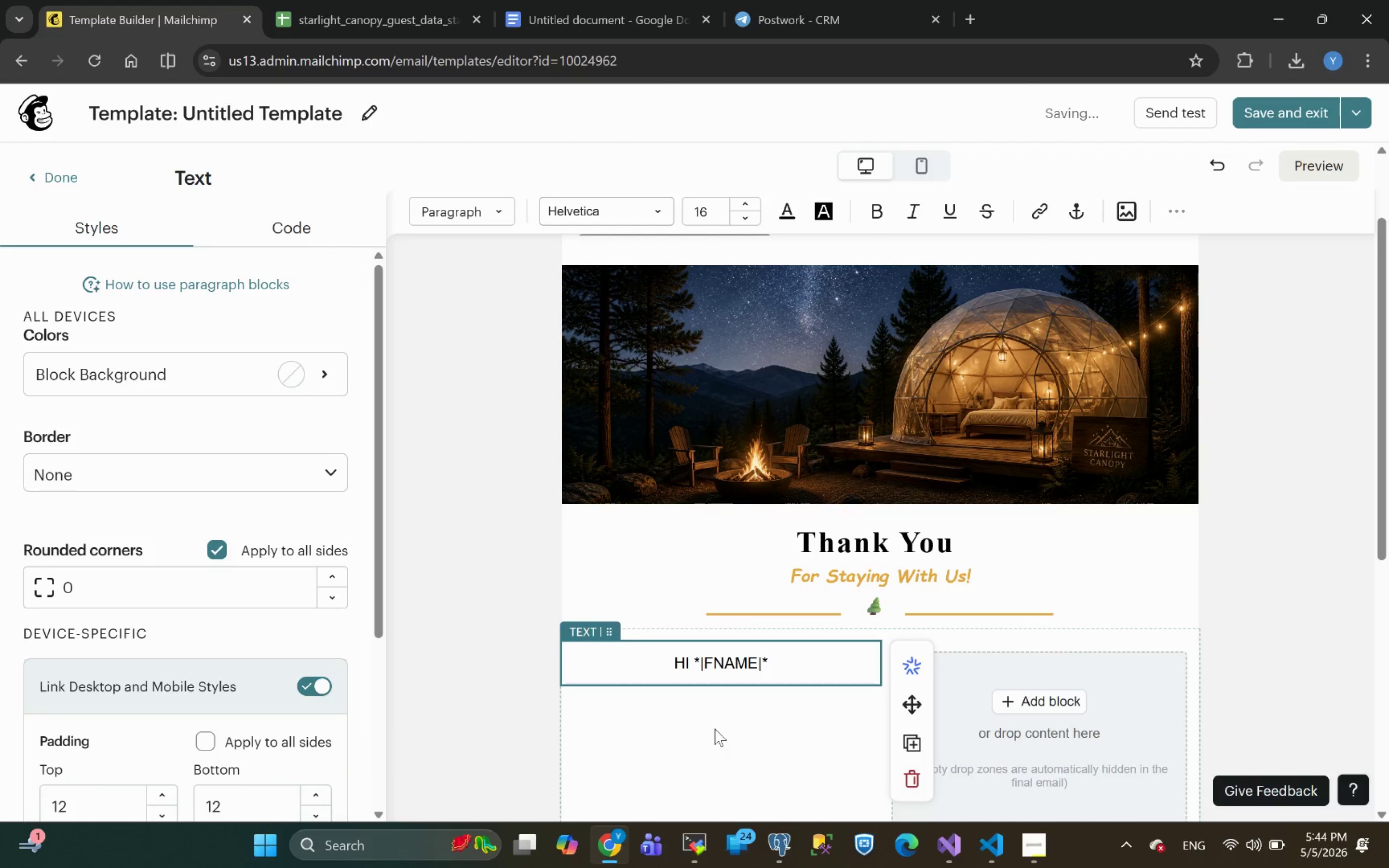 
key(Comma)
 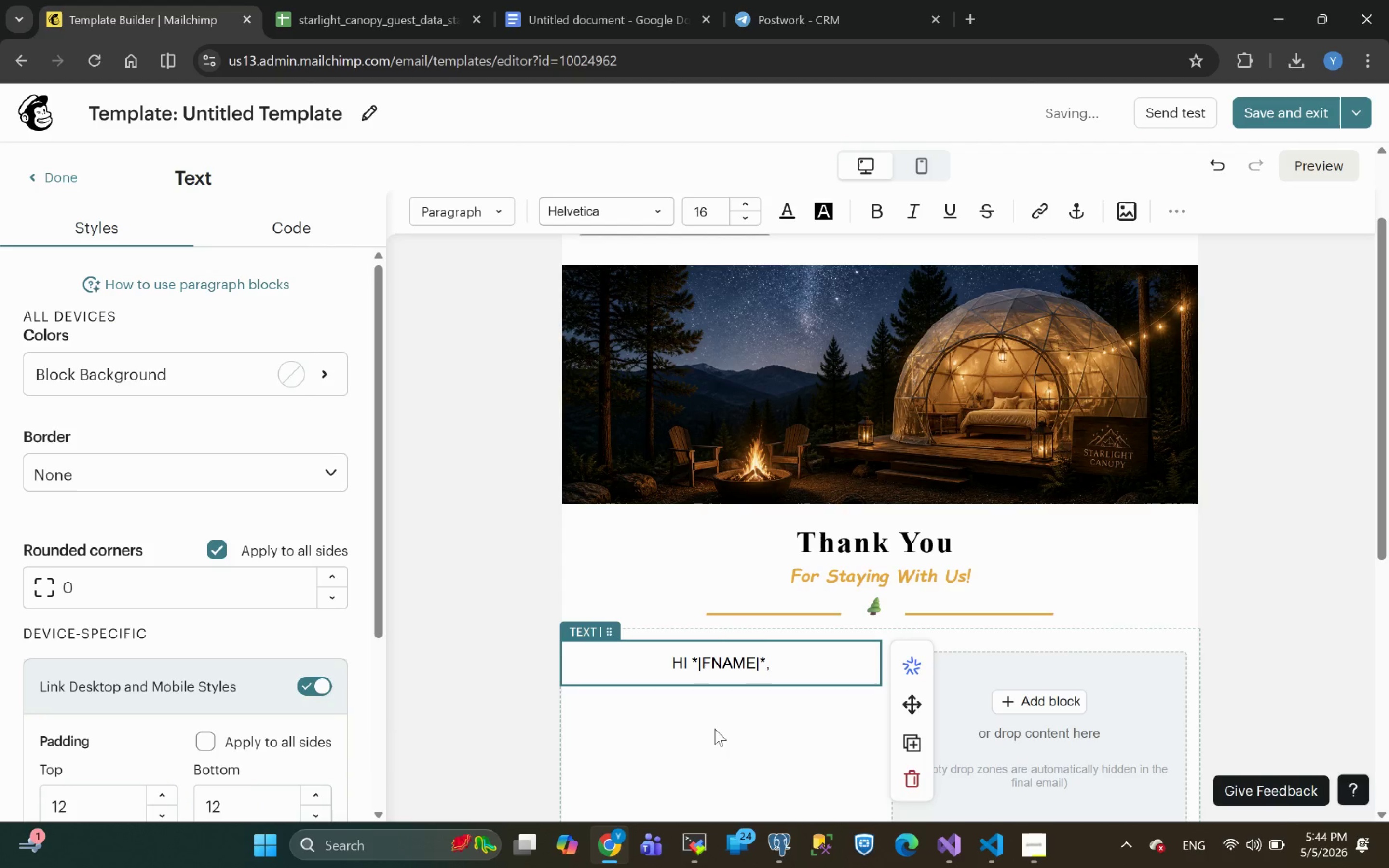 
key(Enter)
 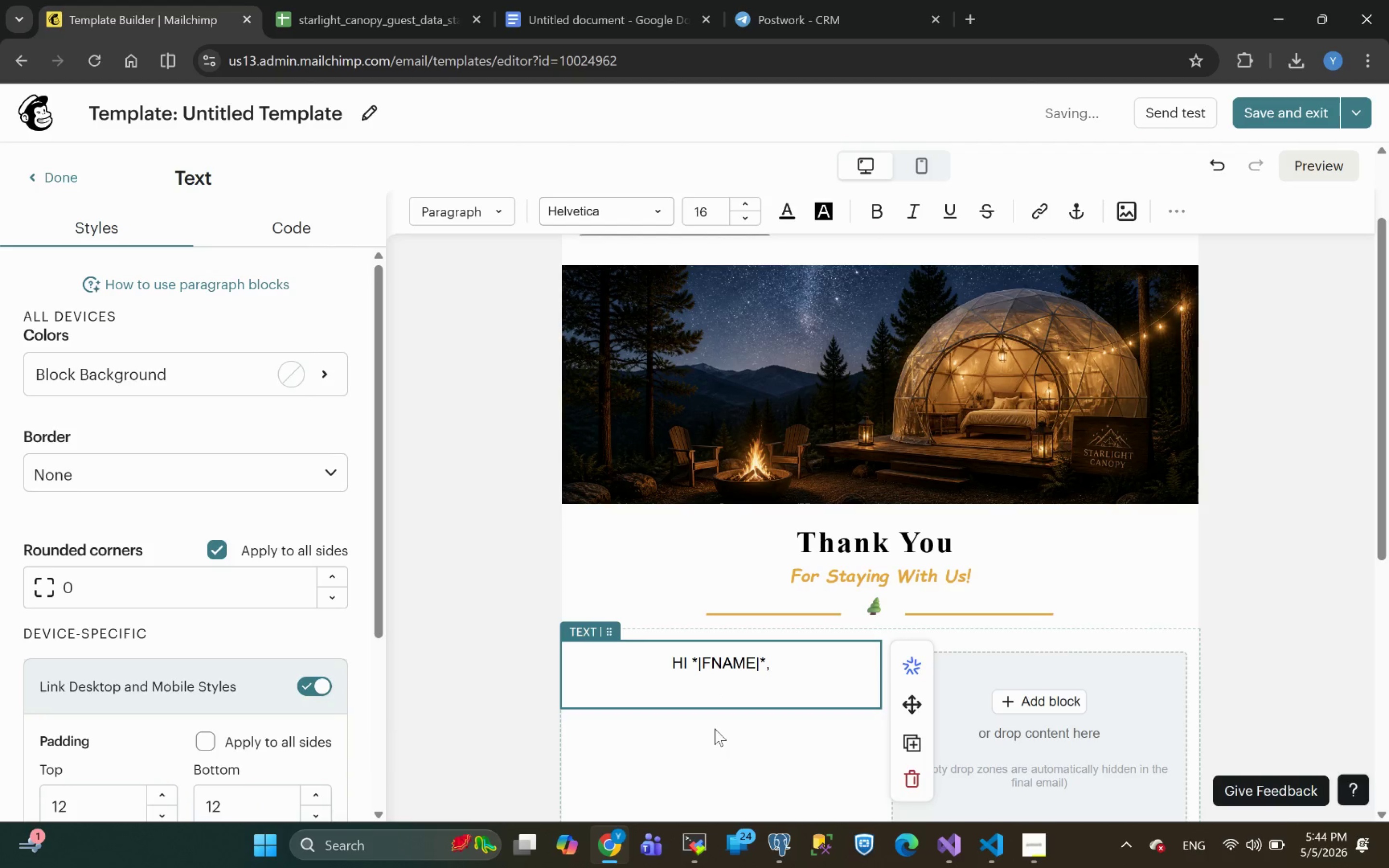 
key(Enter)
 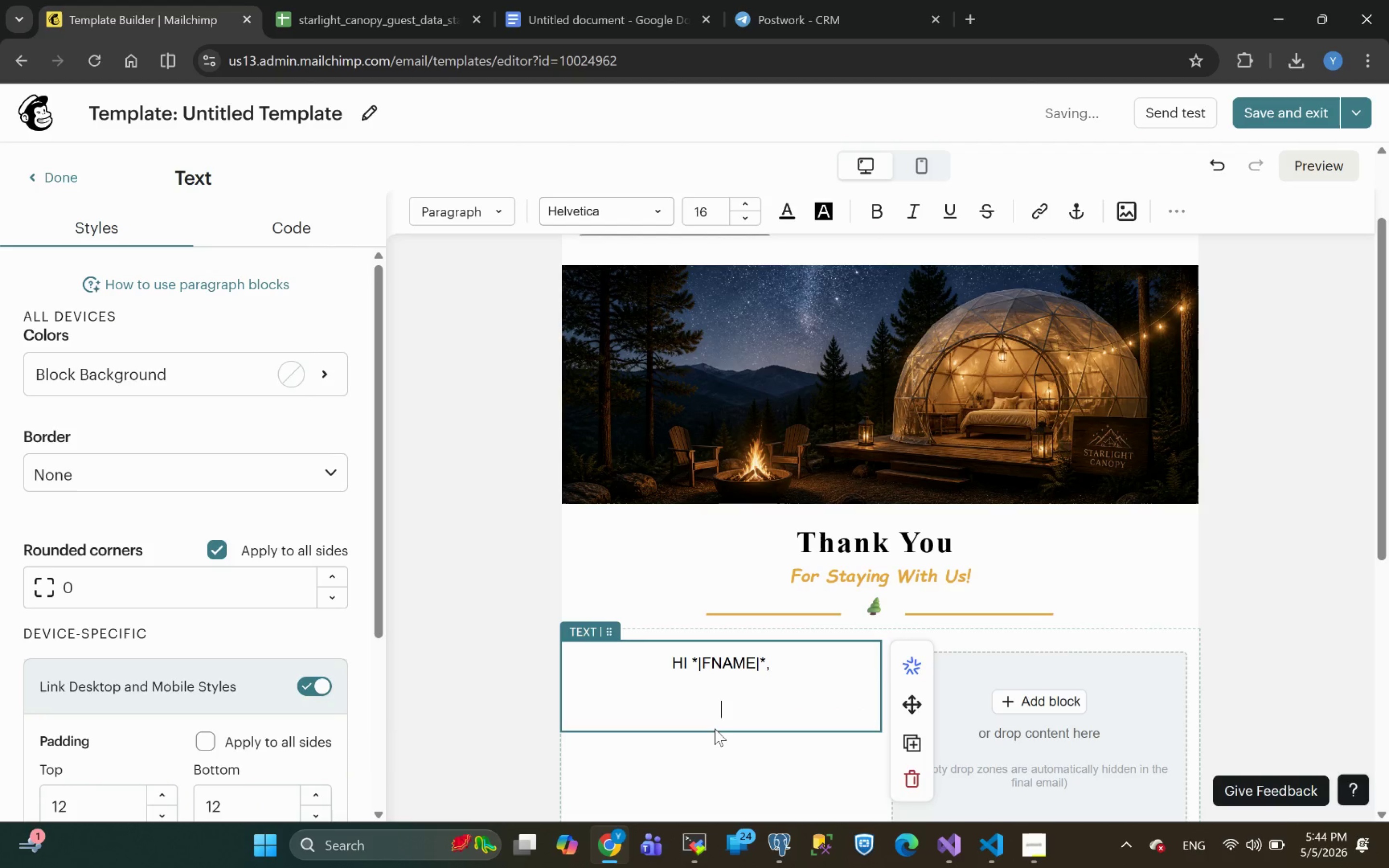 
key(Shift+ShiftLeft)
 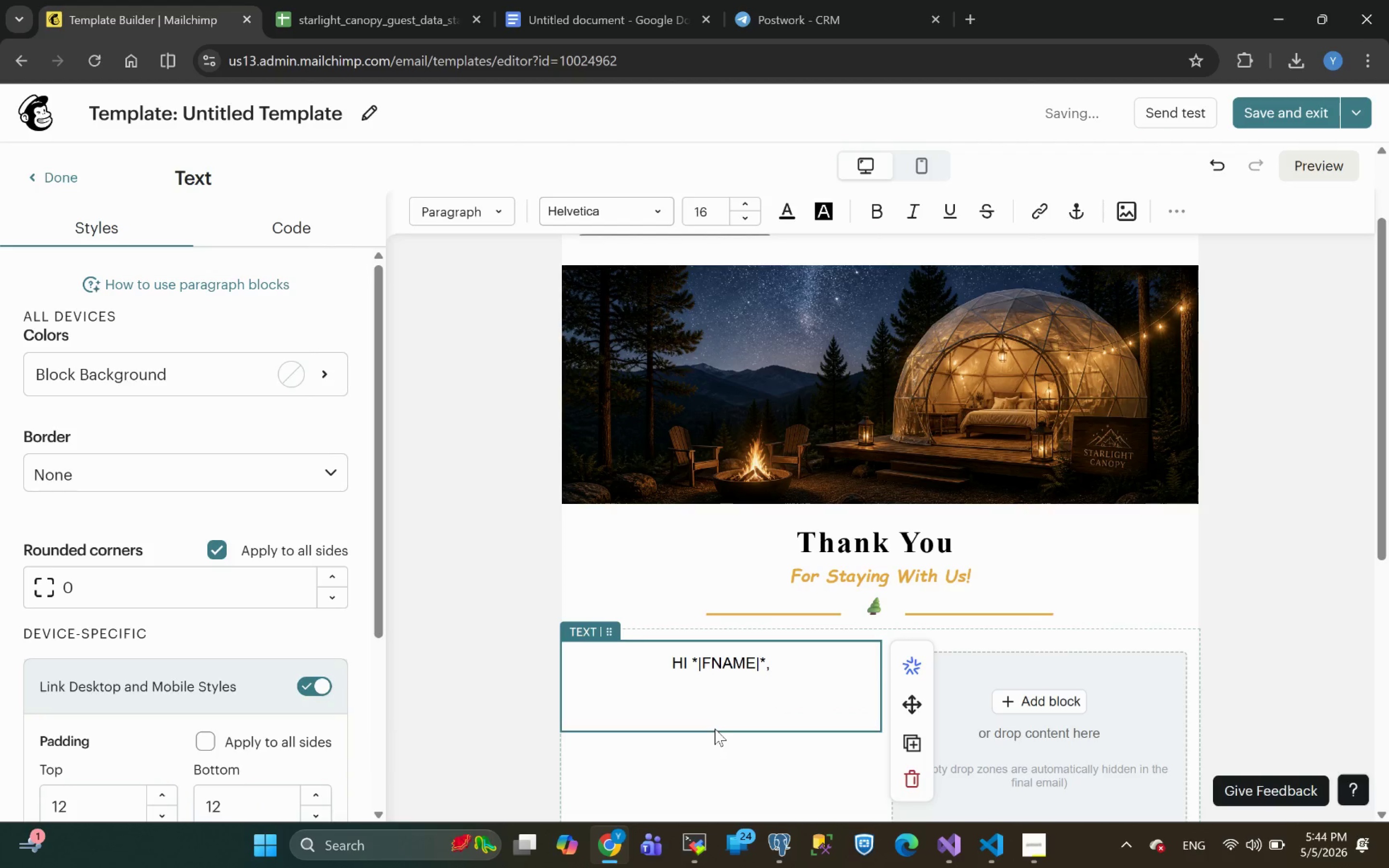 
key(Shift+ShiftLeft)
 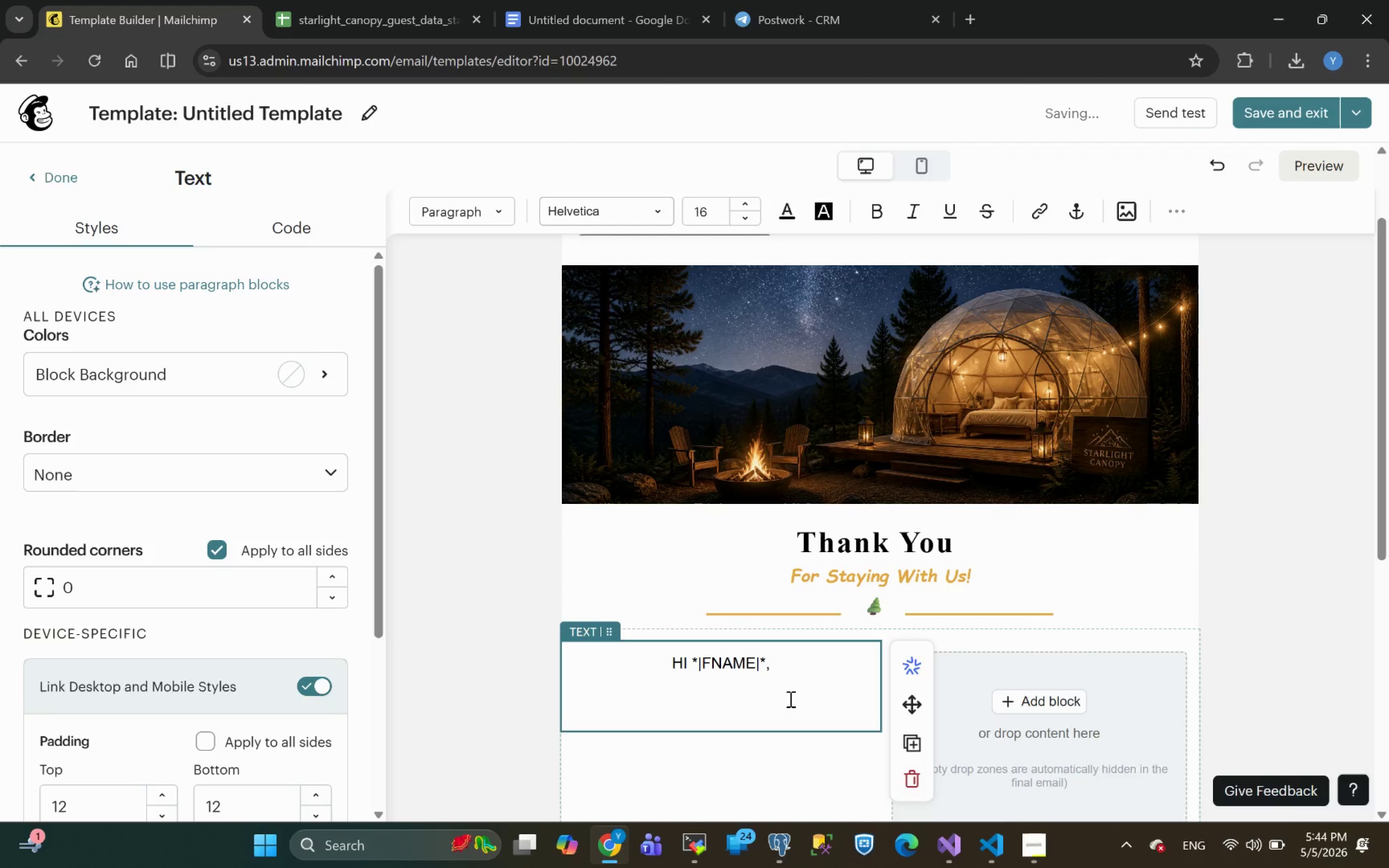 
wait(5.52)
 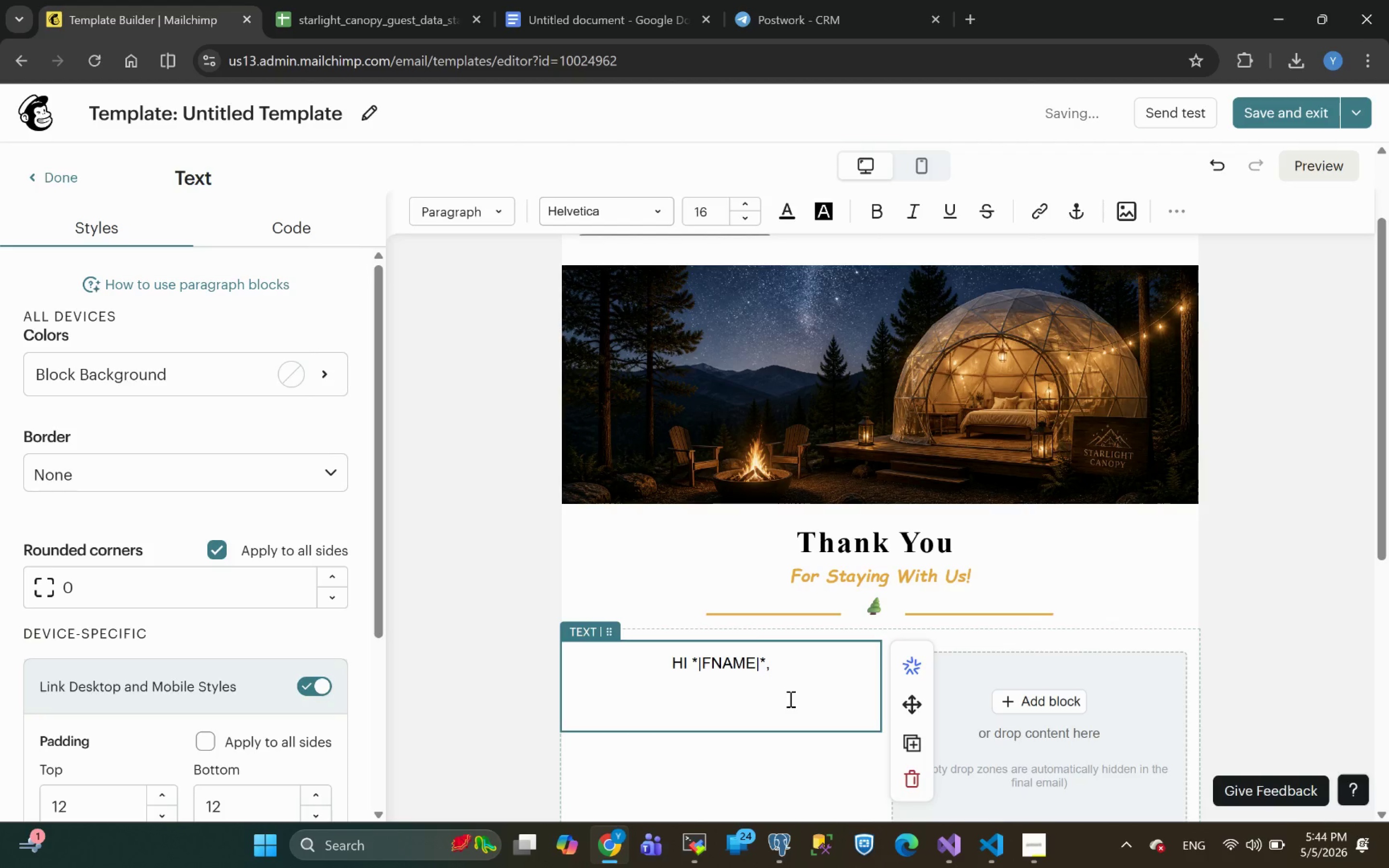 
type(Thank you for choosing Starlight Canopy for your recent )
 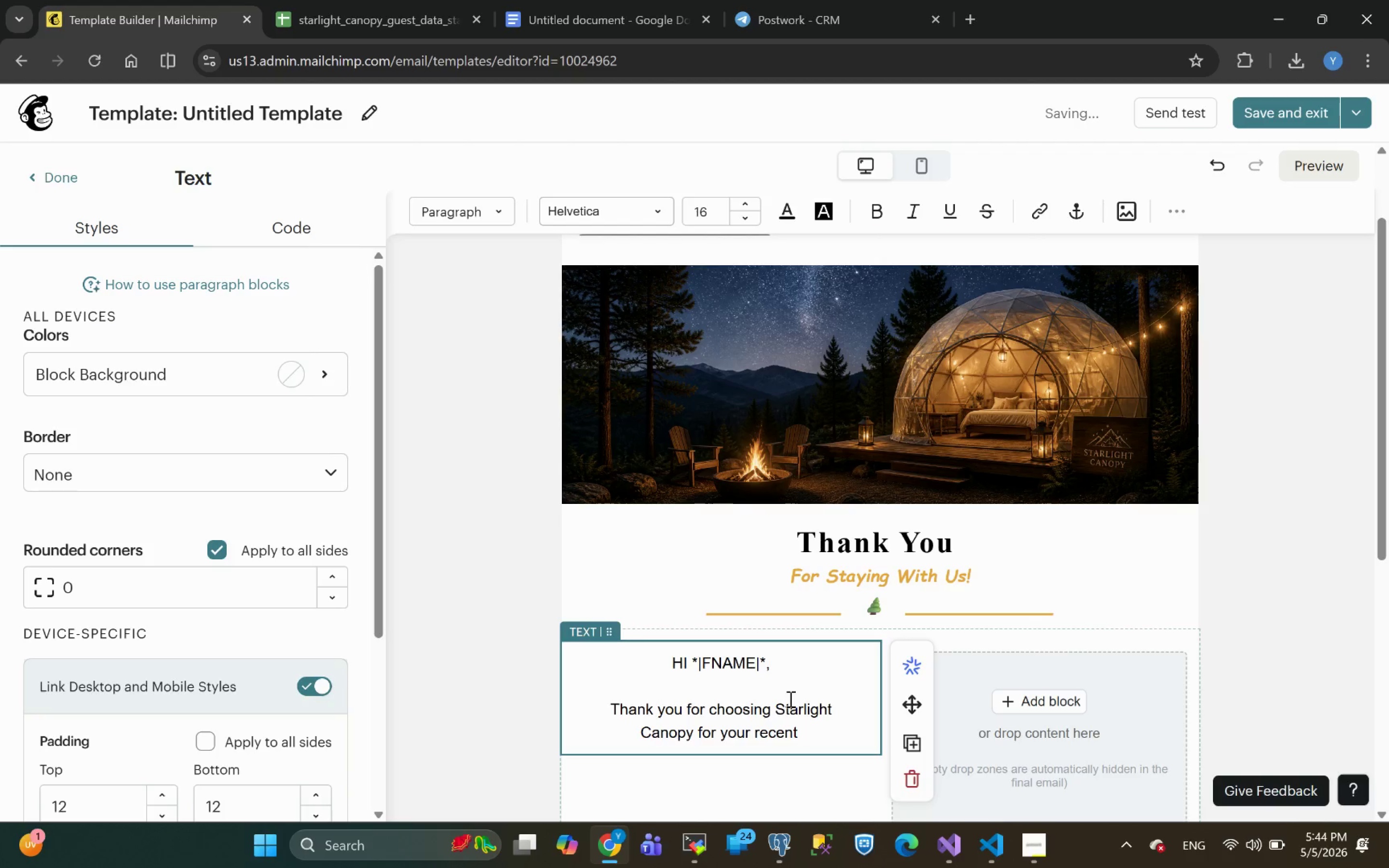 
type(|)
key(Backspace)
type(*|TYPE)
 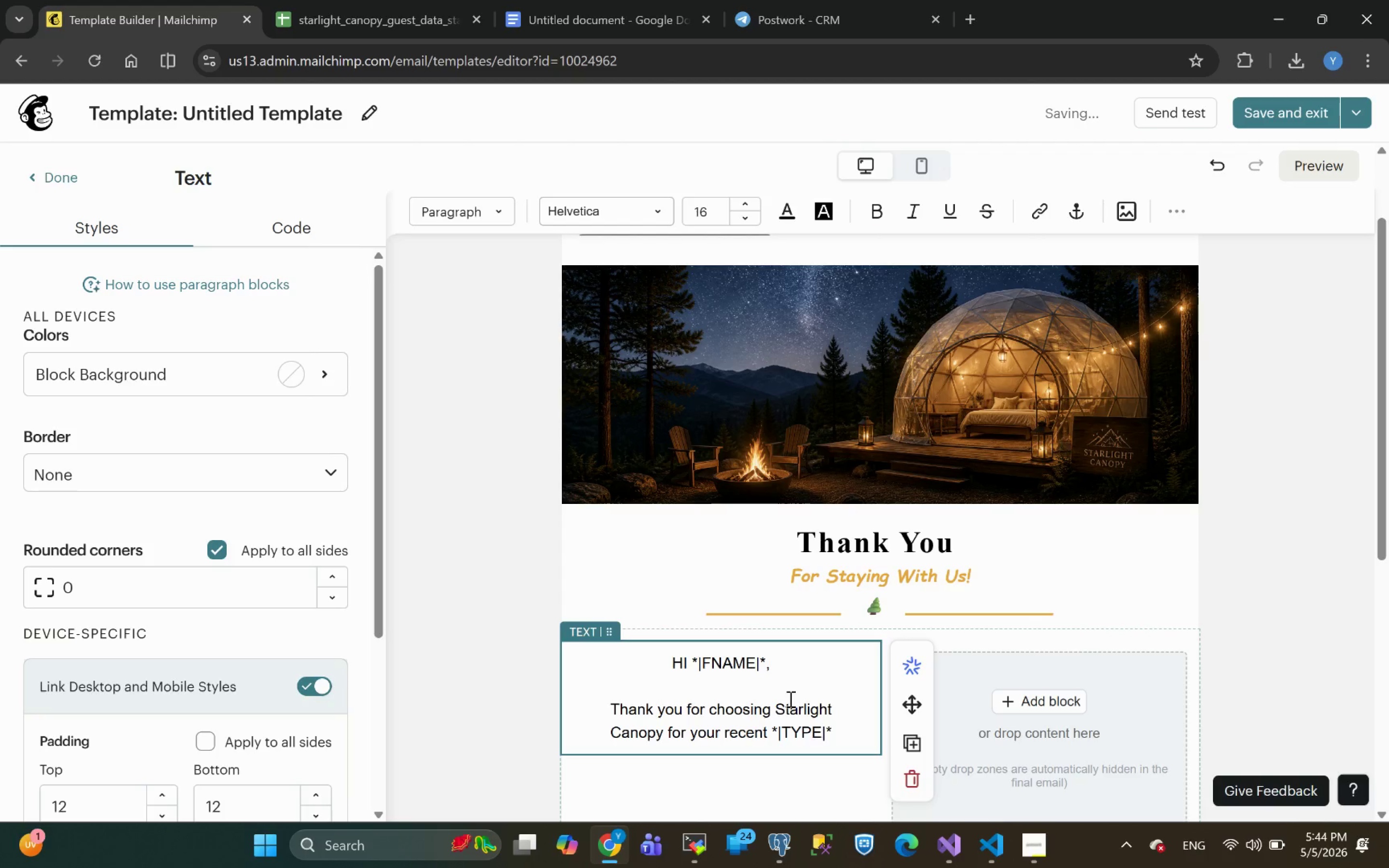 
key(ArrowRight)
 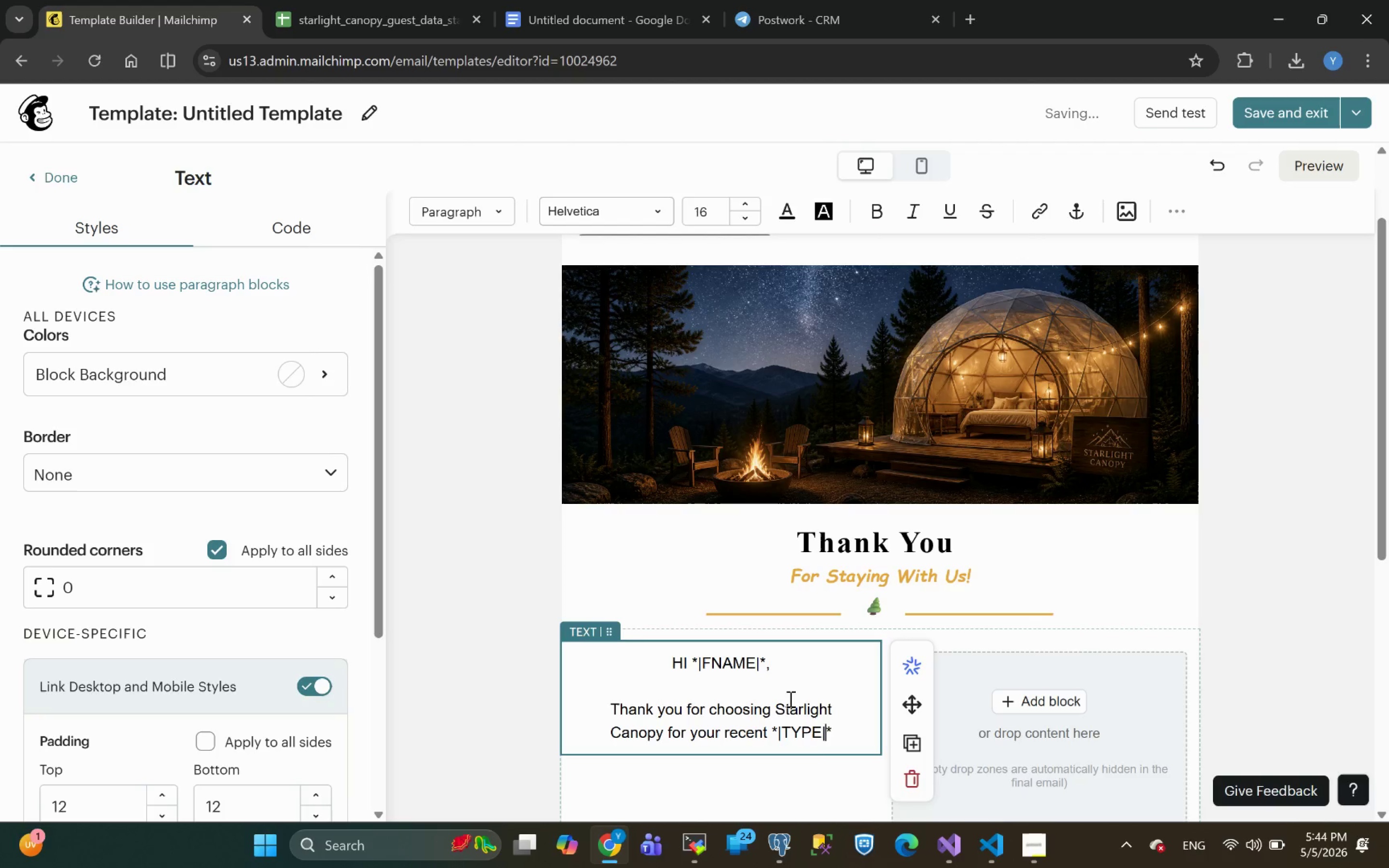 
key(ArrowRight)
 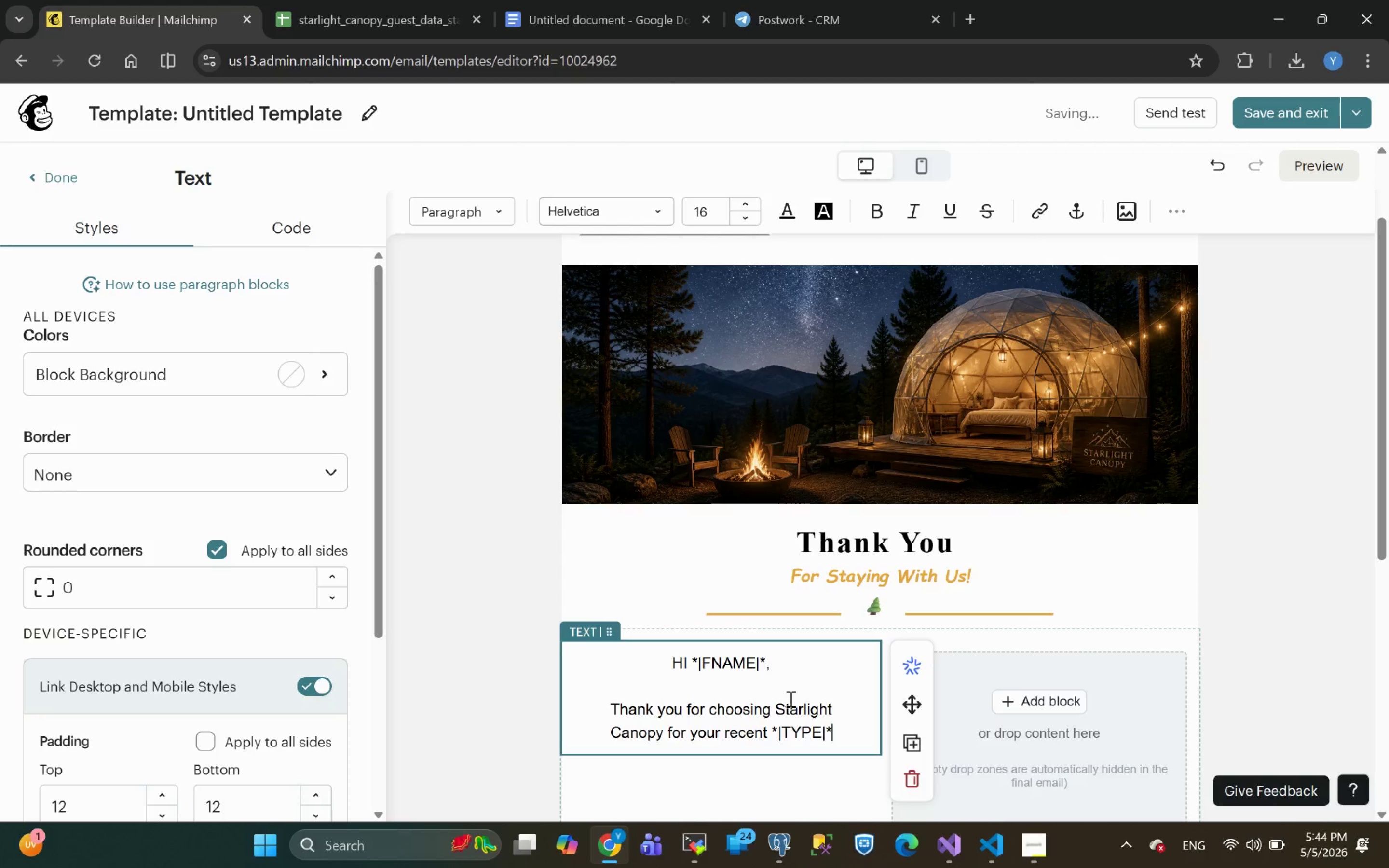 
type( stay.)
 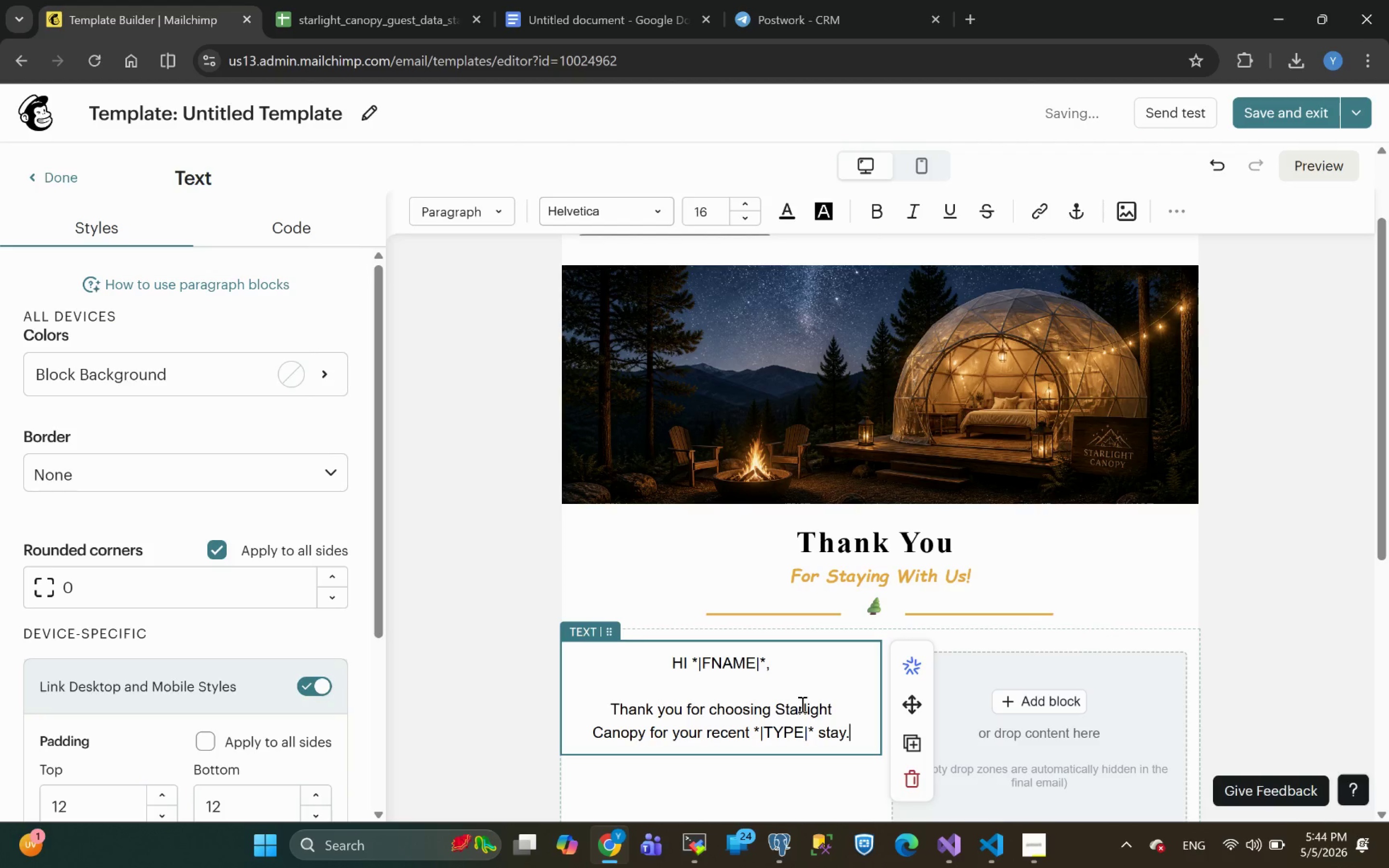 
key(Enter)
 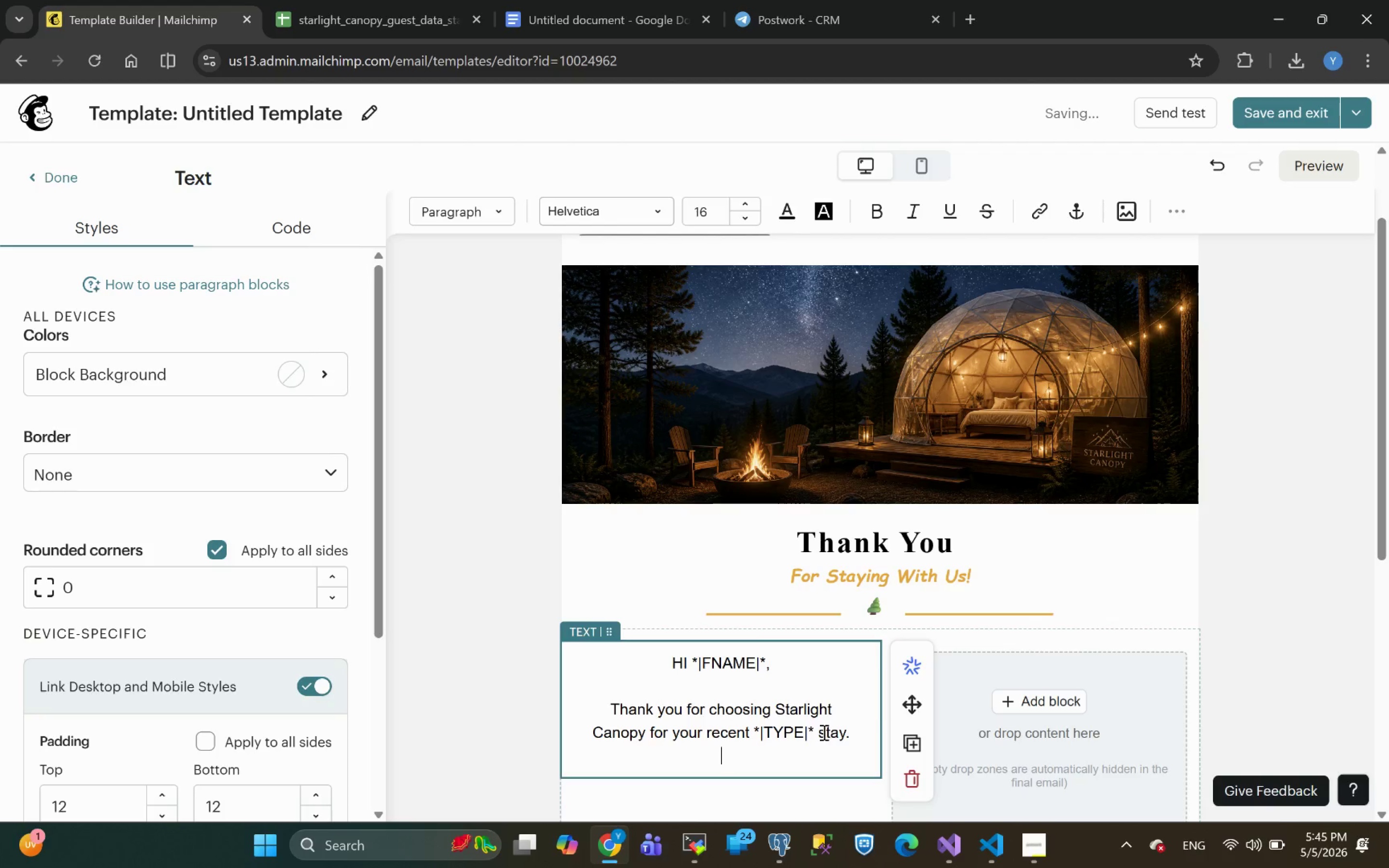 
left_click_drag(start_coordinate=[817, 729], to_coordinate=[789, 733])
 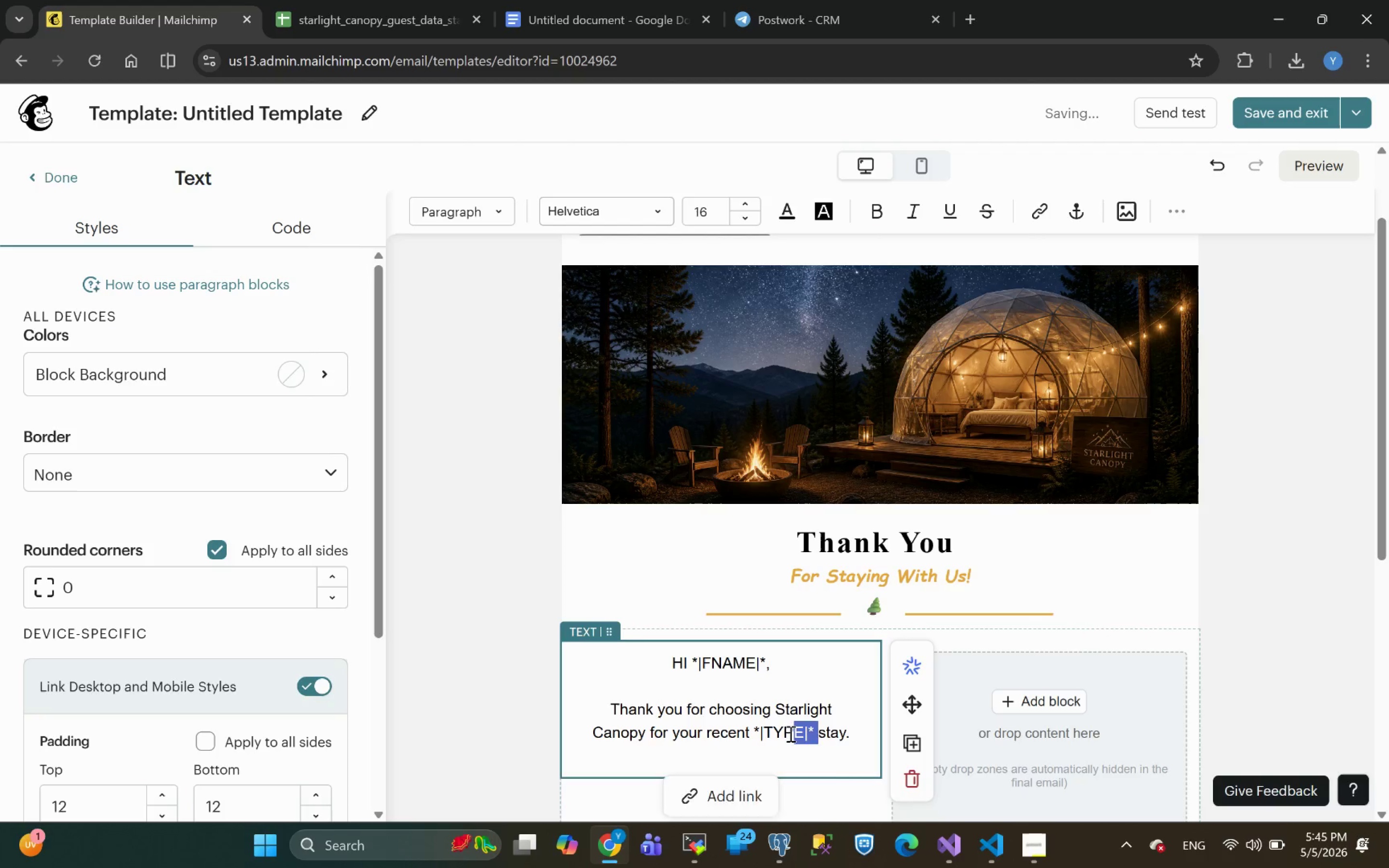 
left_click([790, 733])
 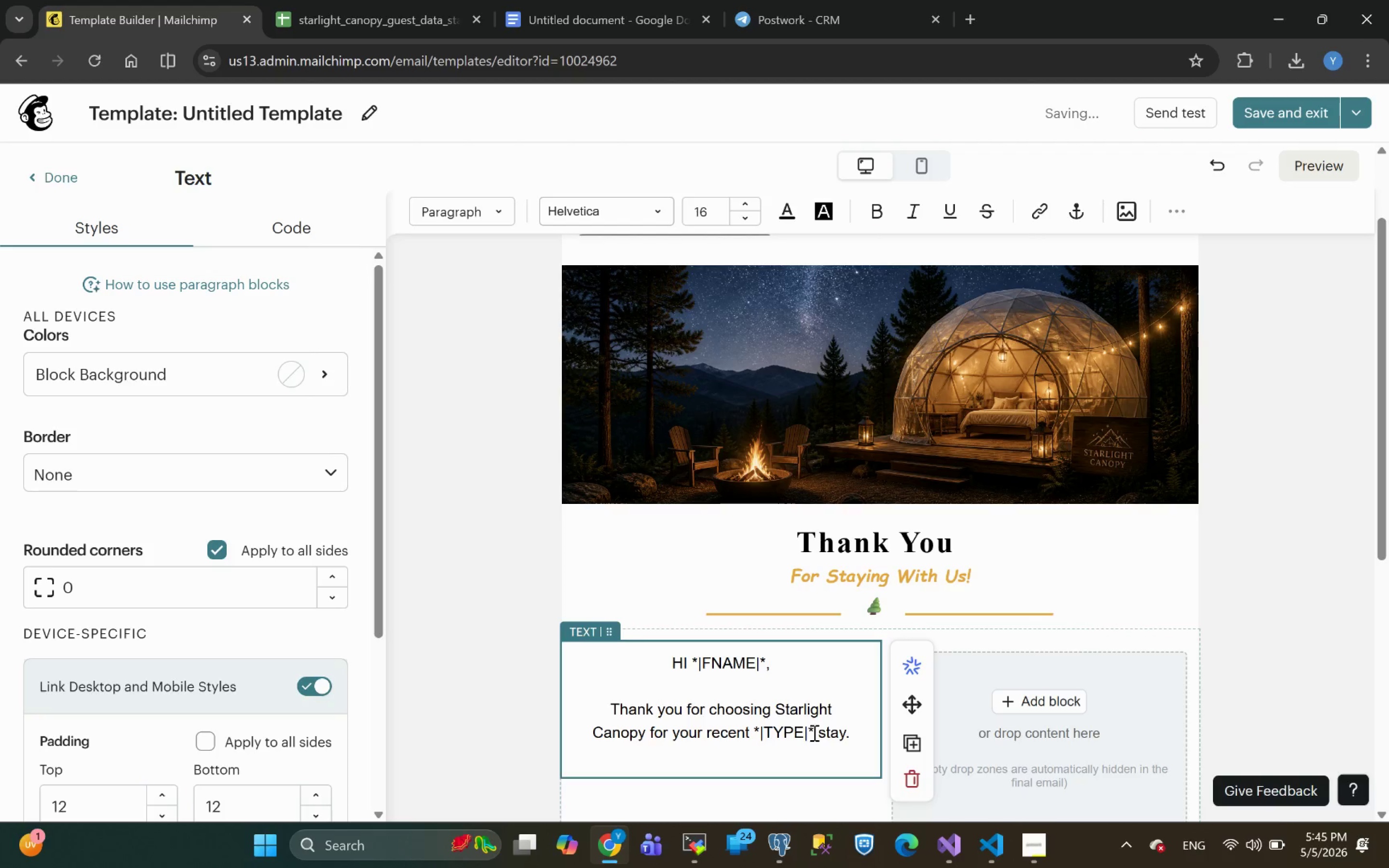 
left_click_drag(start_coordinate=[813, 731], to_coordinate=[755, 734])
 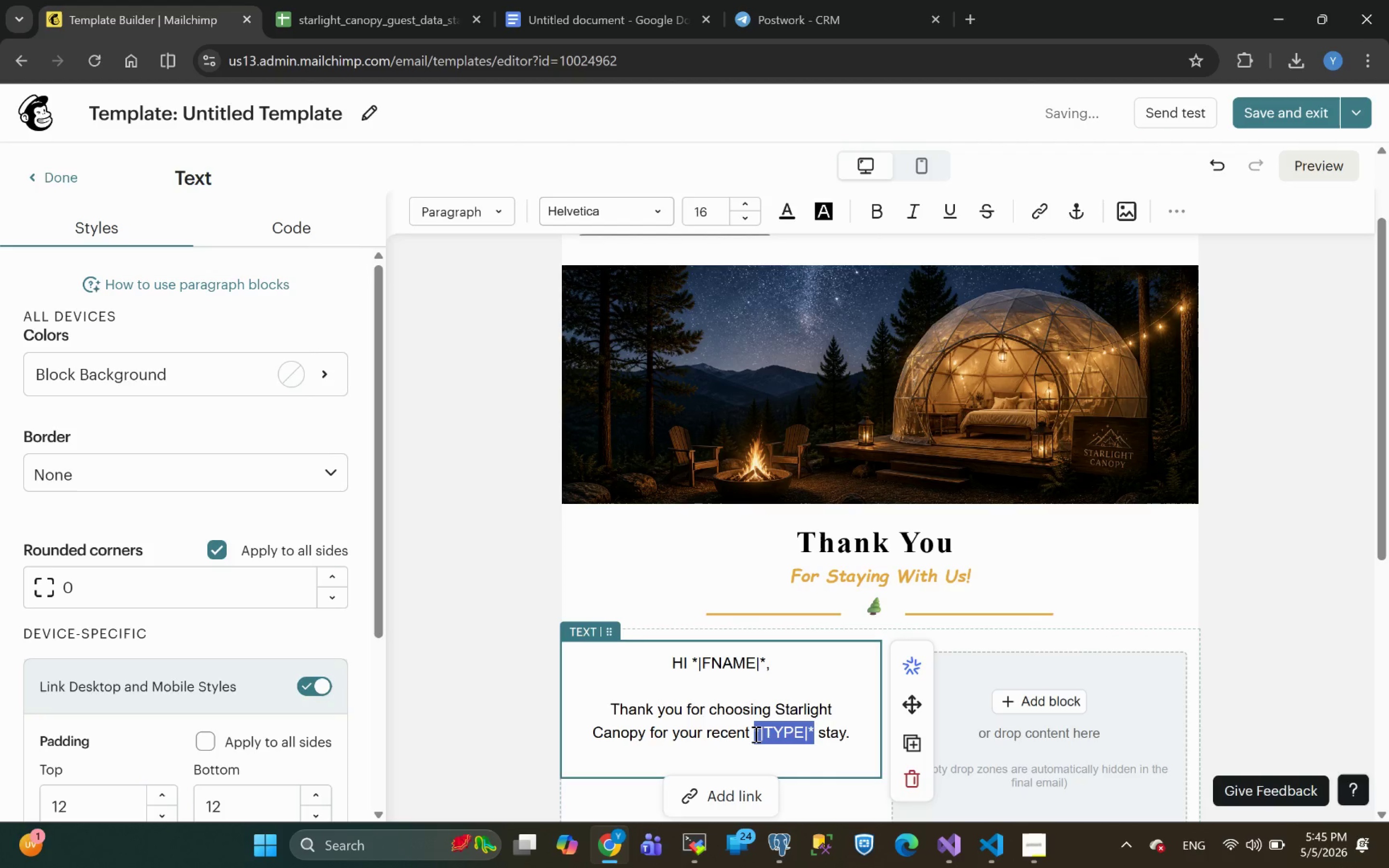 
key(Control+B)
 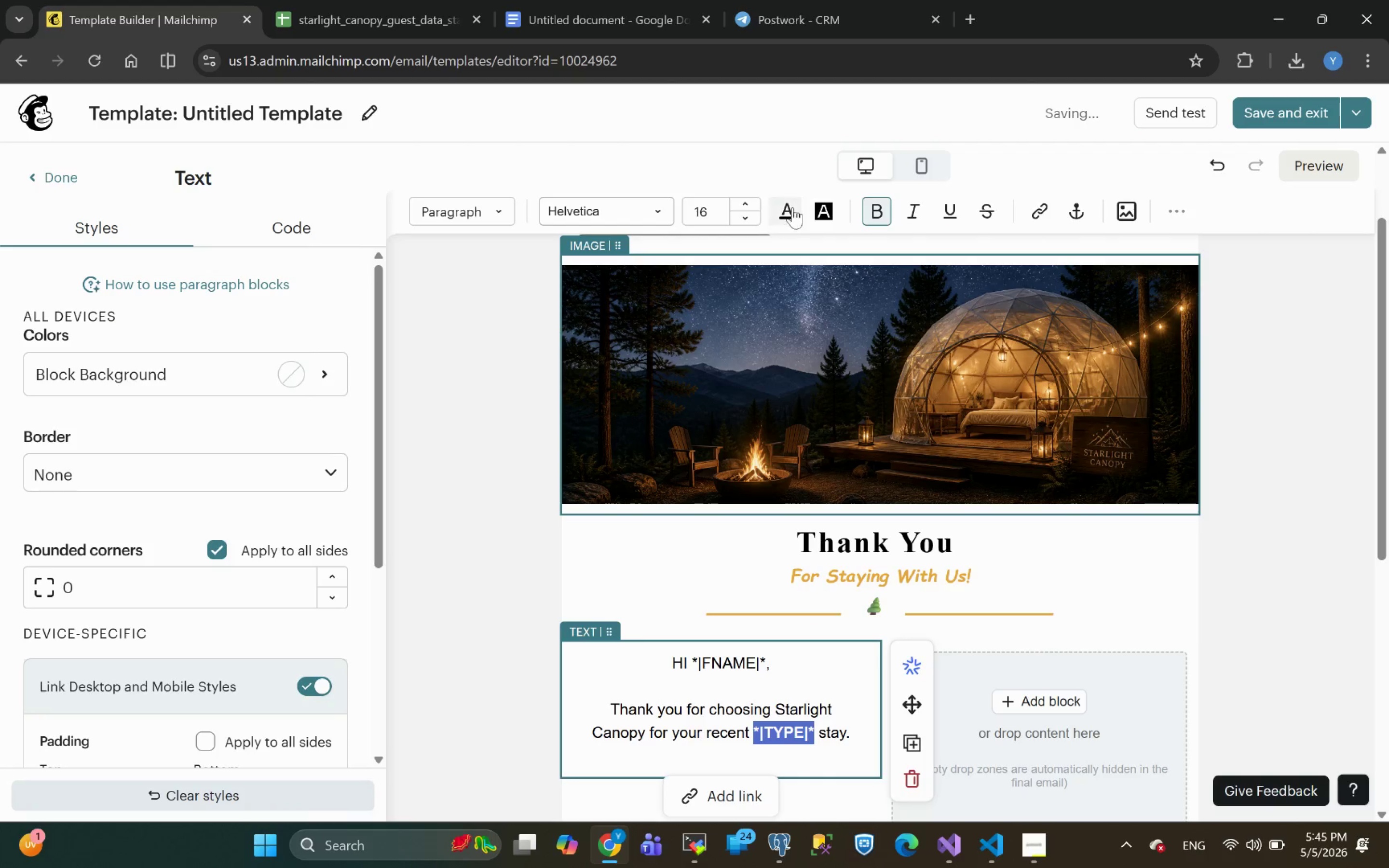 
left_click([787, 212])
 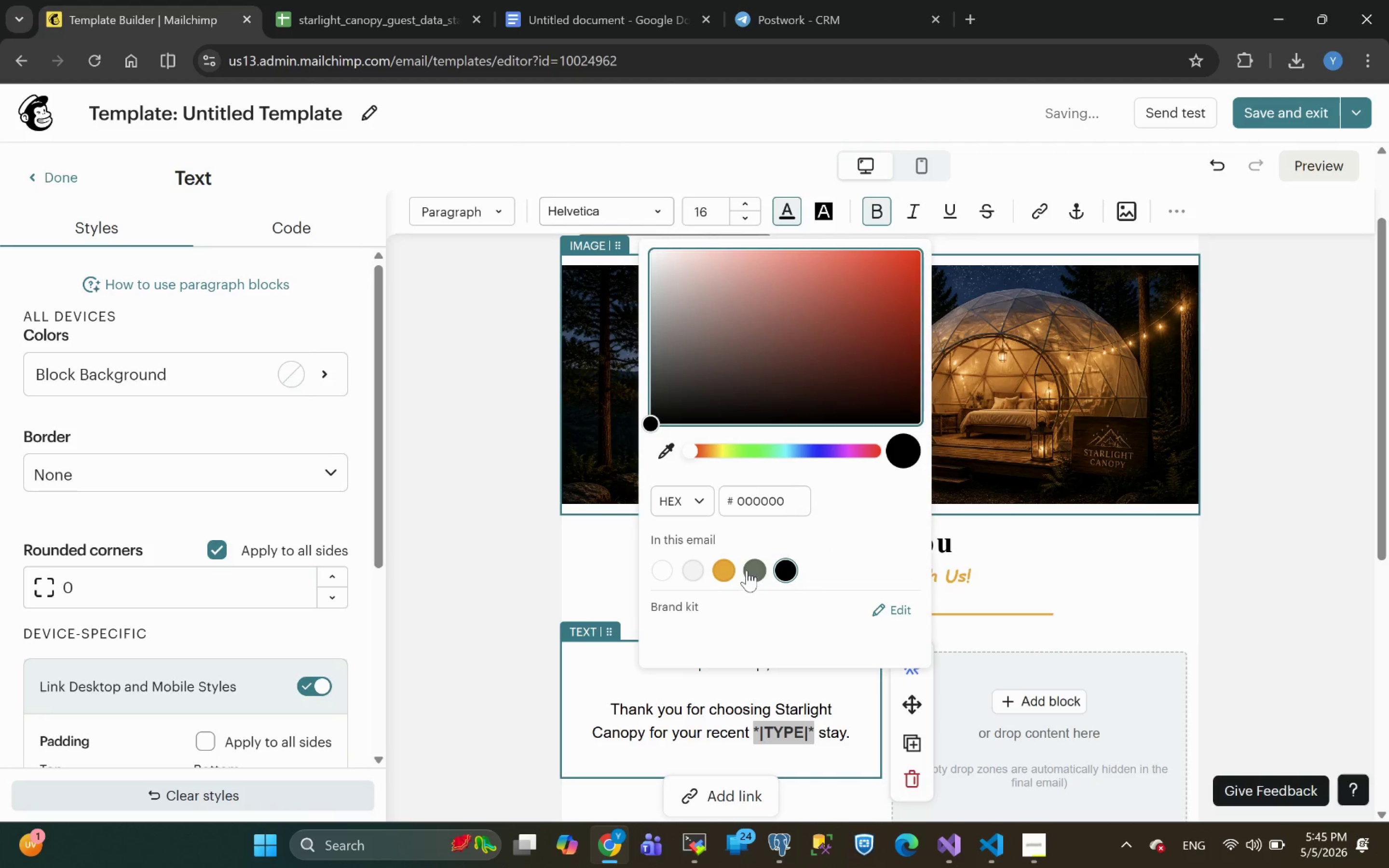 
left_click([754, 571])
 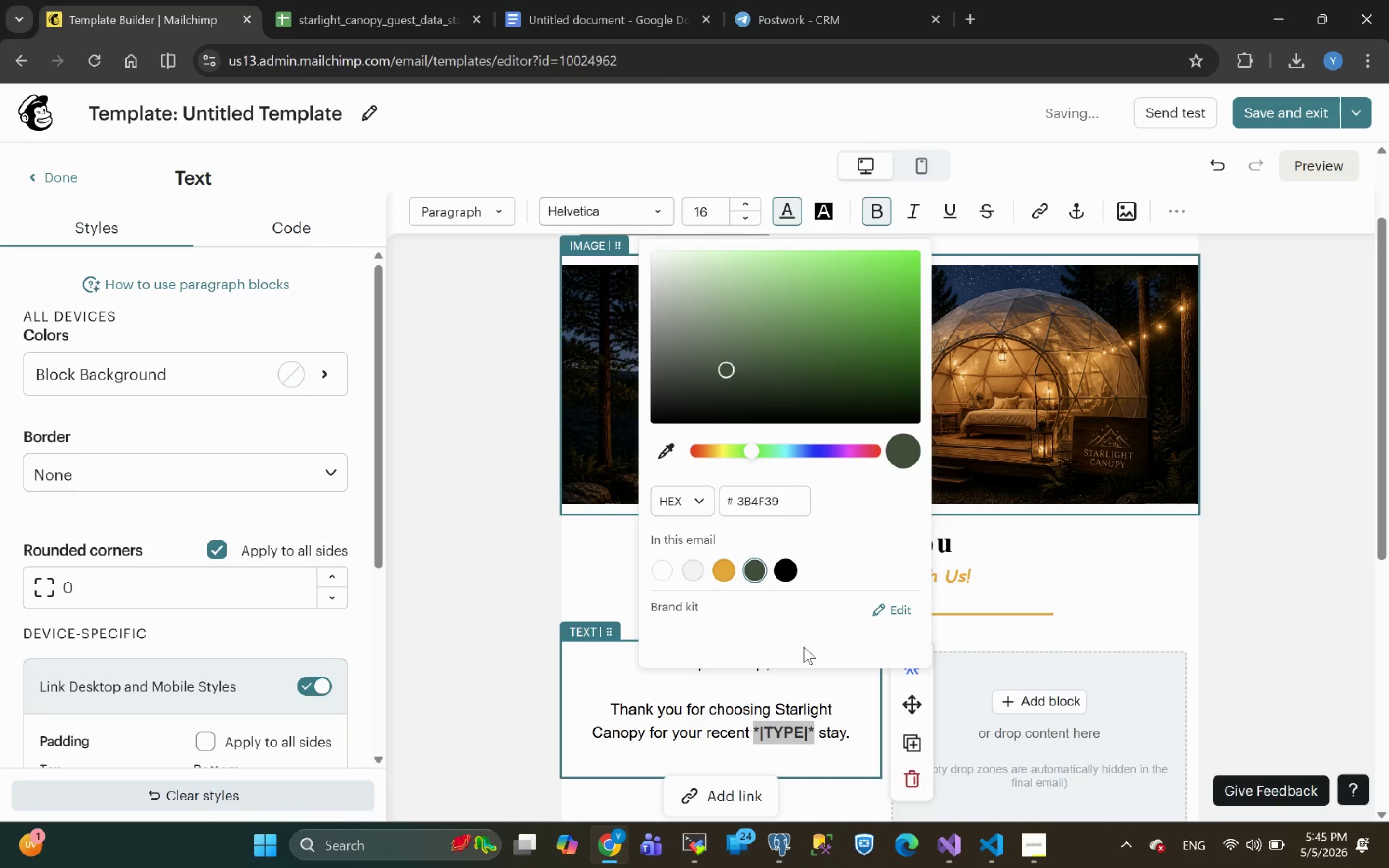 
left_click([1005, 606])
 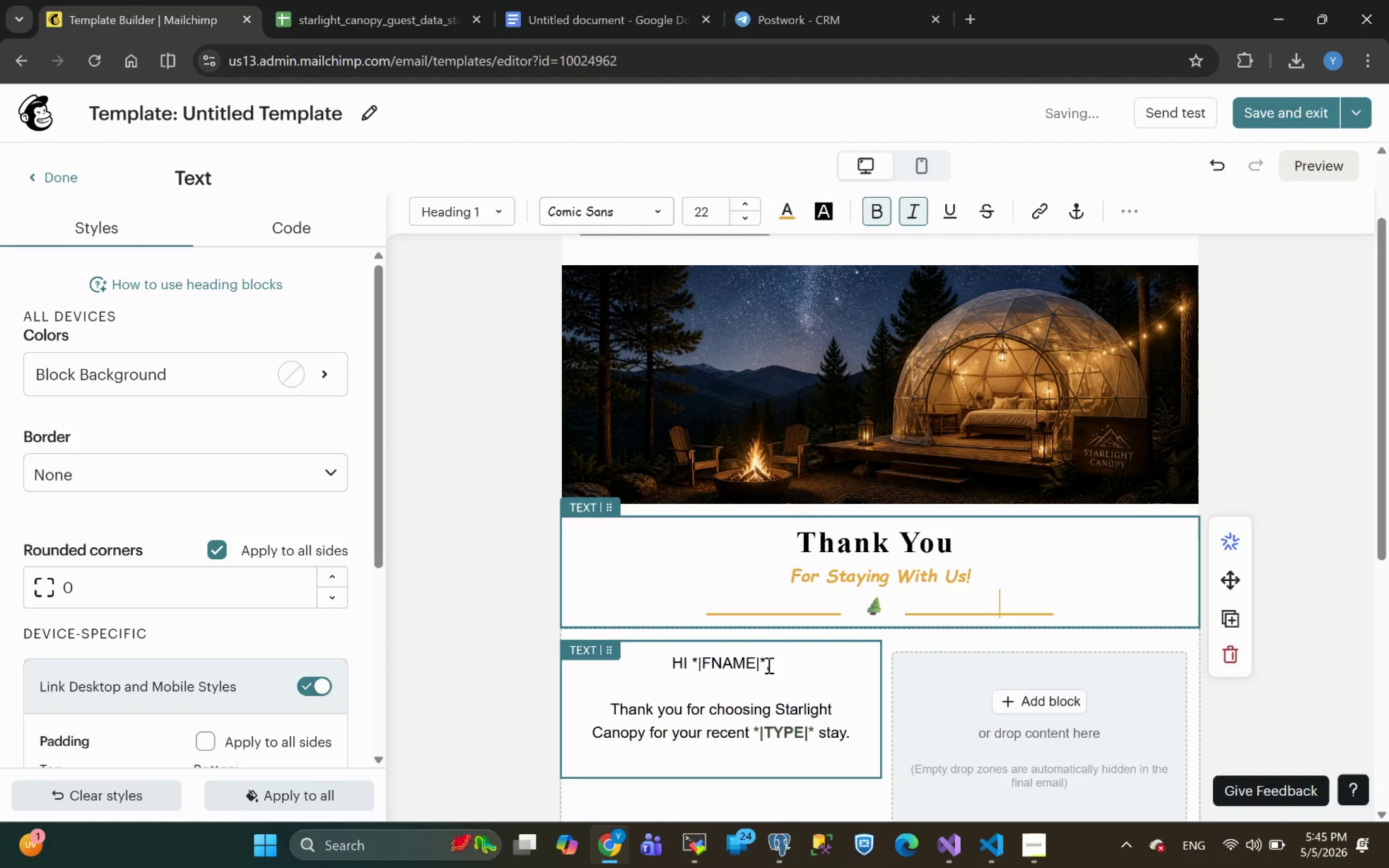 
left_click_drag(start_coordinate=[765, 662], to_coordinate=[692, 656])
 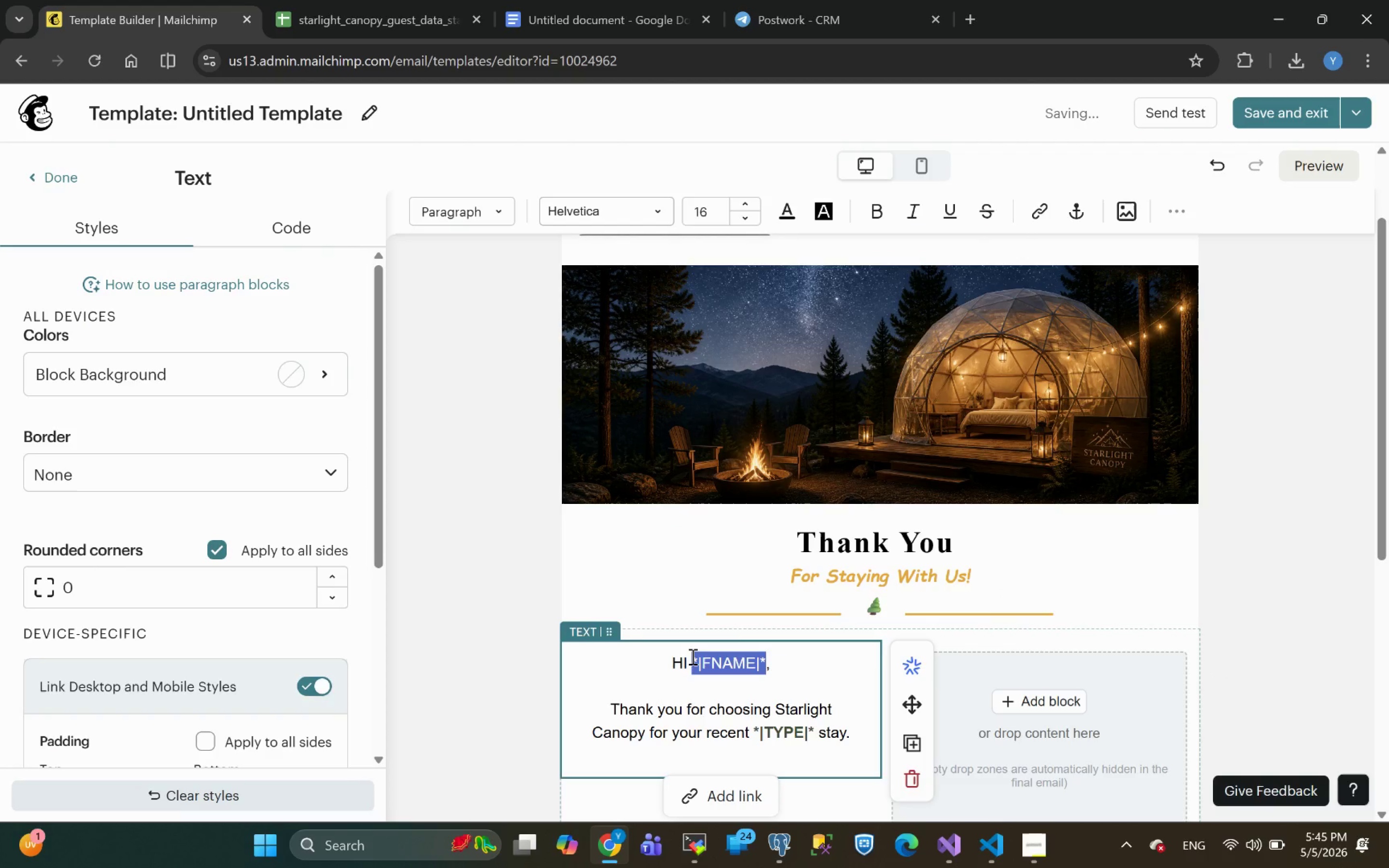 
key(Control+B)
 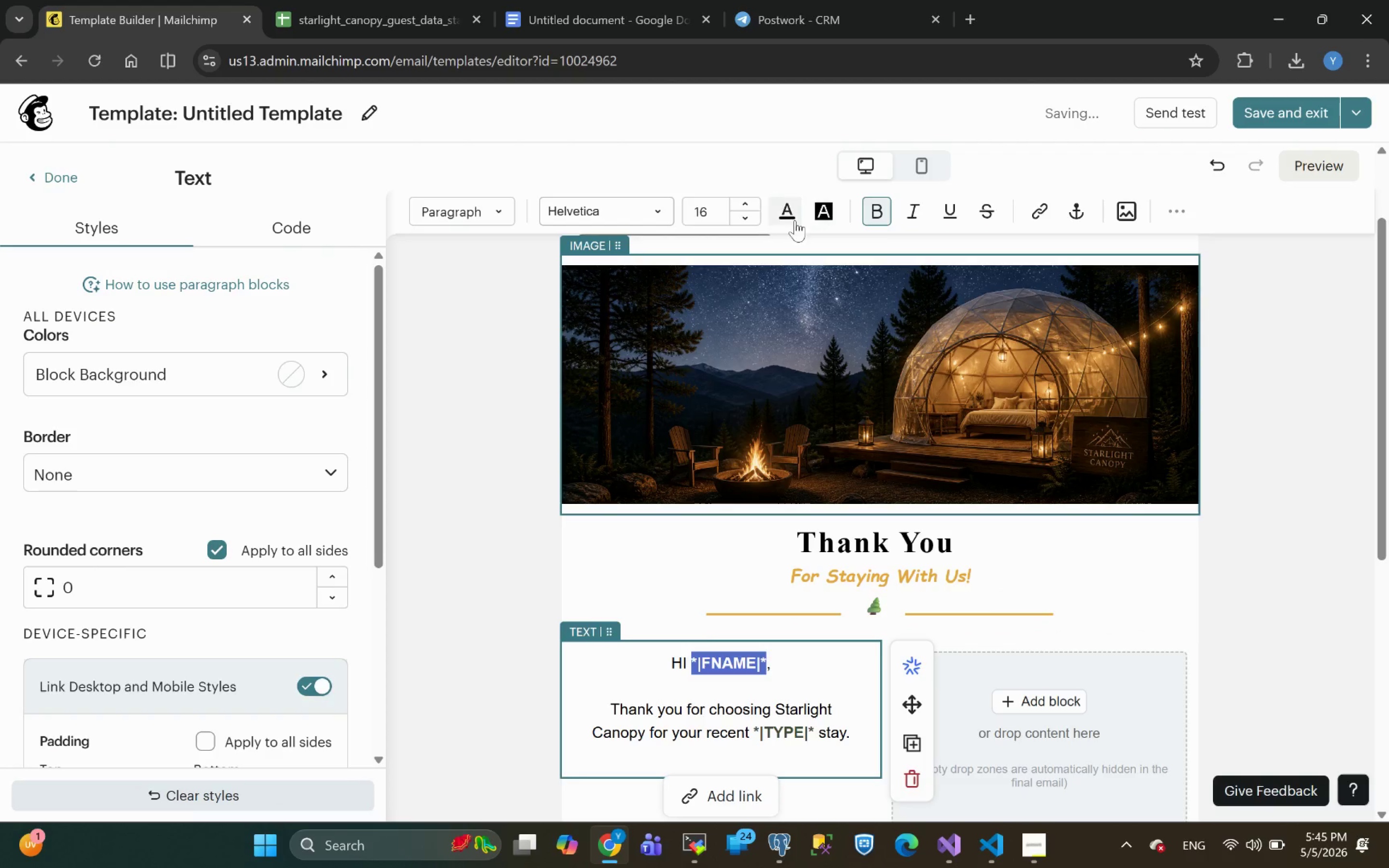 
left_click([776, 213])
 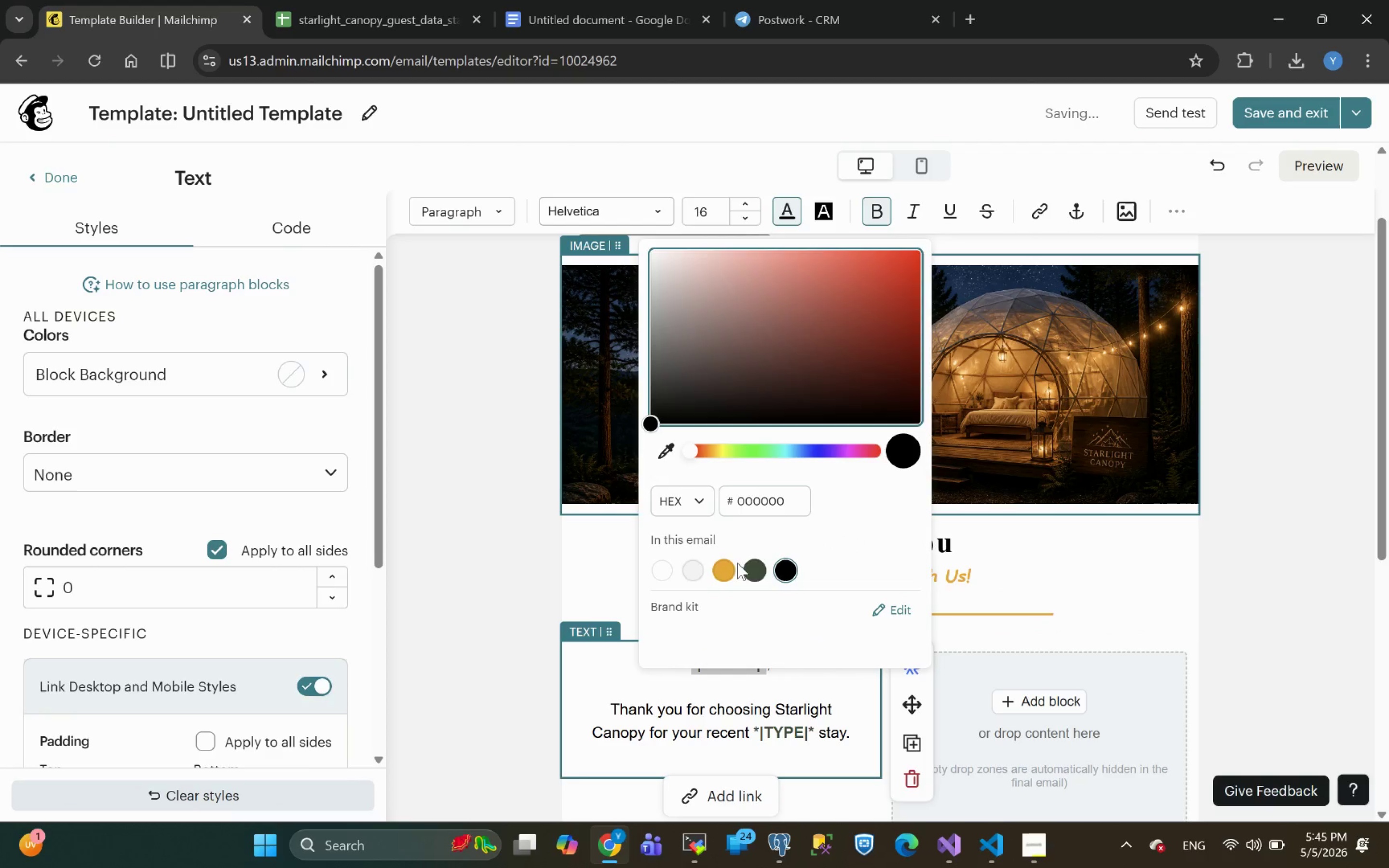 
left_click([756, 570])
 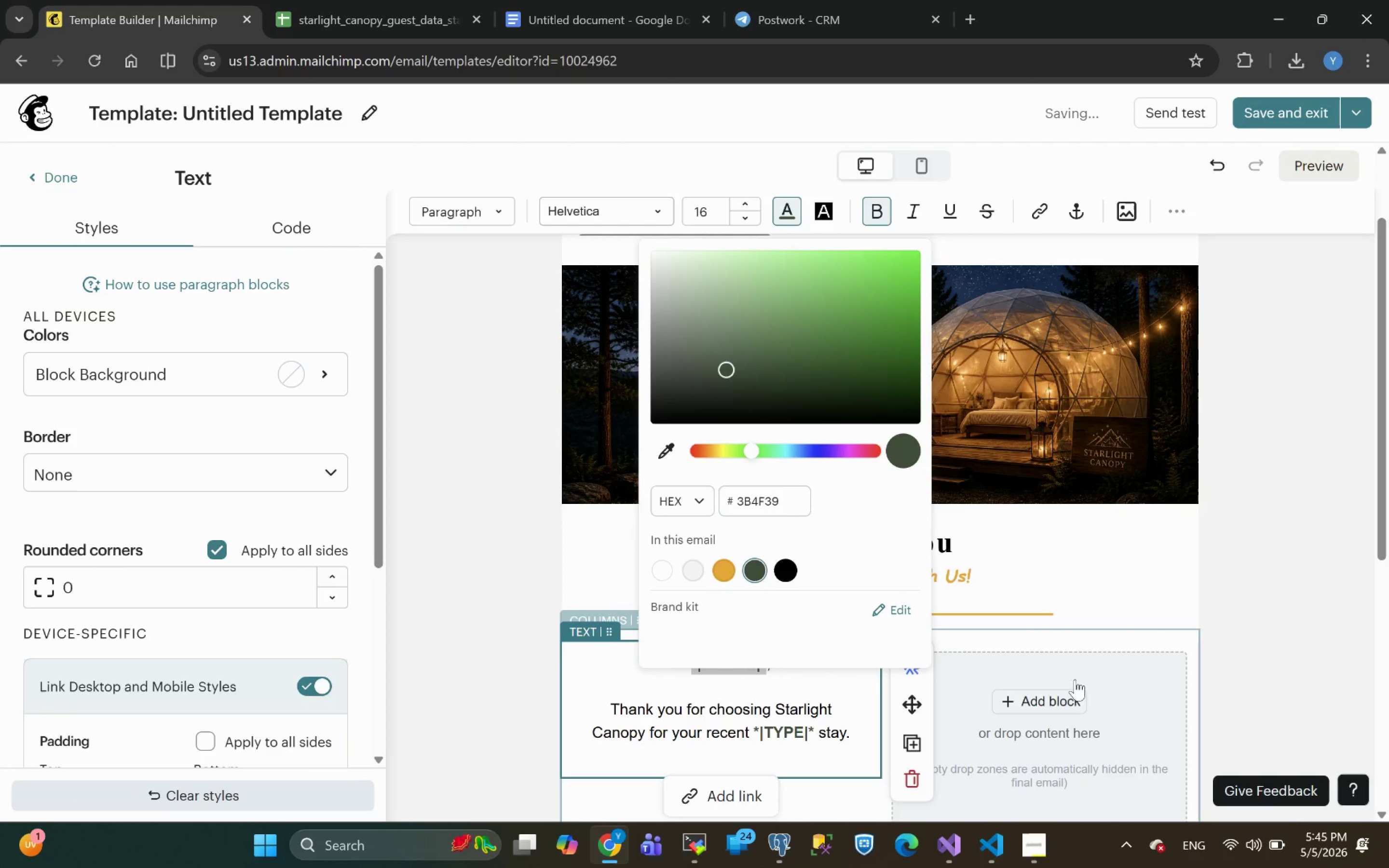 
left_click([1224, 577])
 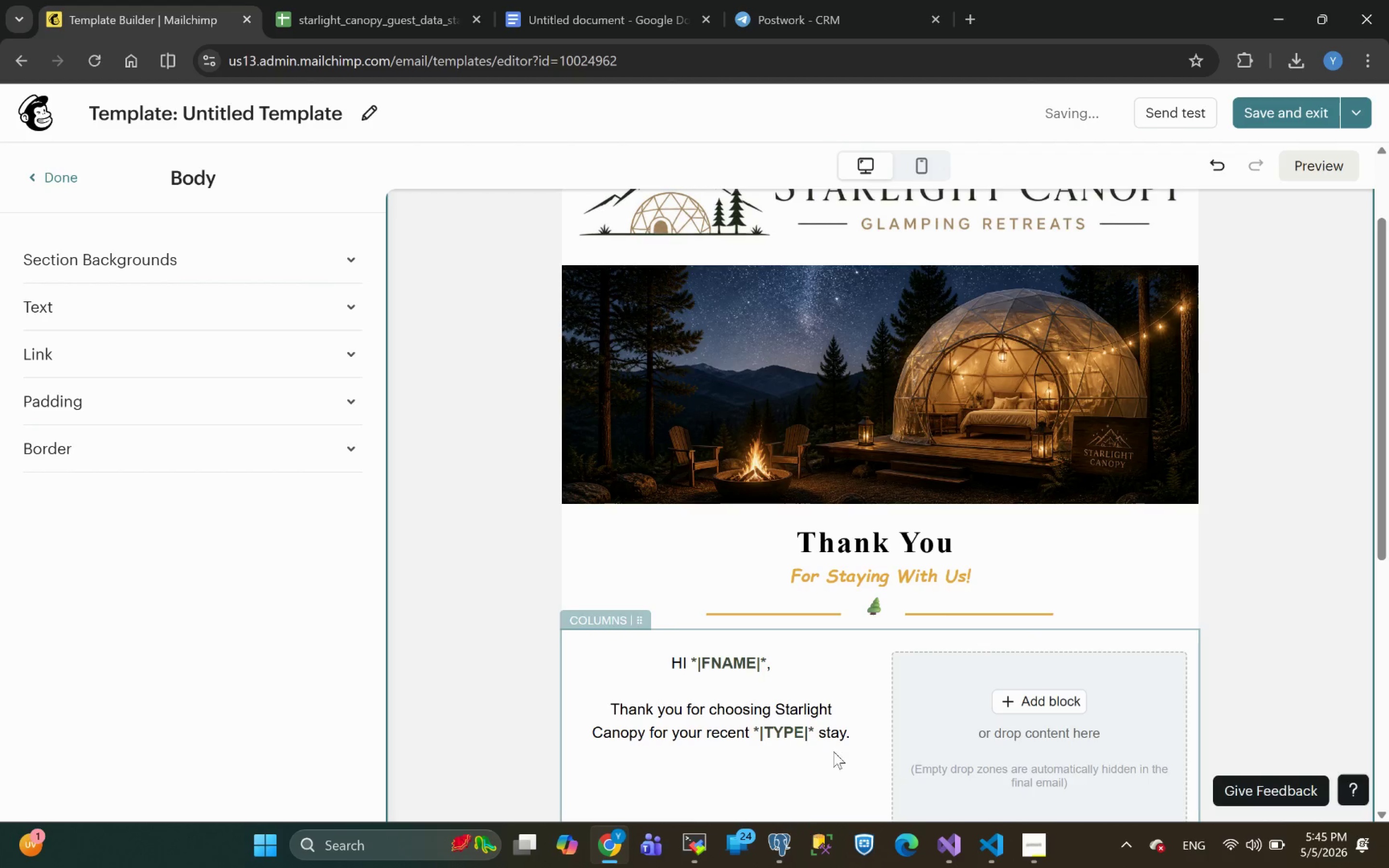 
left_click([785, 760])
 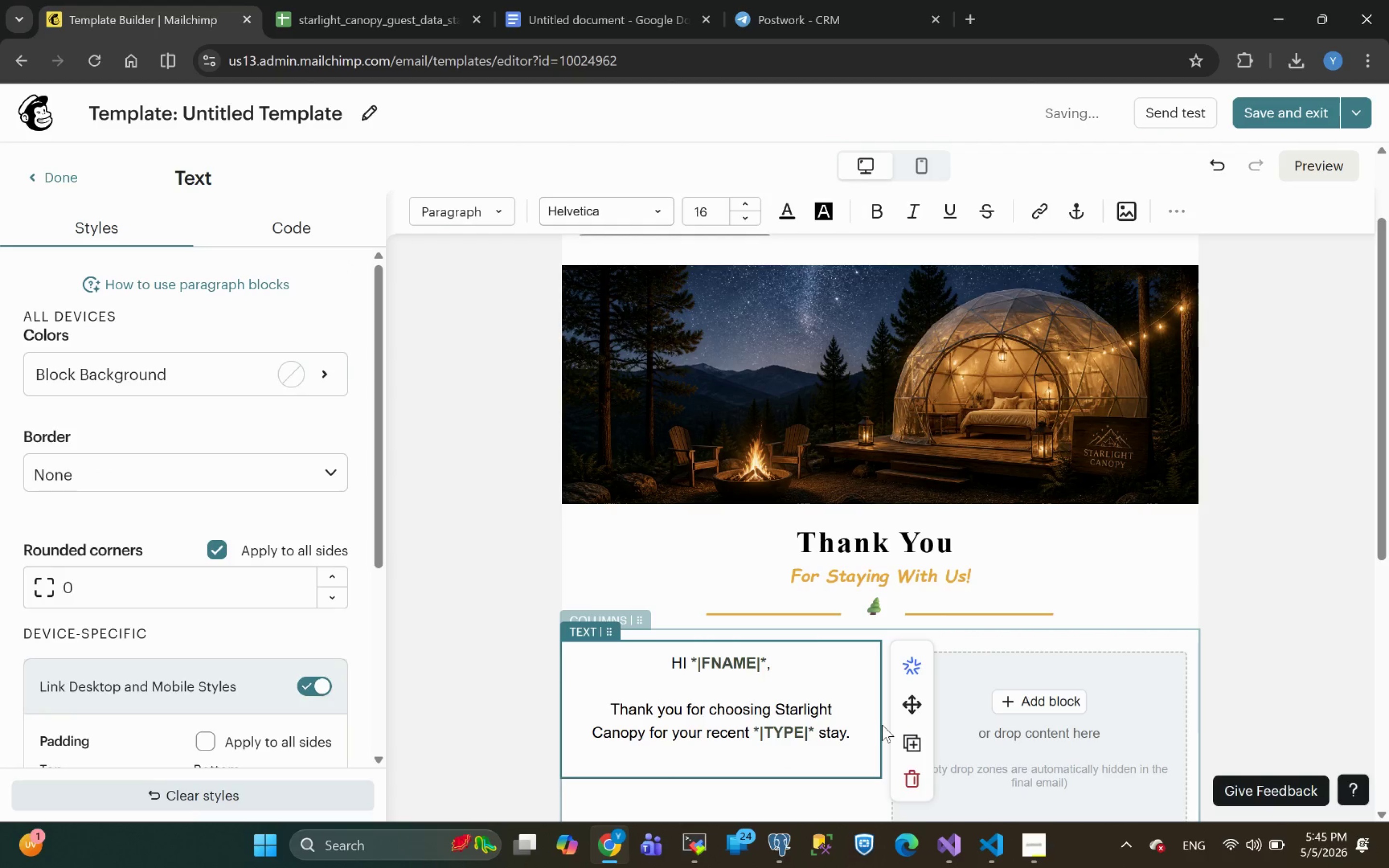 
wait(11.23)
 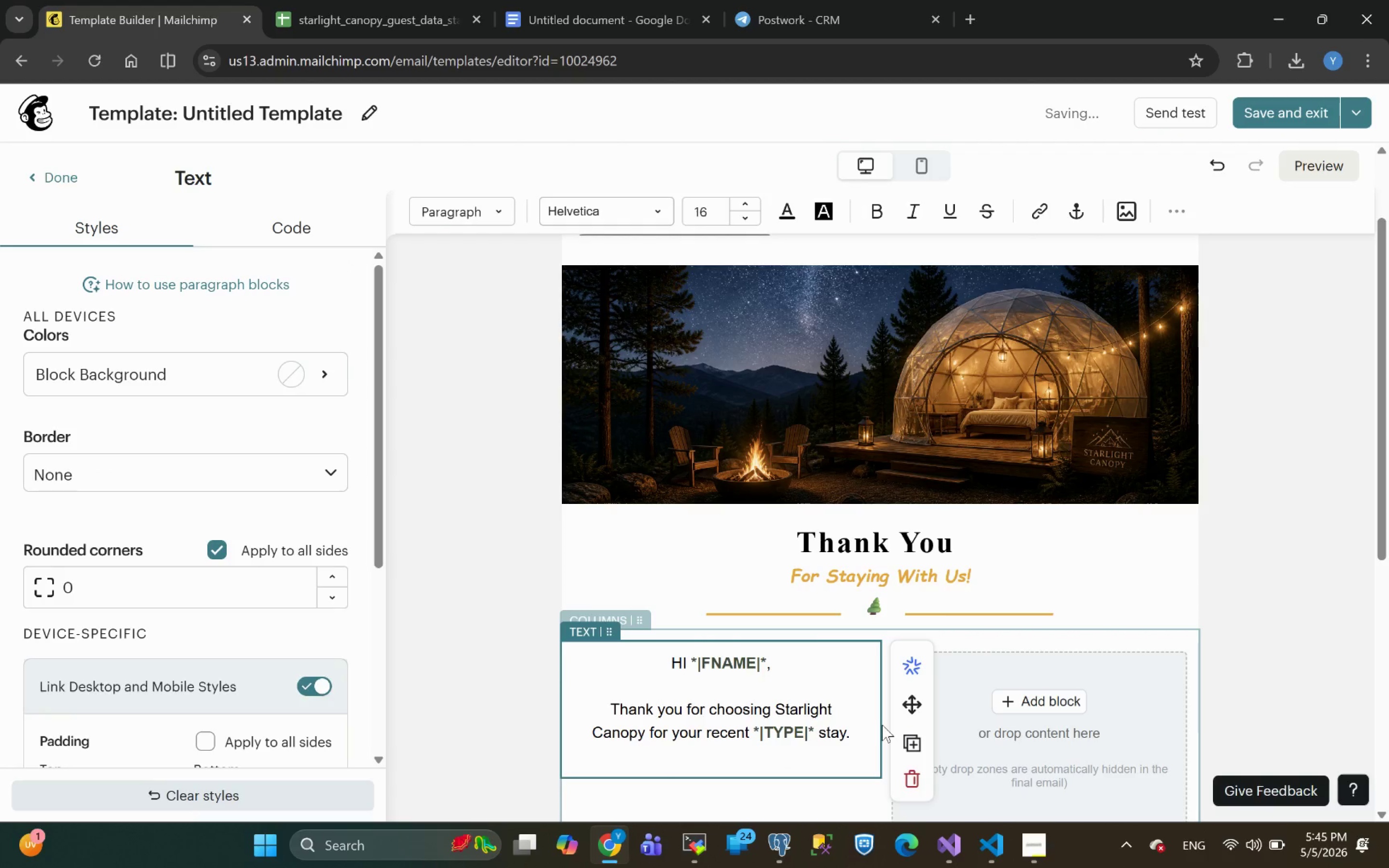 
key(Enter)
 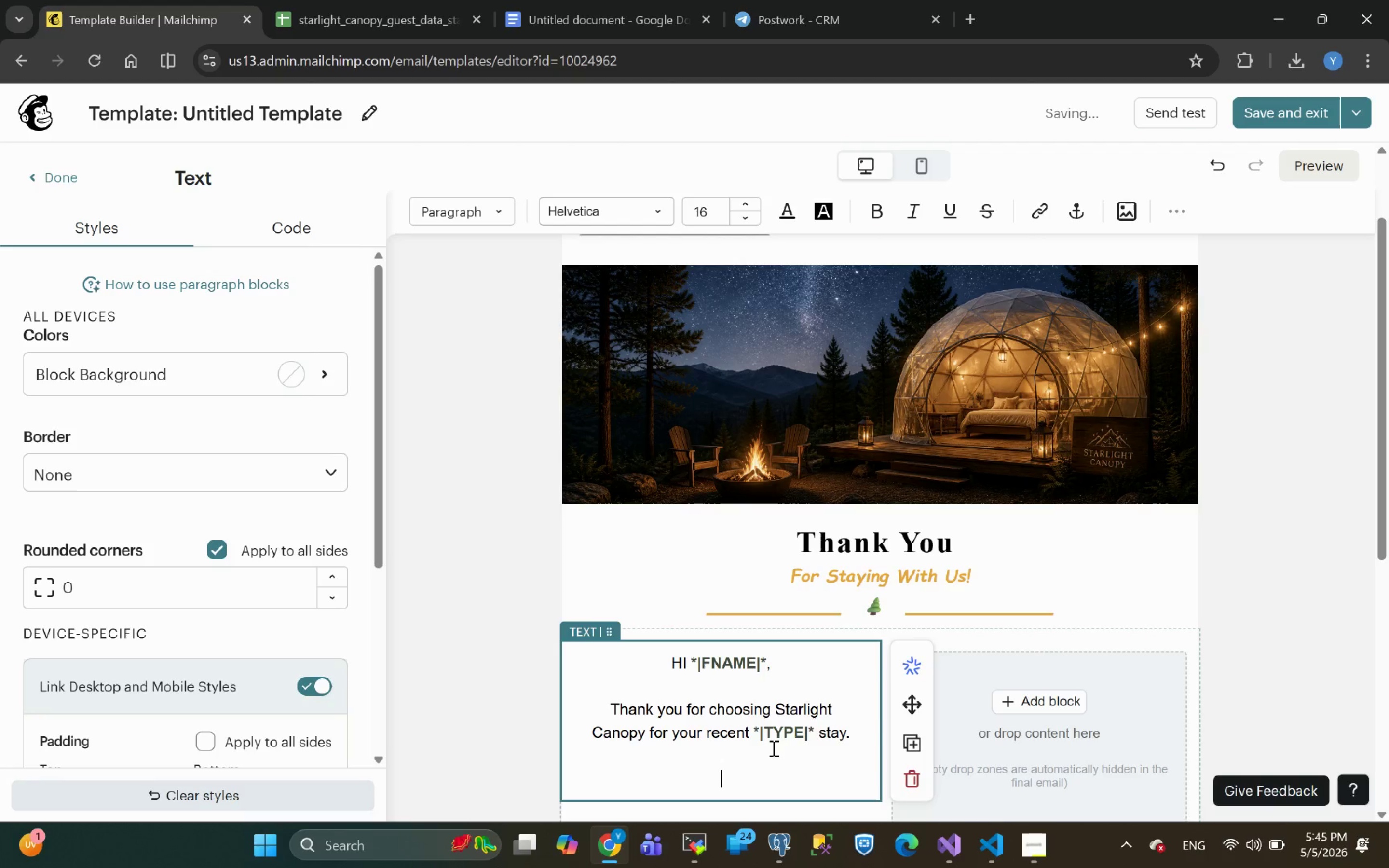 
type(We hope )
 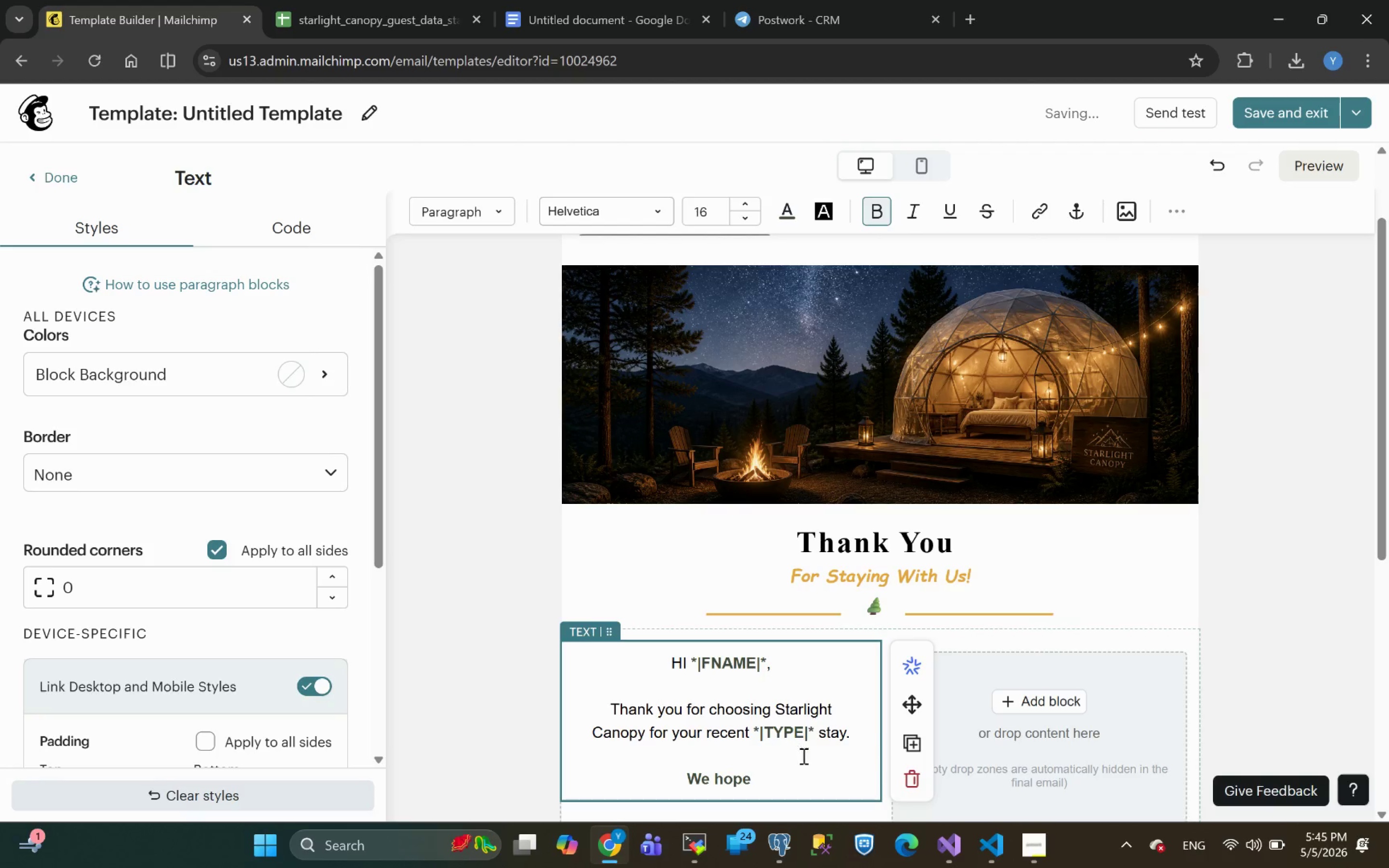 
left_click_drag(start_coordinate=[764, 776], to_coordinate=[680, 781])
 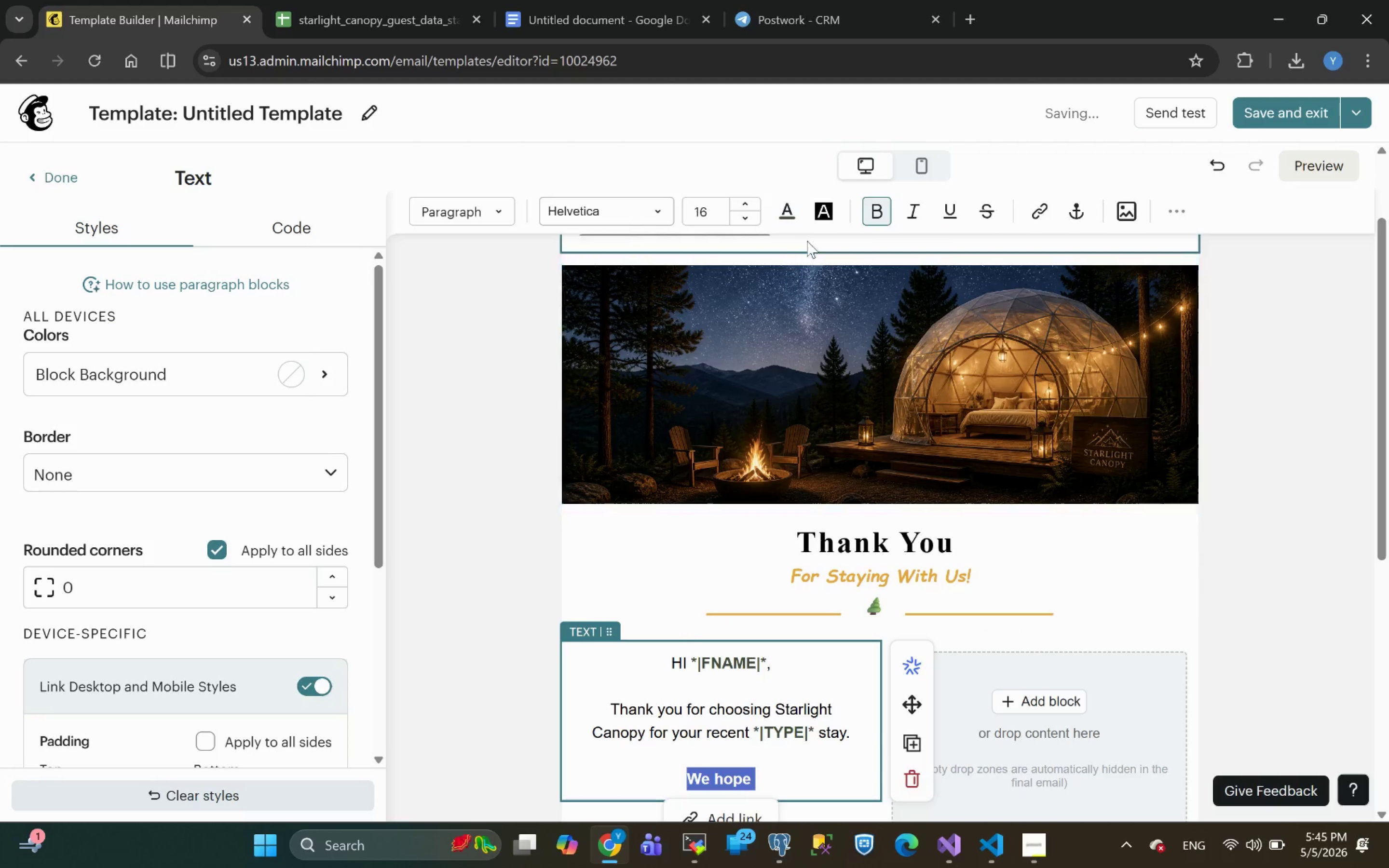 
left_click([790, 212])
 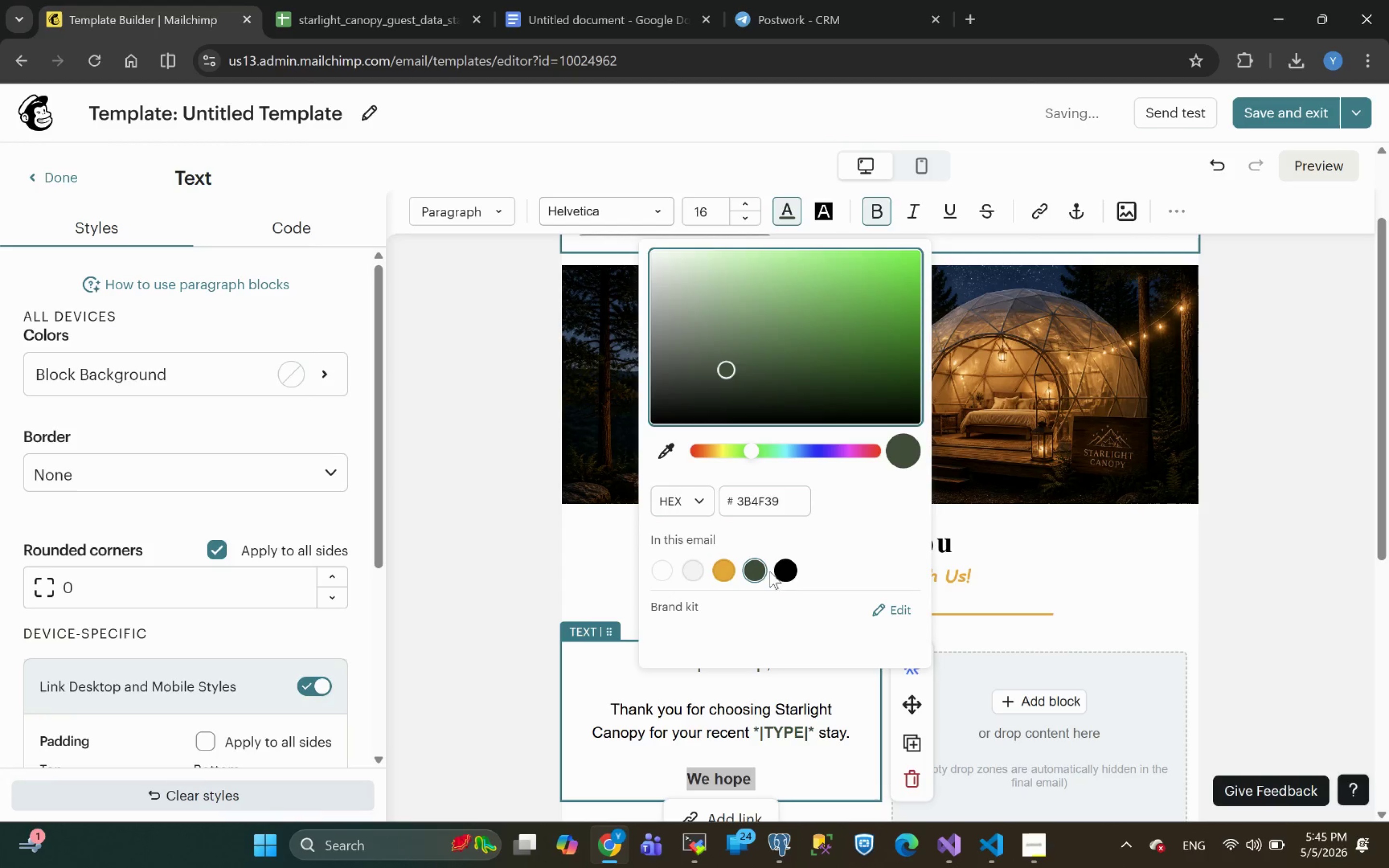 
left_click([781, 571])
 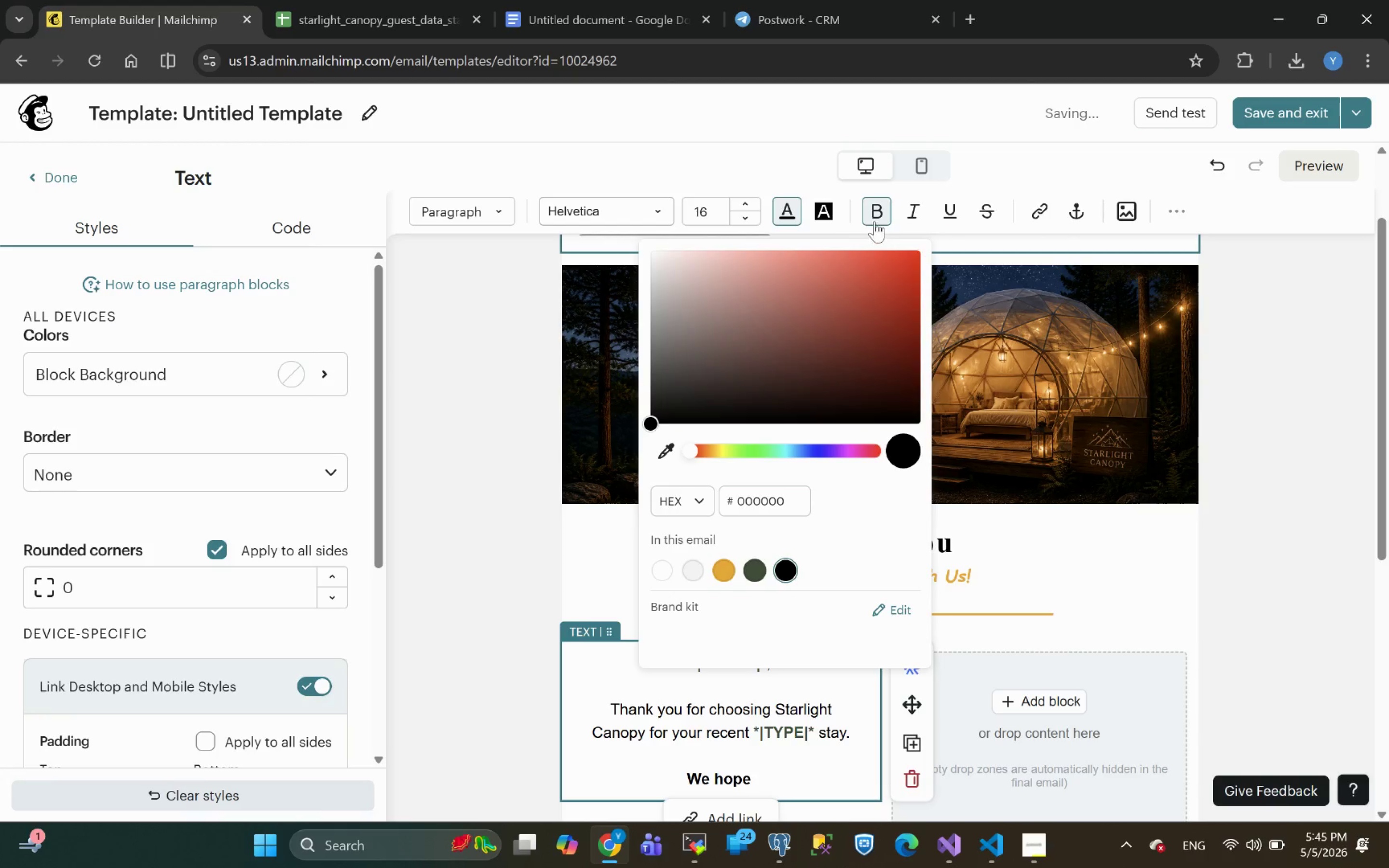 
left_click([879, 213])
 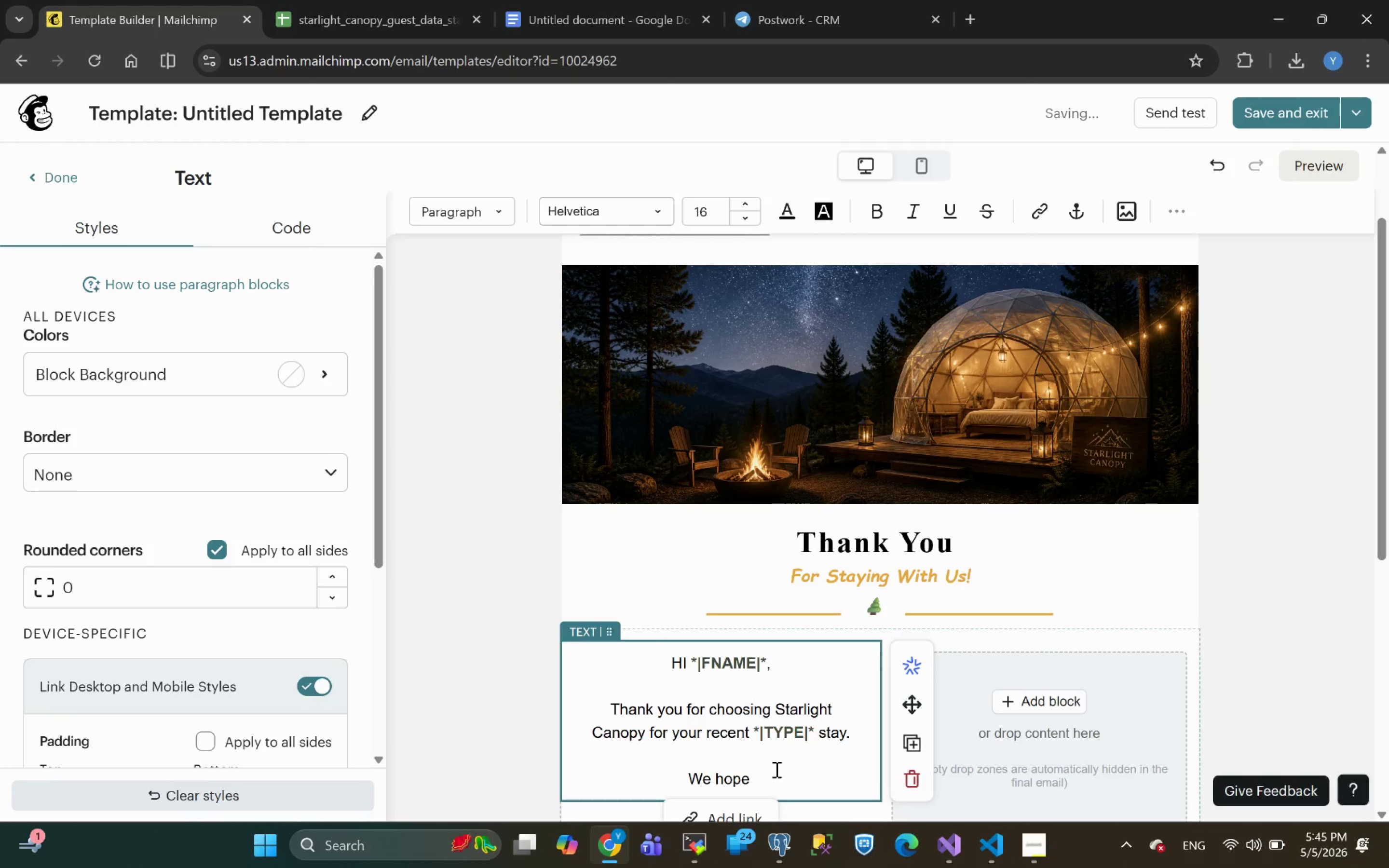 
left_click([773, 775])
 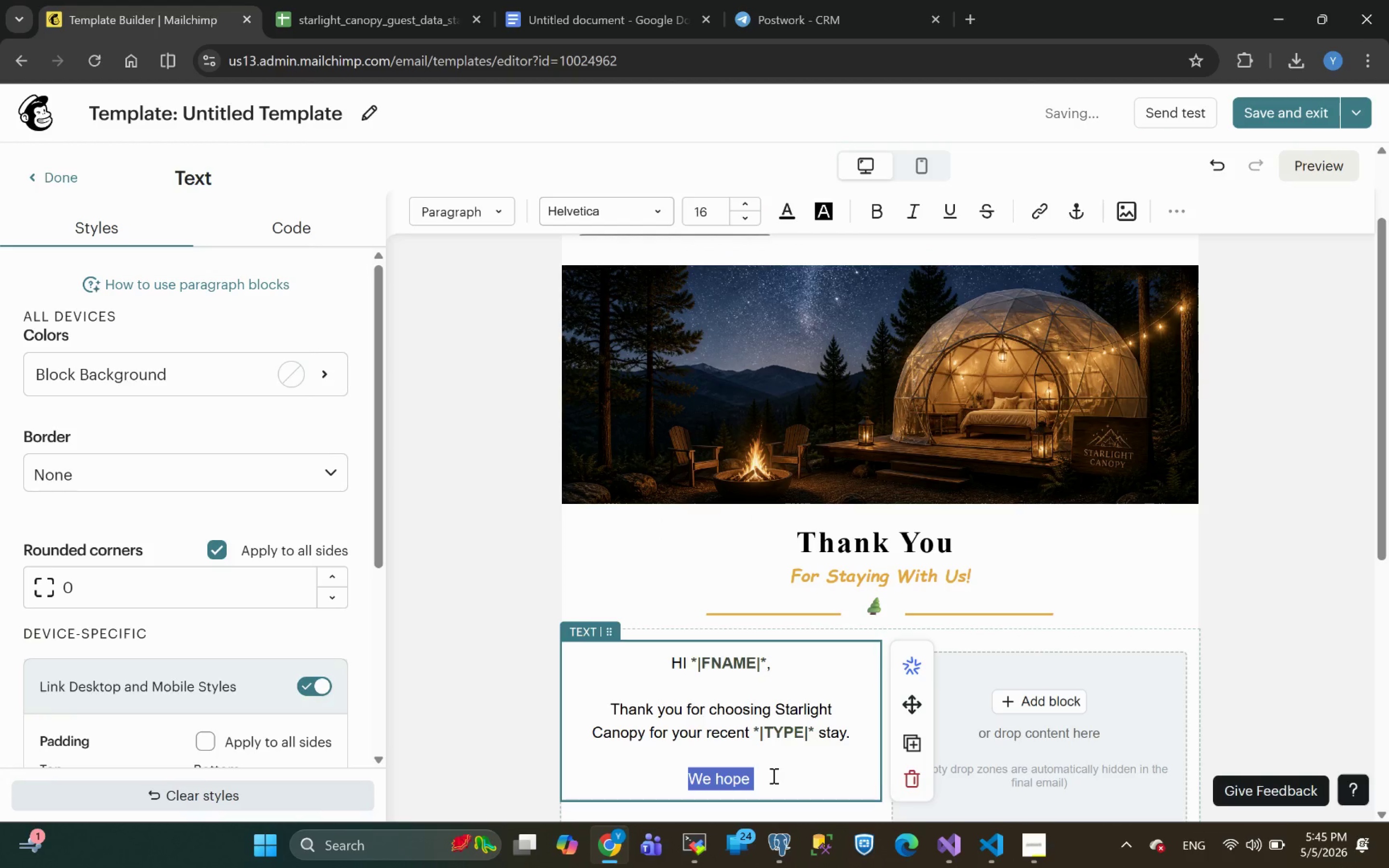 
left_click([773, 775])
 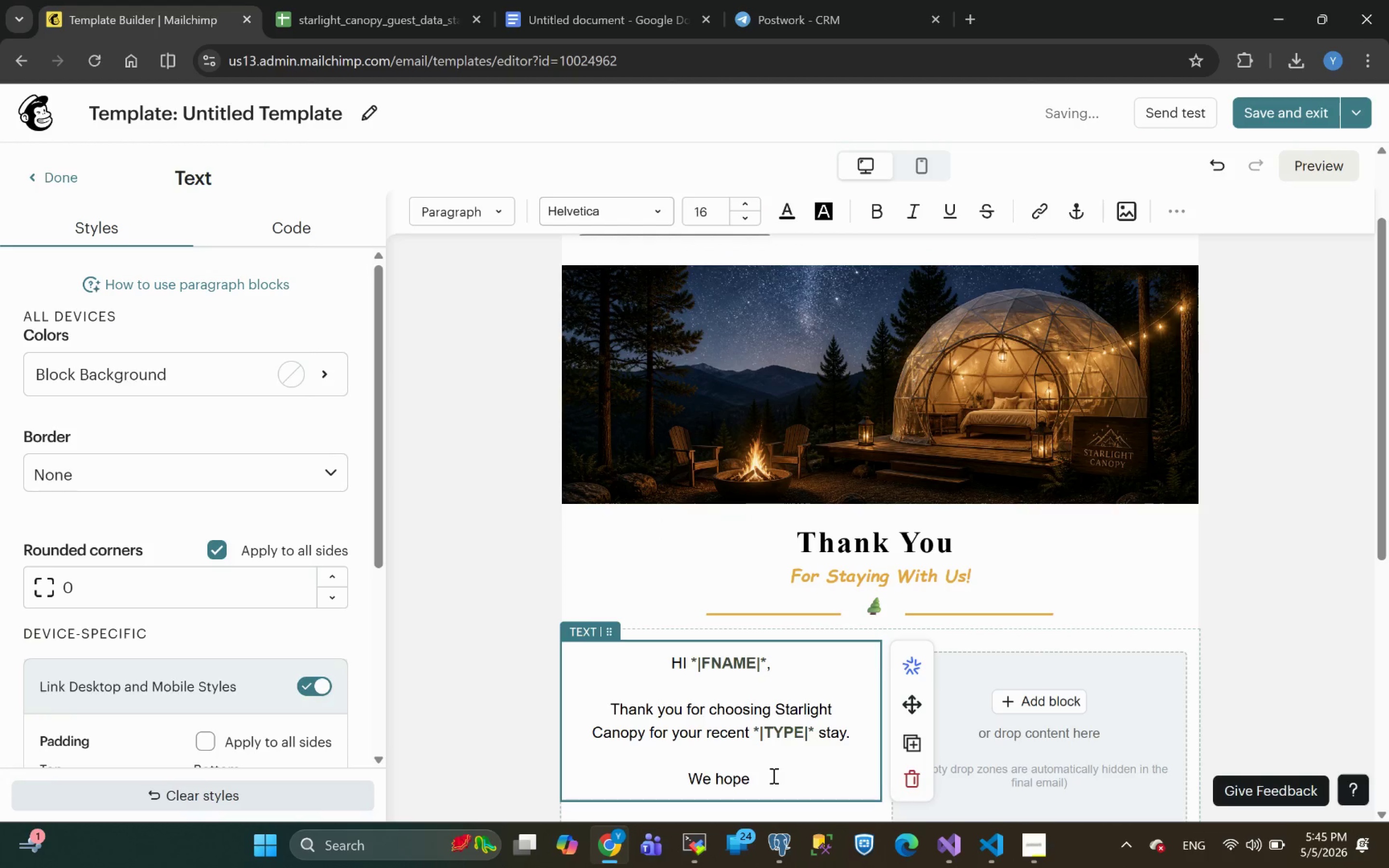 
type(yp)
key(Backspace)
type(ou had a )
 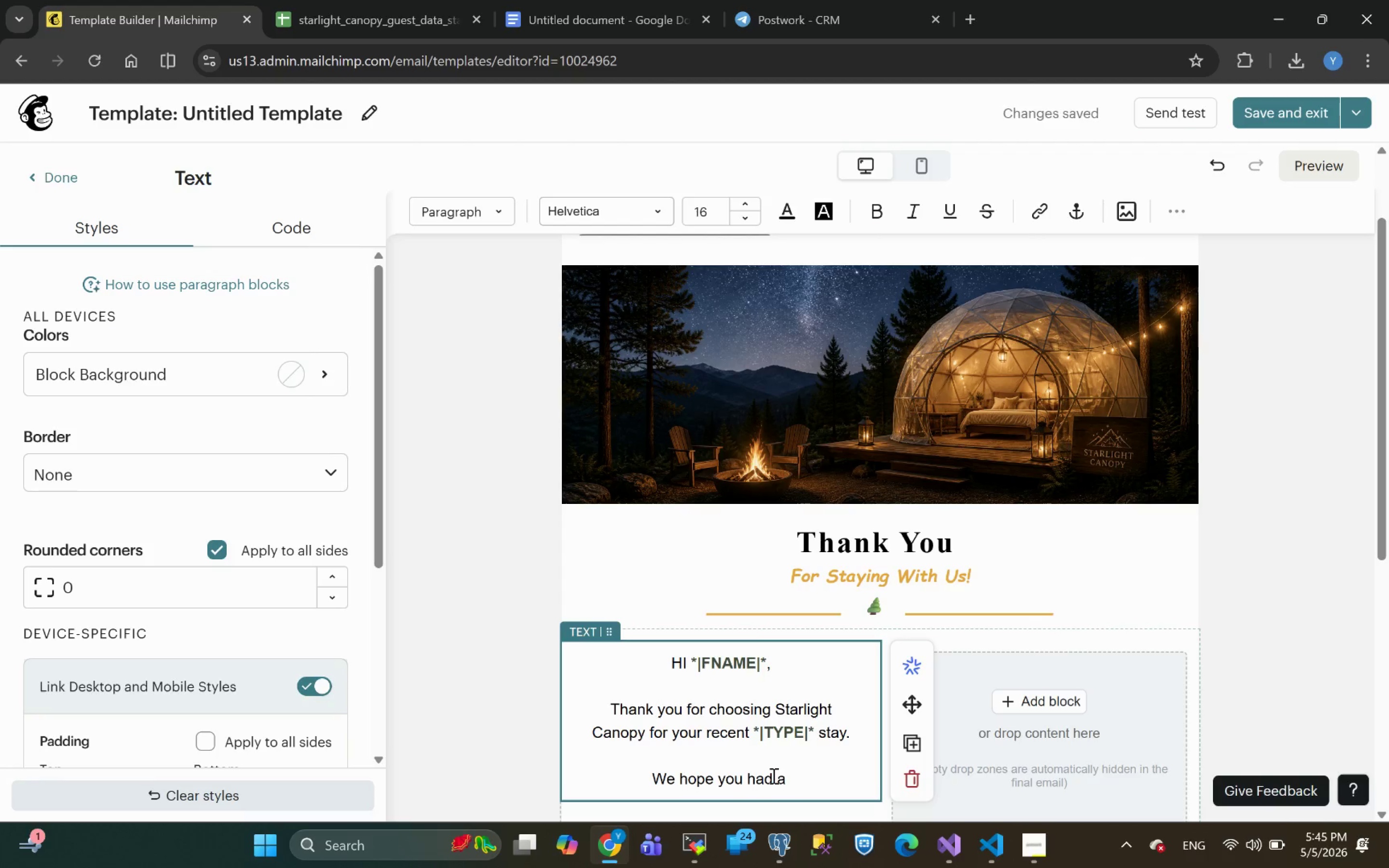 
type(chance to relax )
 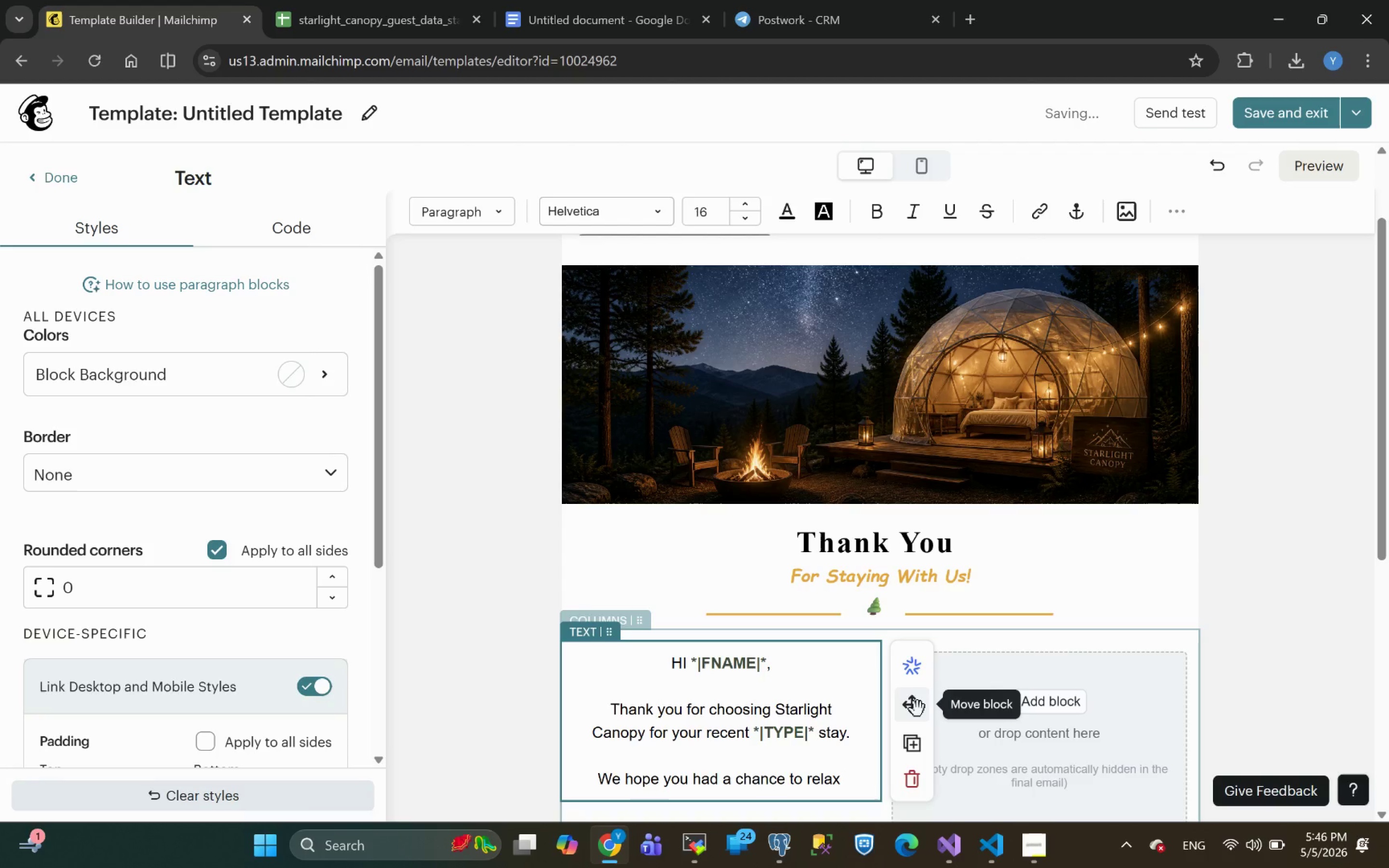 
key(Backspace)
type(, reconnect, )
 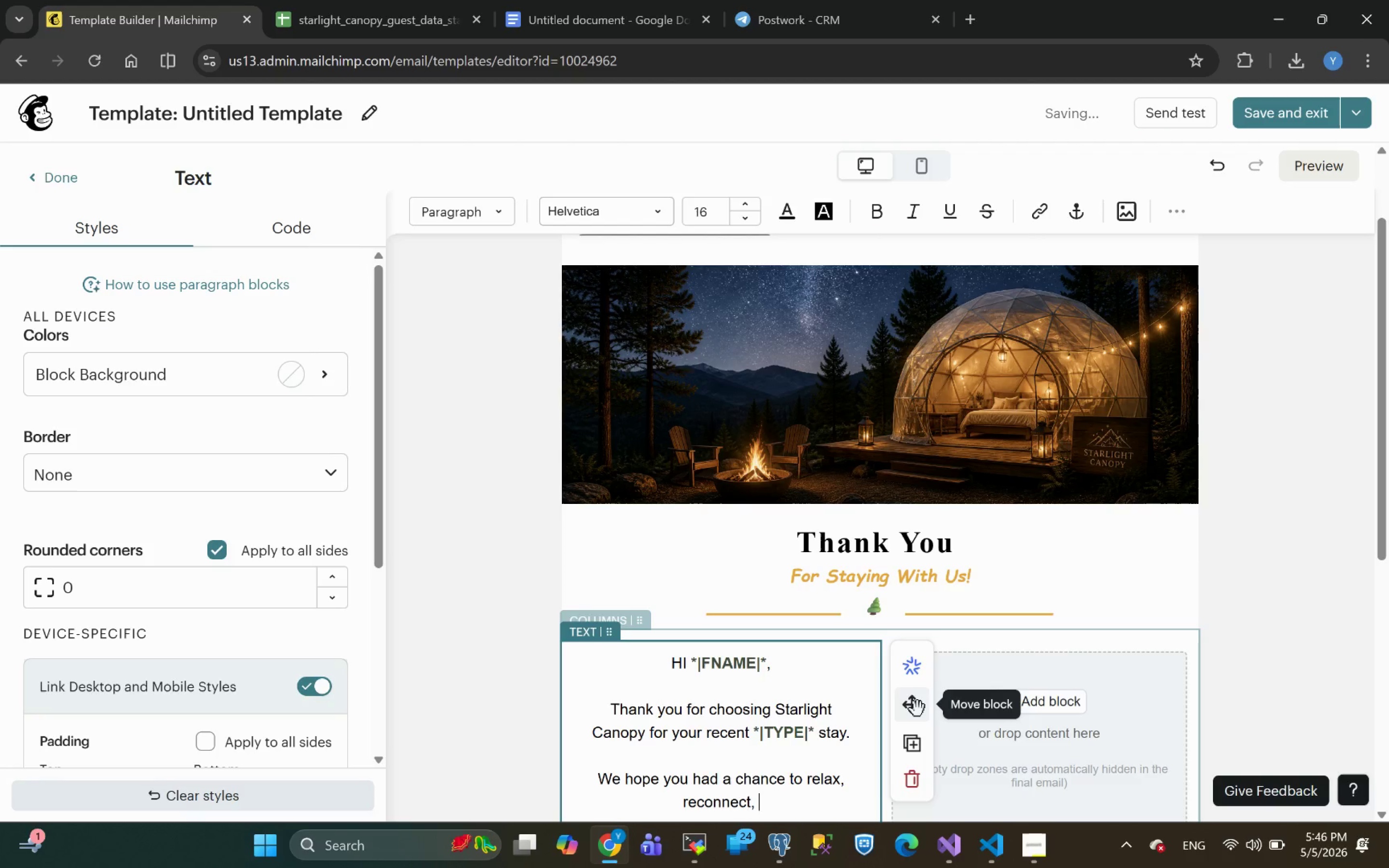 
type(and enjoy )
 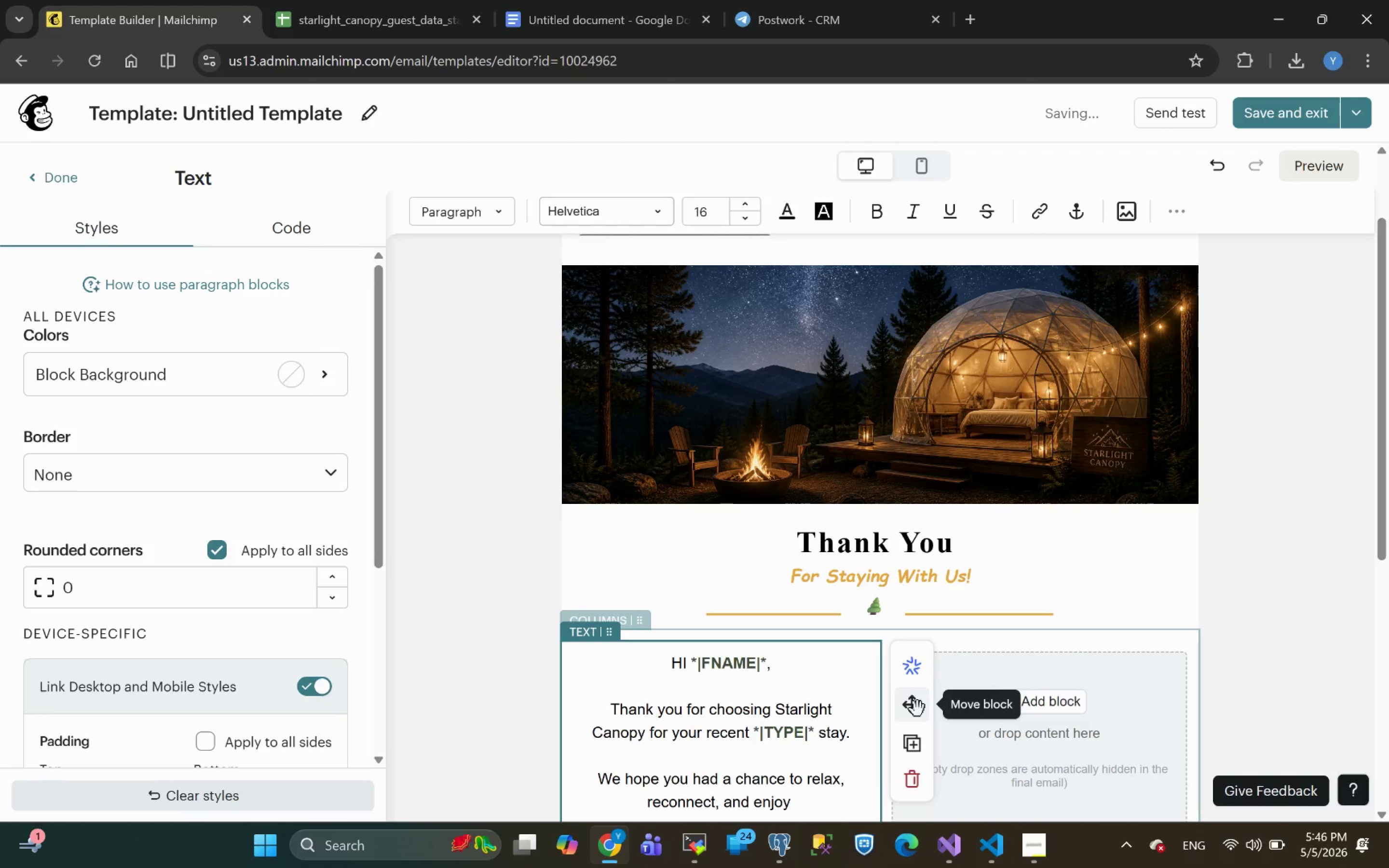 
type(the beauti)
key(Backspace)
type(y of natut\)
key(Backspace)
key(Backspace)
type(re )
 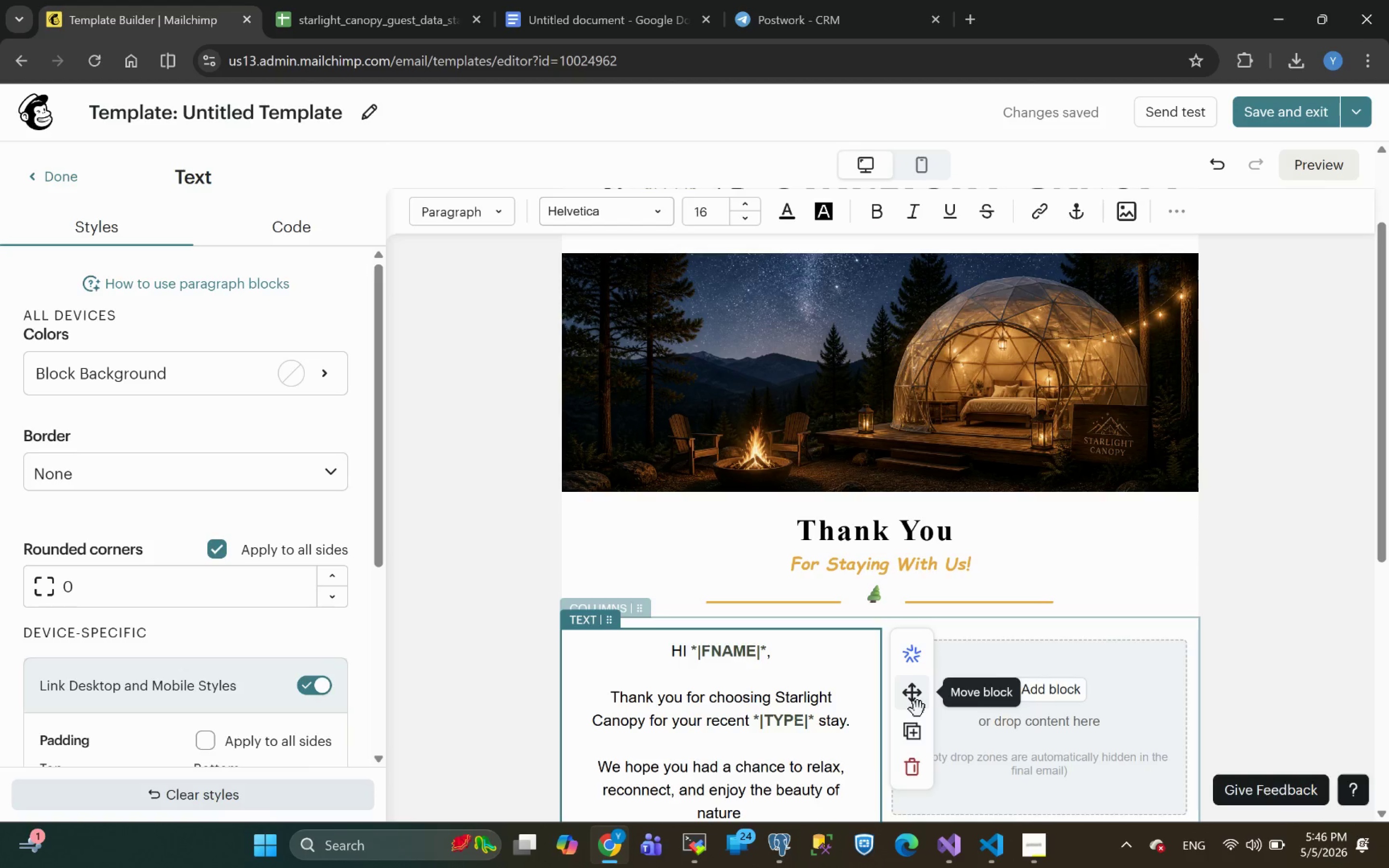 
wait(5.03)
 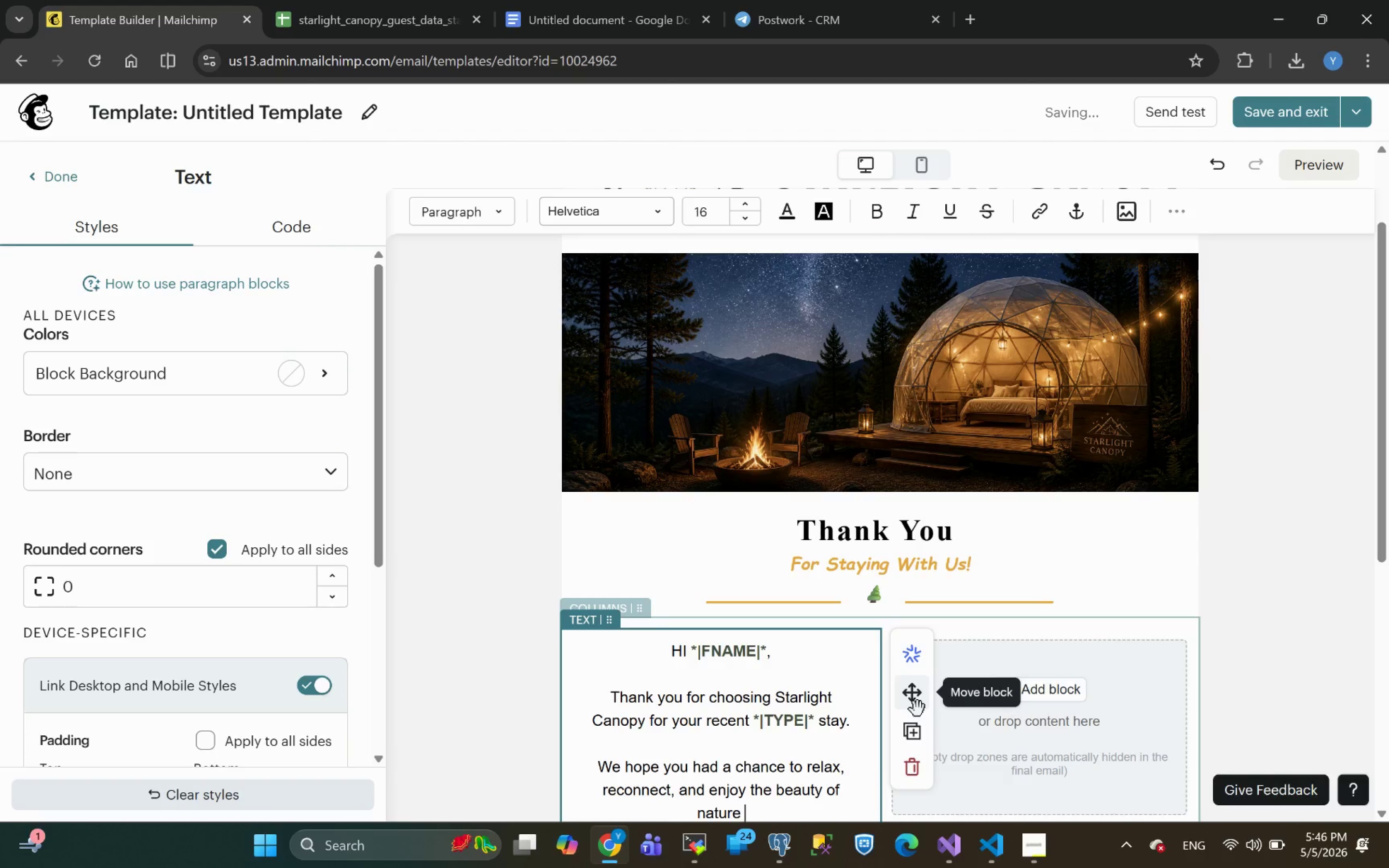 
type(under the start)
key(Backspace)
type(s.)
 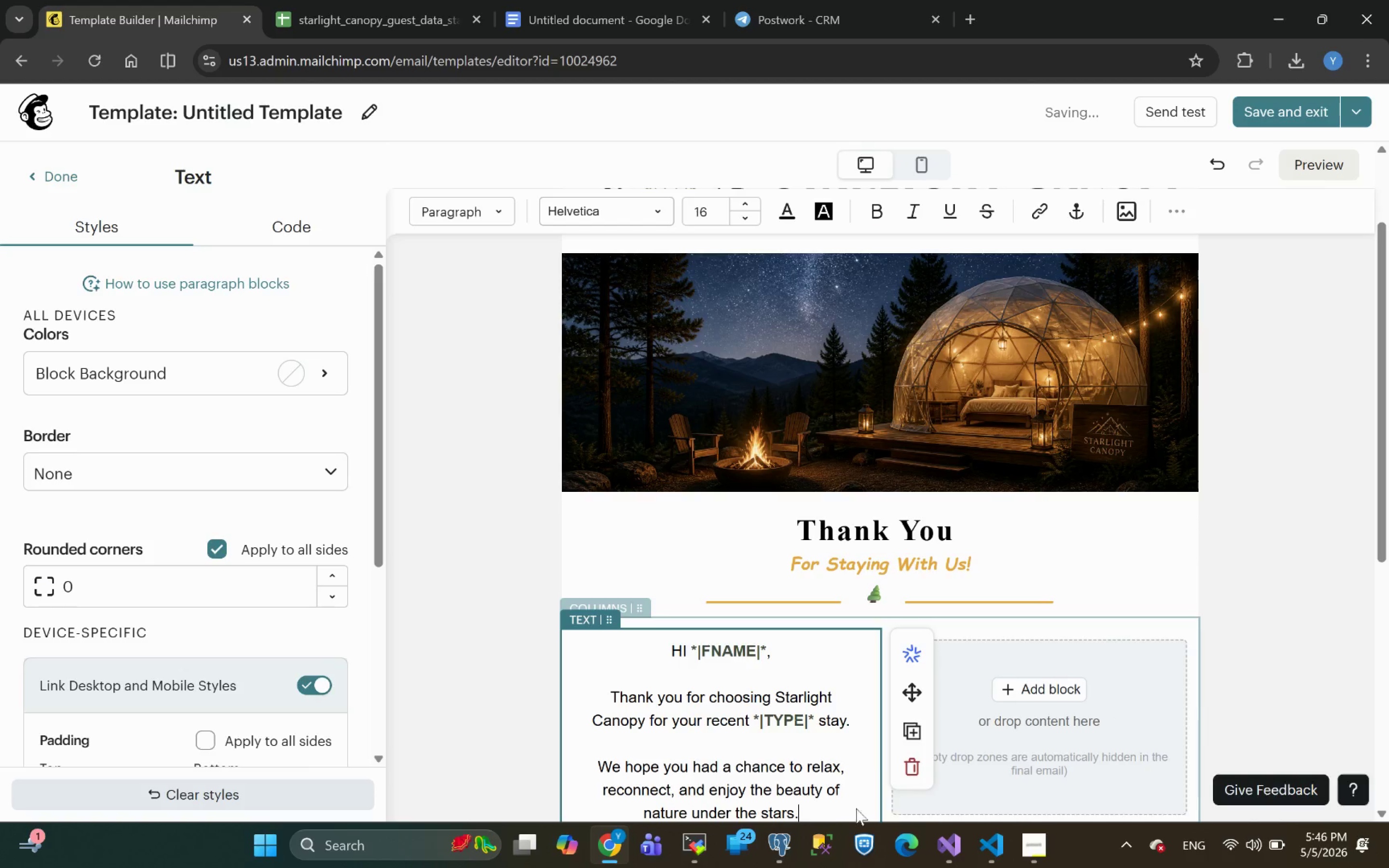 
left_click_drag(start_coordinate=[808, 813], to_coordinate=[596, 773])
 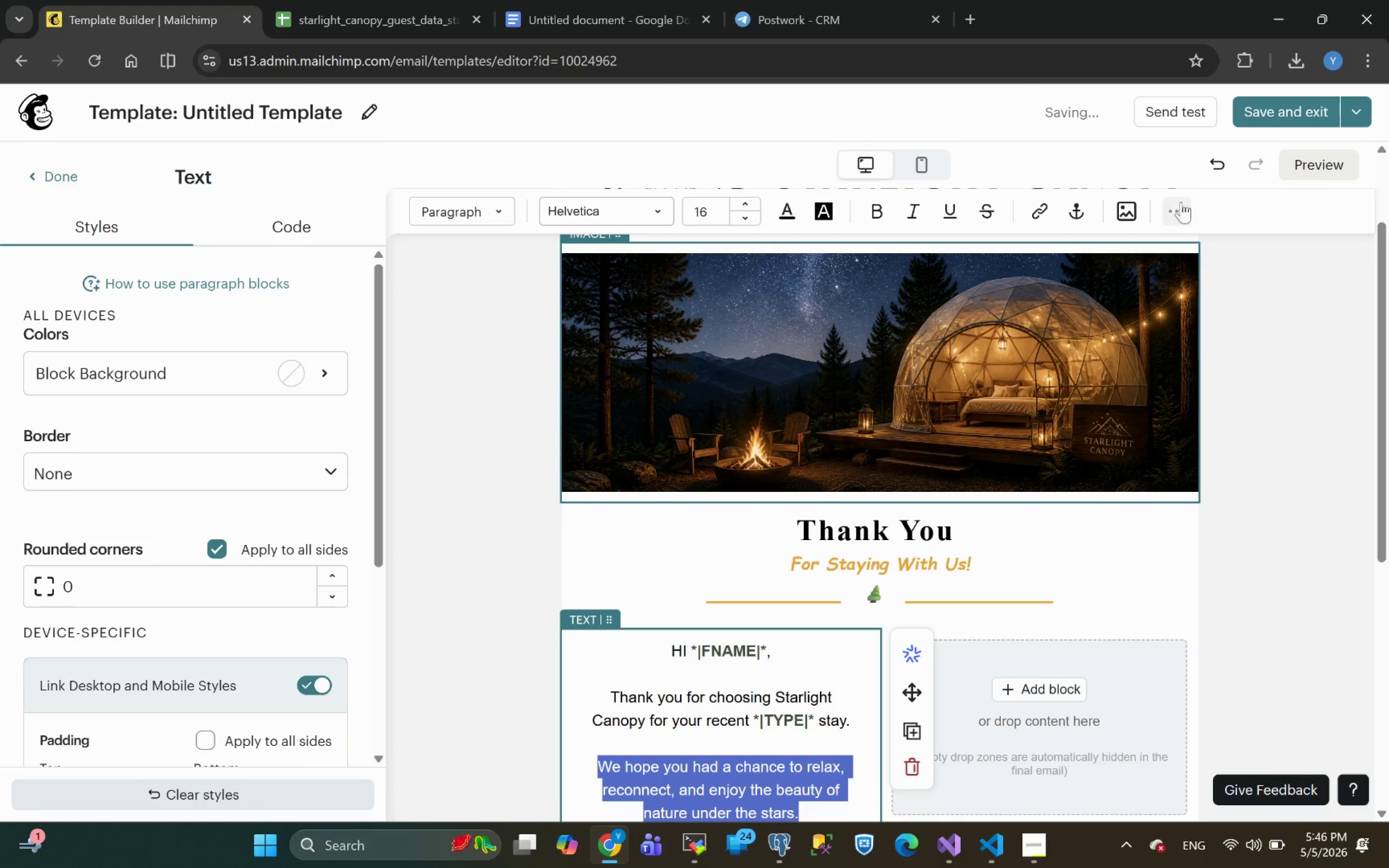 
left_click([1178, 210])
 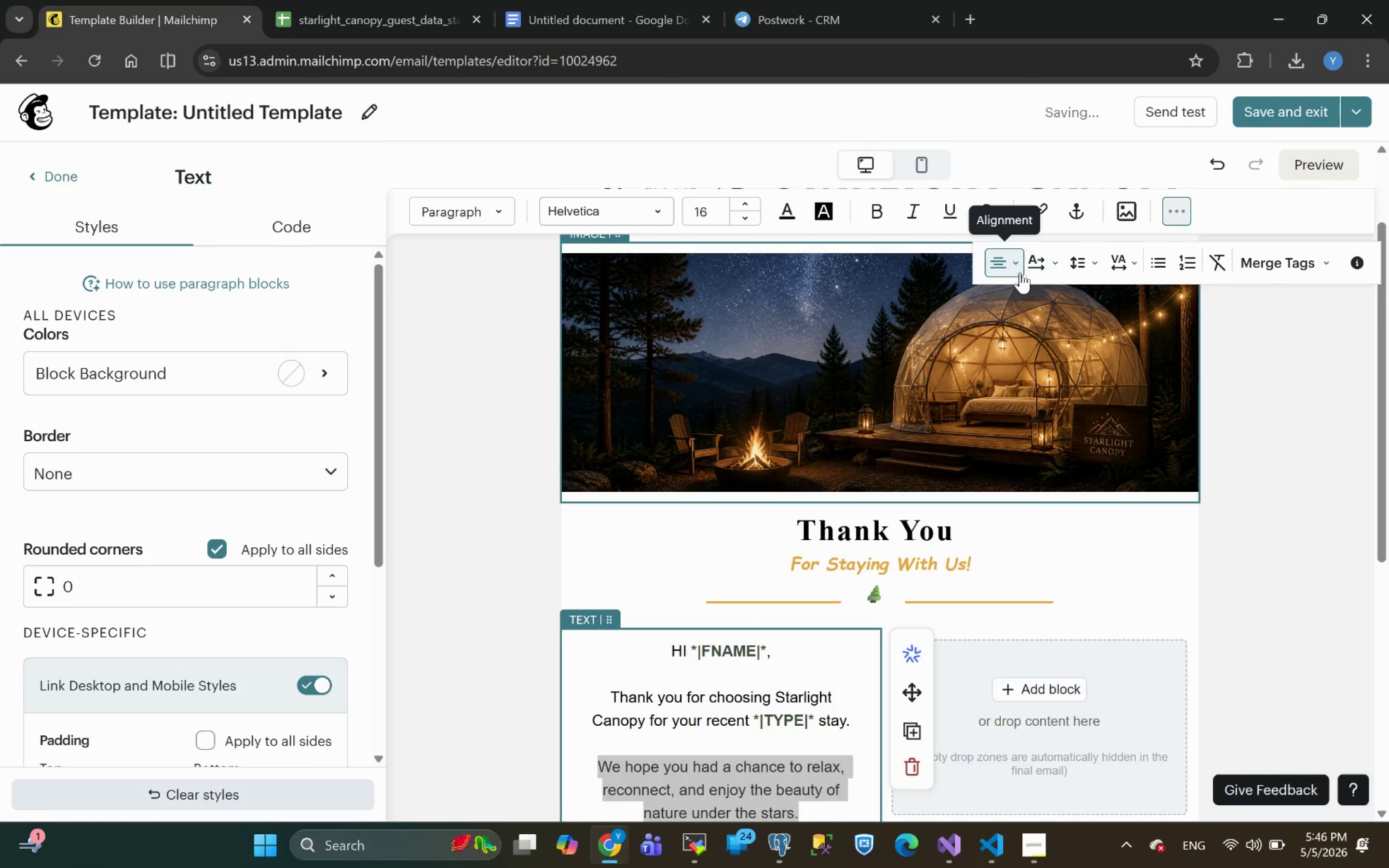 
left_click([997, 265])
 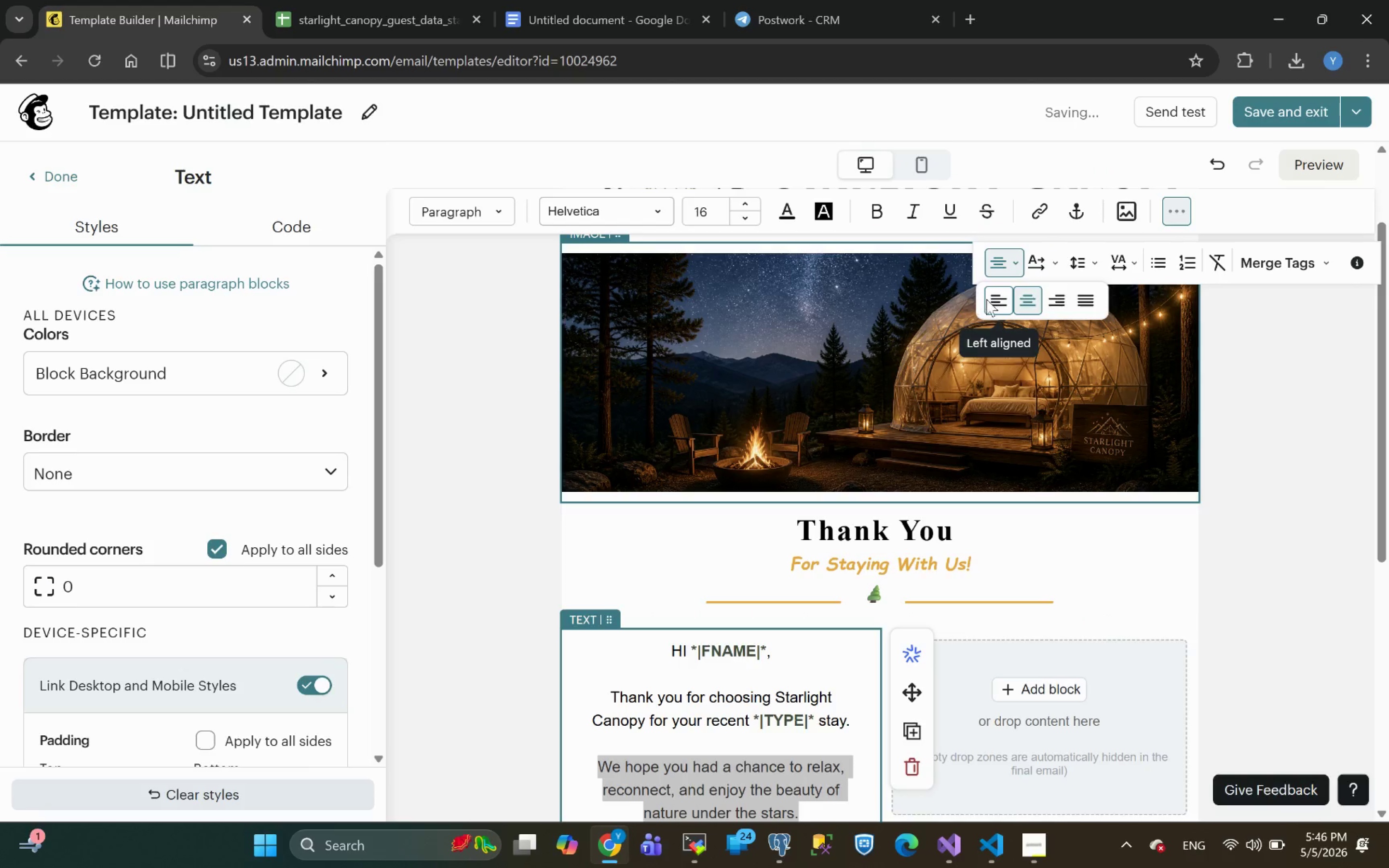 
left_click([992, 303])
 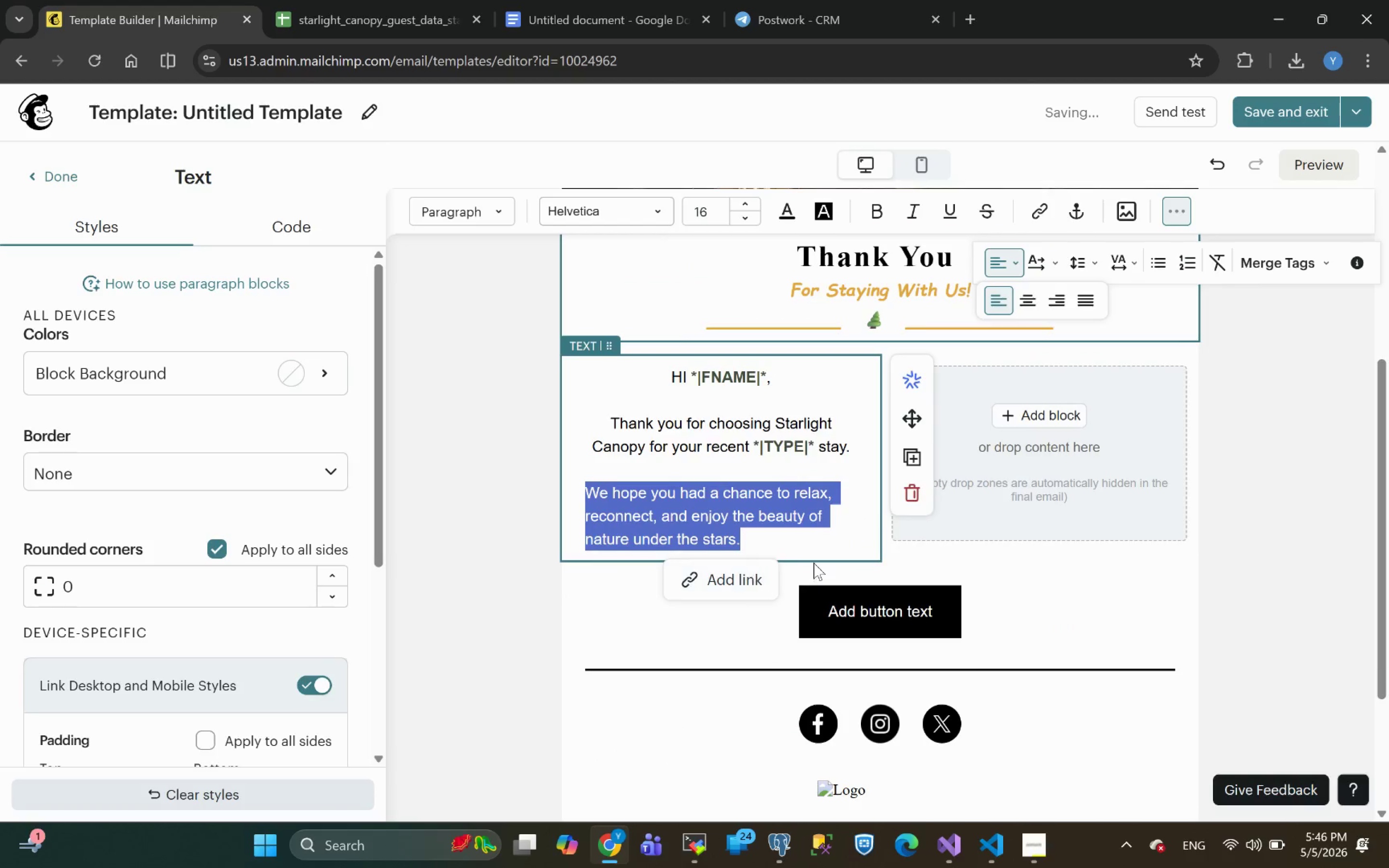 
left_click([761, 545])
 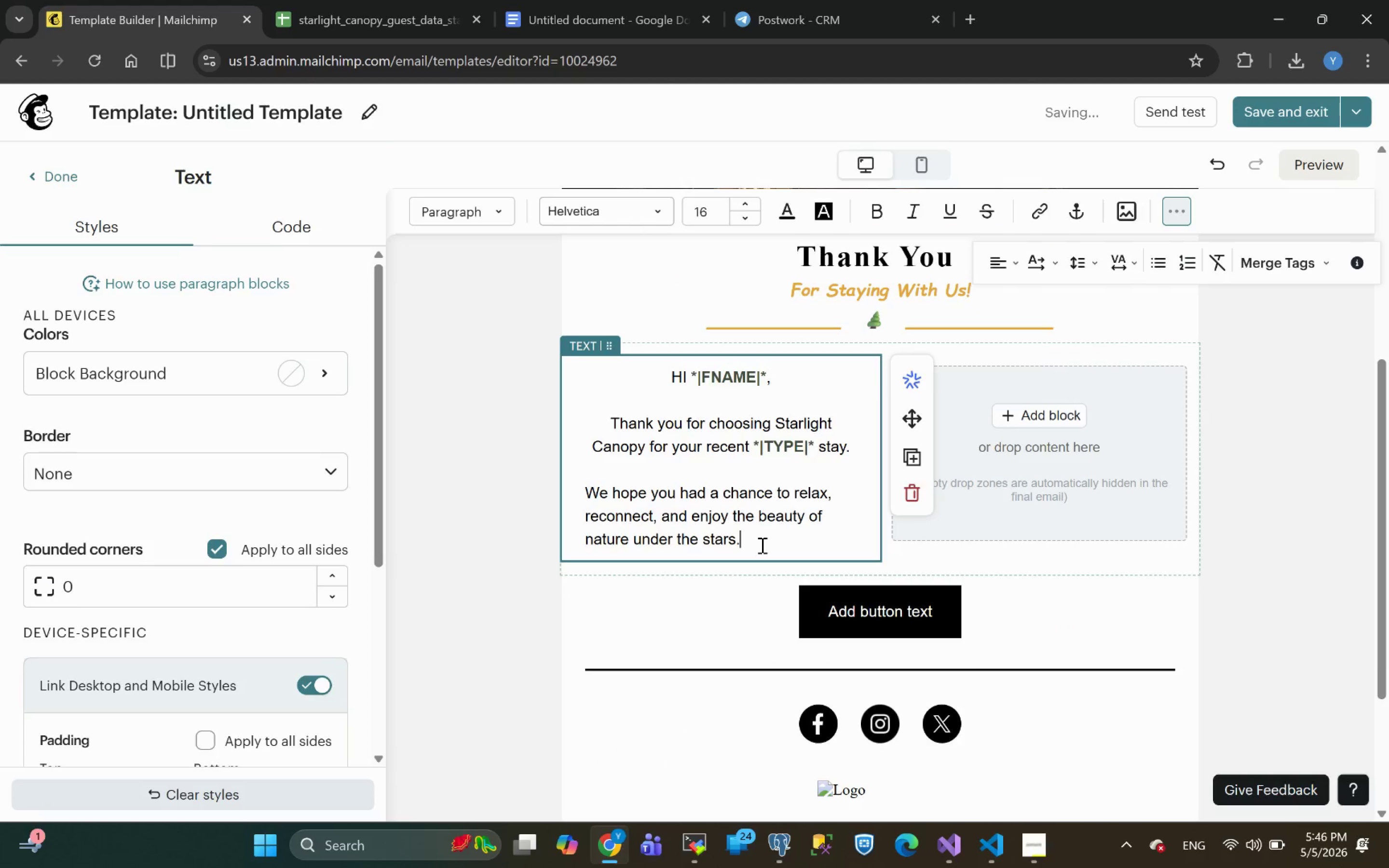 
key(Enter)
 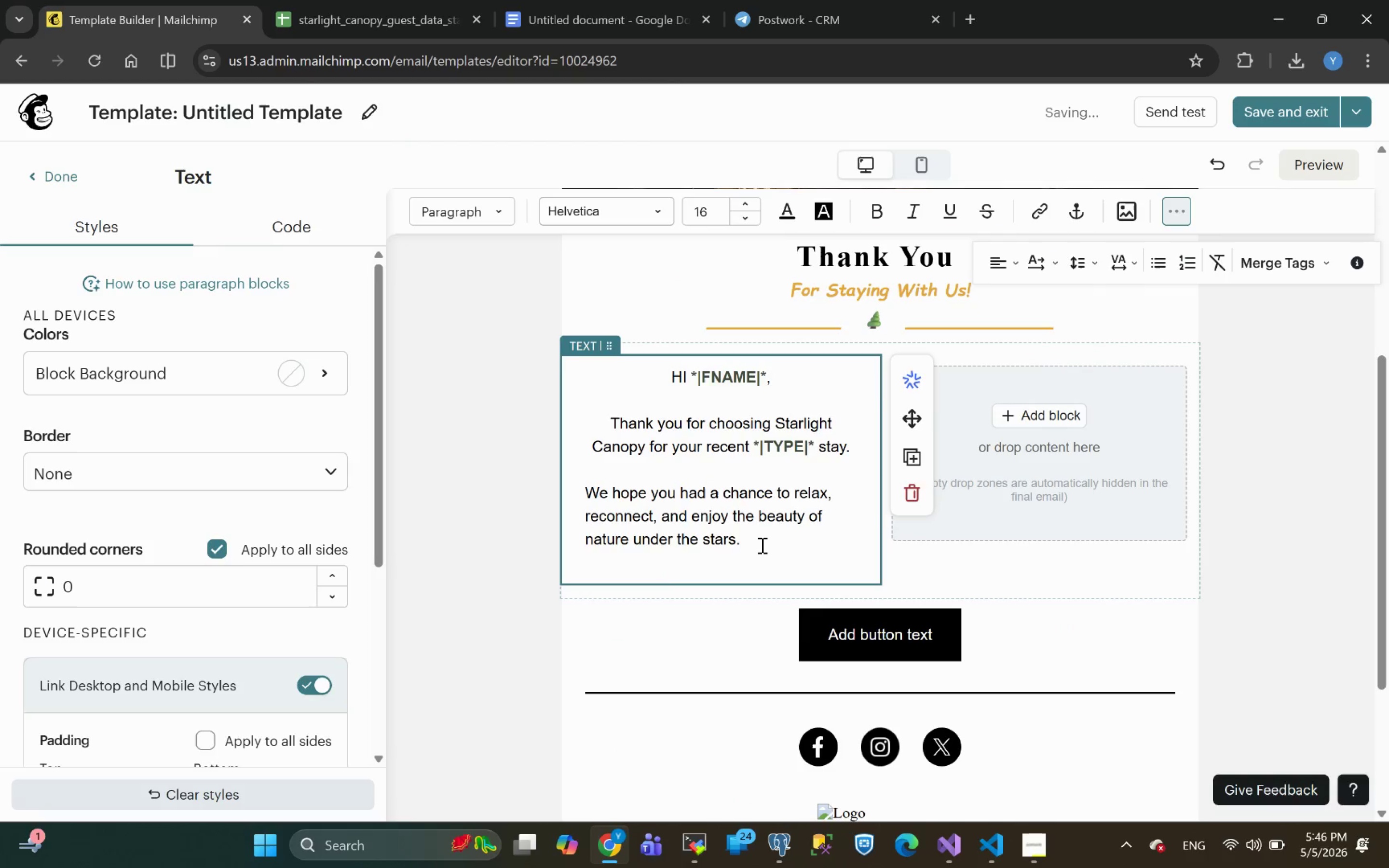 
key(Enter)
 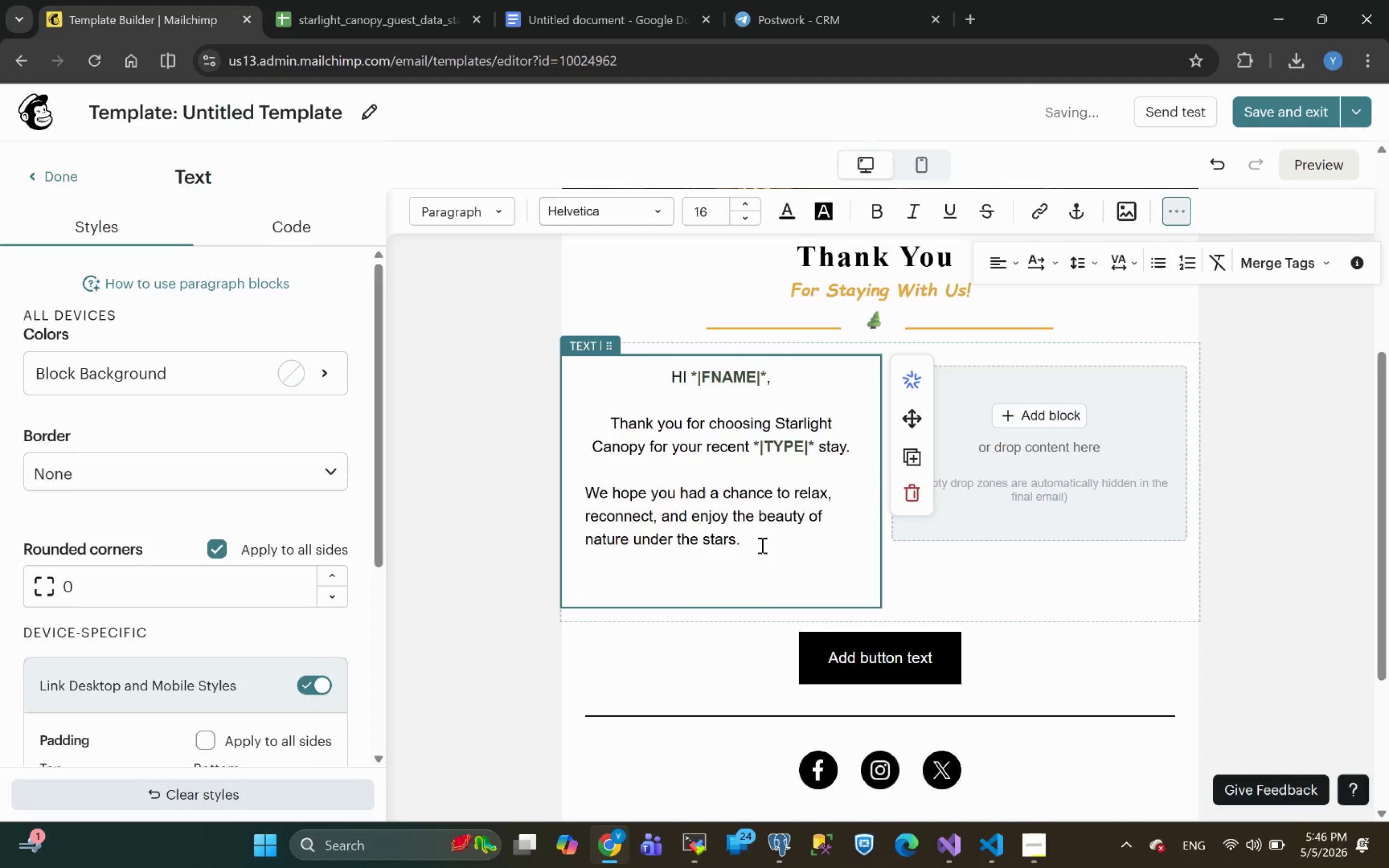 
type(If you have a few minutes, )
 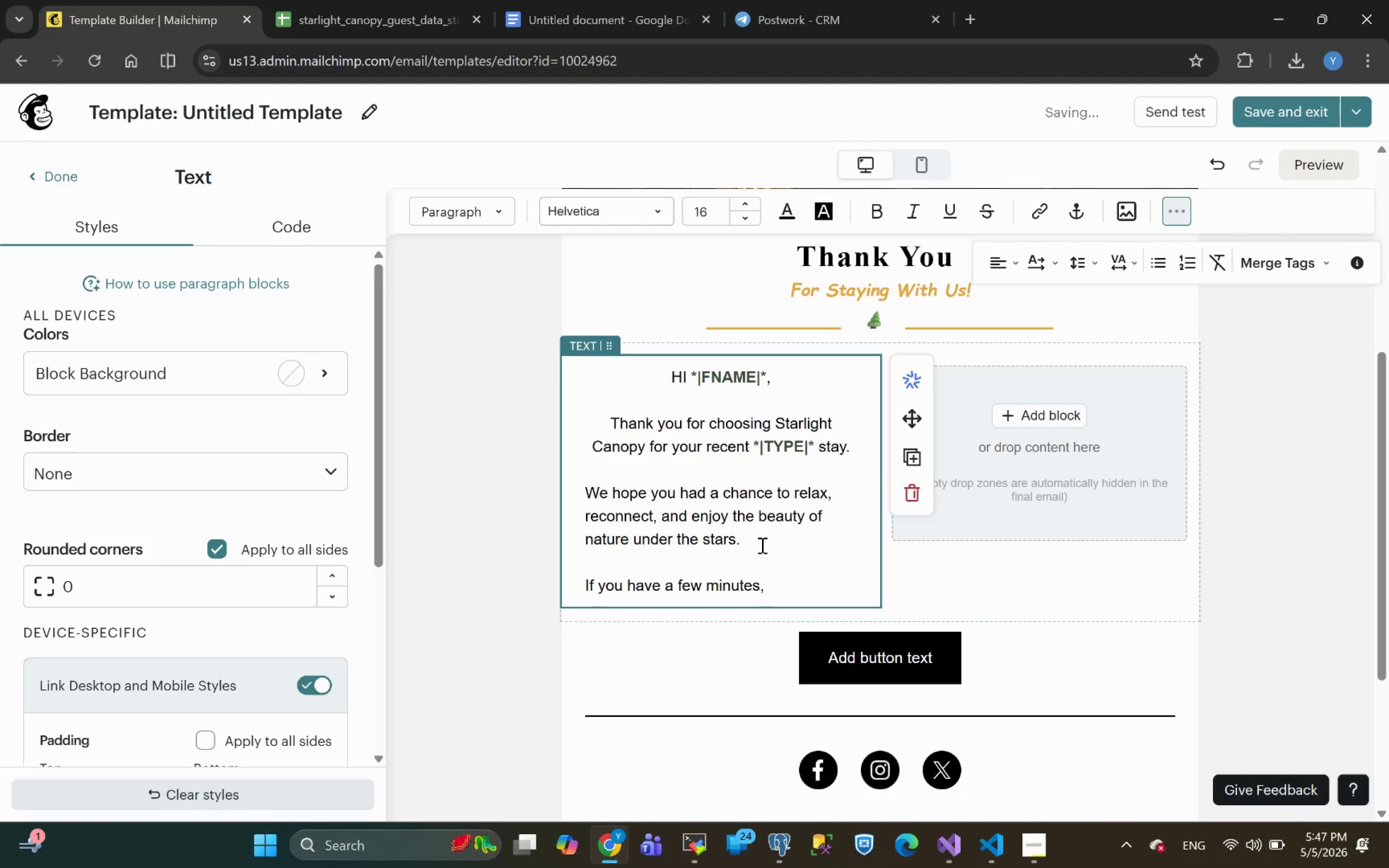 
wait(5.15)
 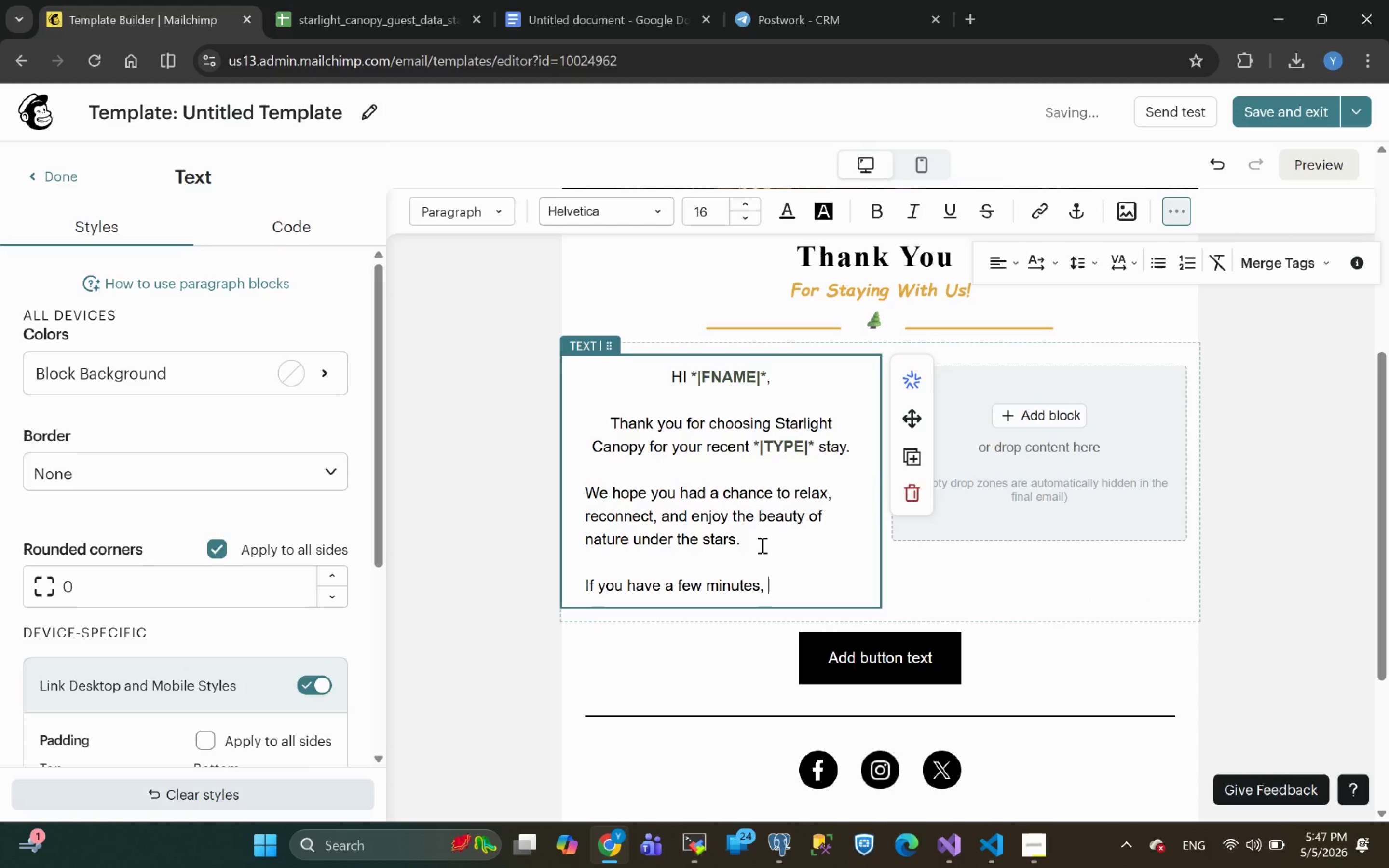 
type(we would truly appriciate )
key(Backspace)
key(Backspace)
key(Backspace)
key(Backspace)
key(Backspace)
key(Backspace)
key(Backspace)
 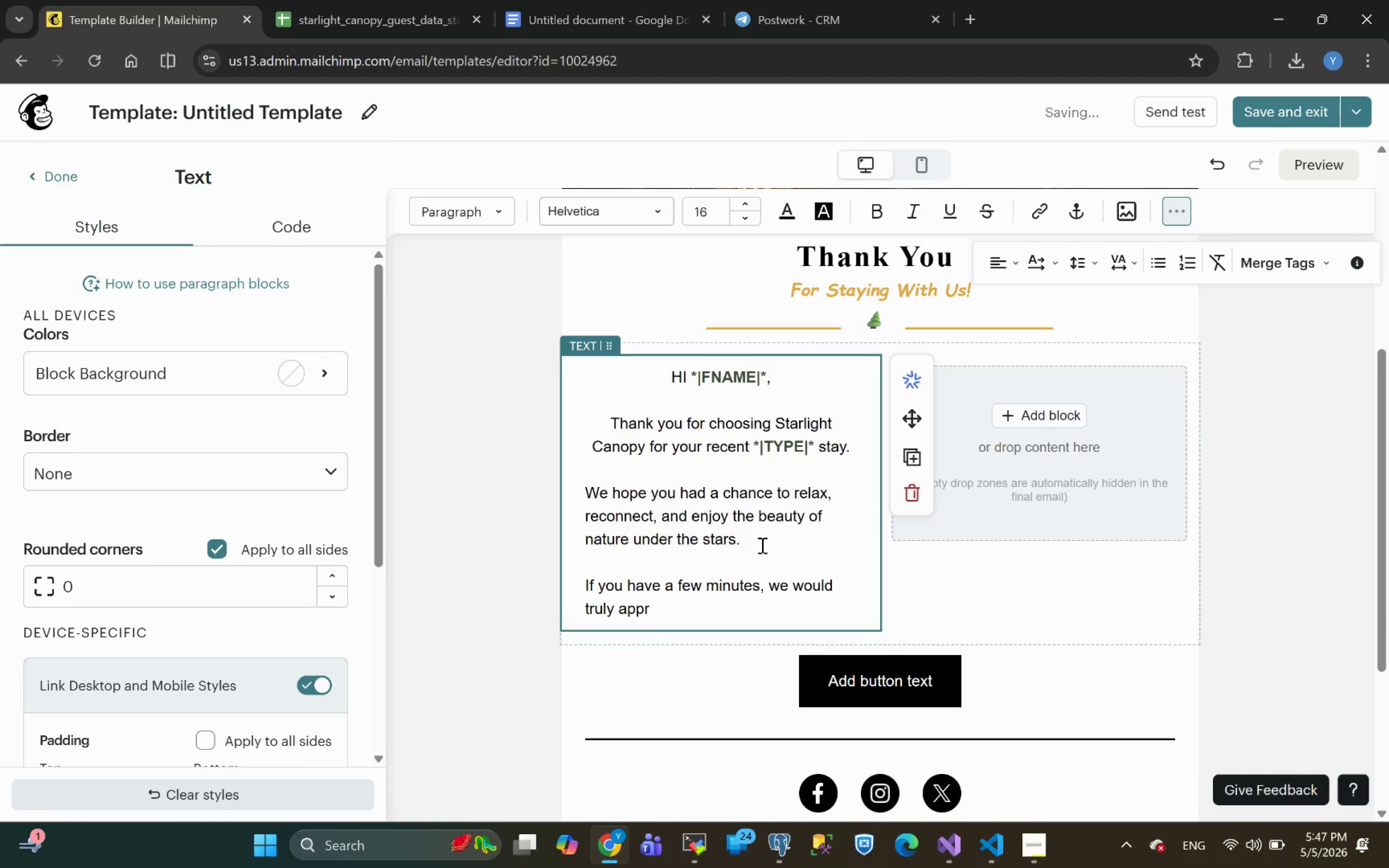 
type(eciate )
 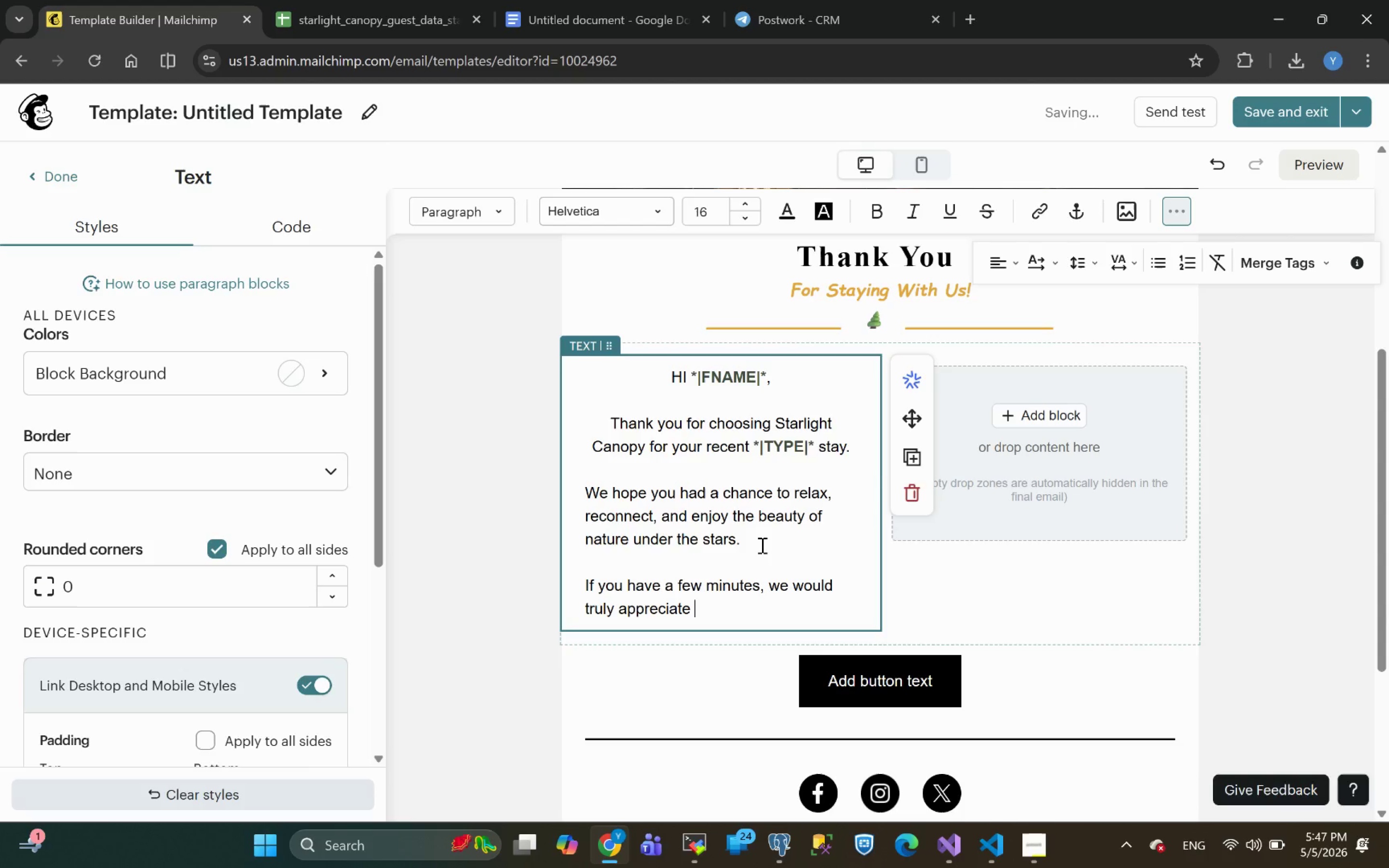 
type(your feedback on )
 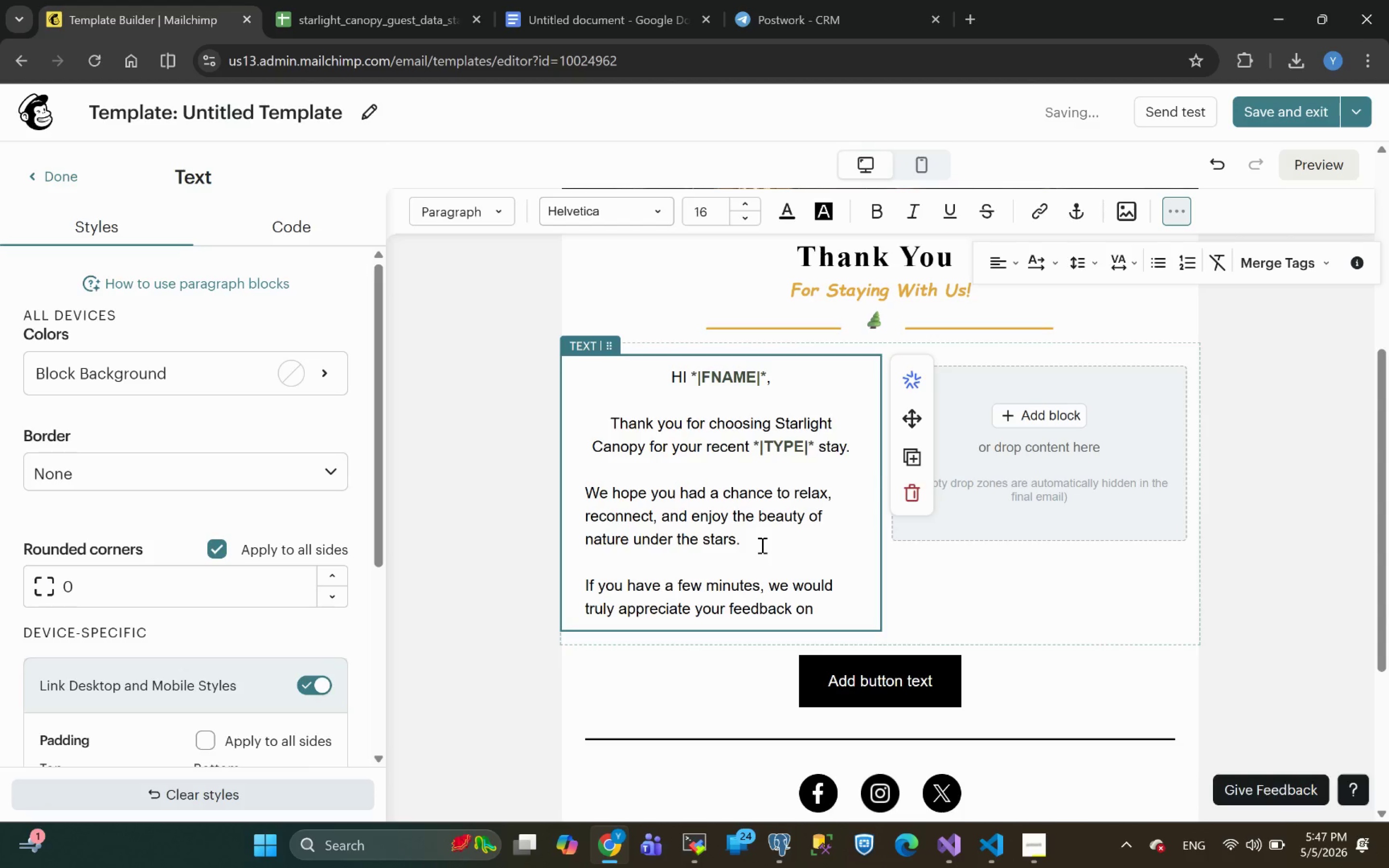 
type(your experience.)
 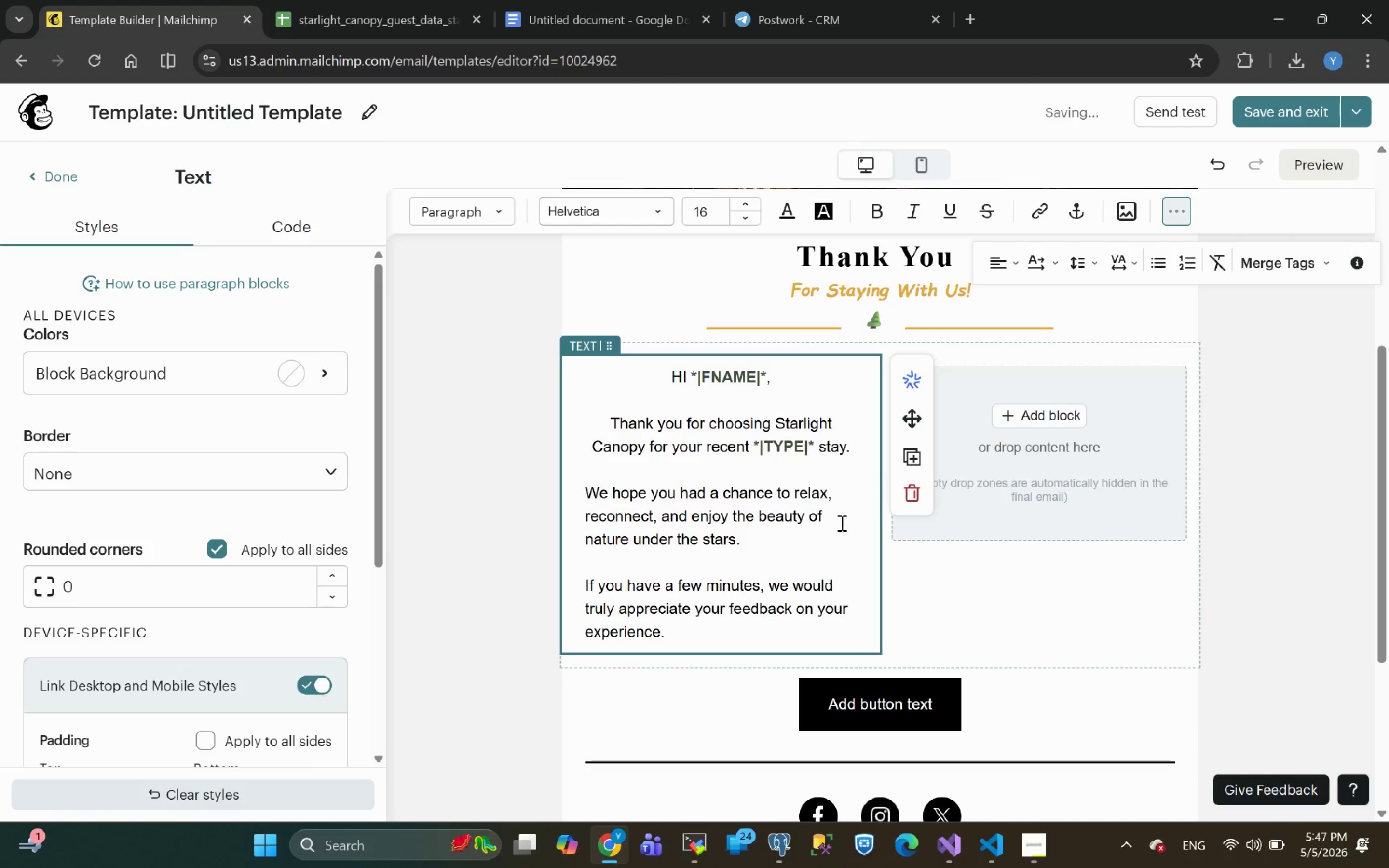 
left_click([1041, 418])
 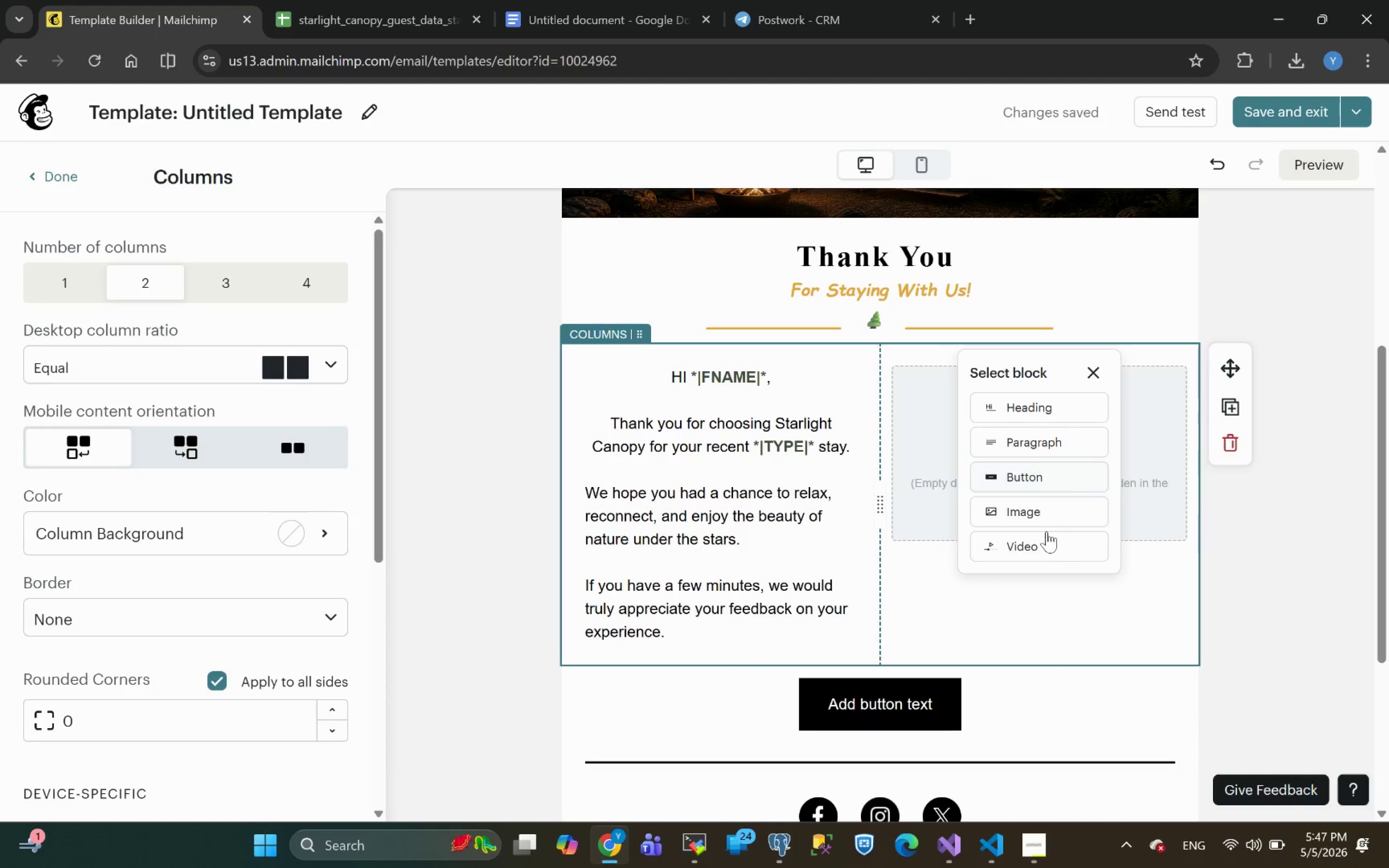 
left_click([1042, 509])
 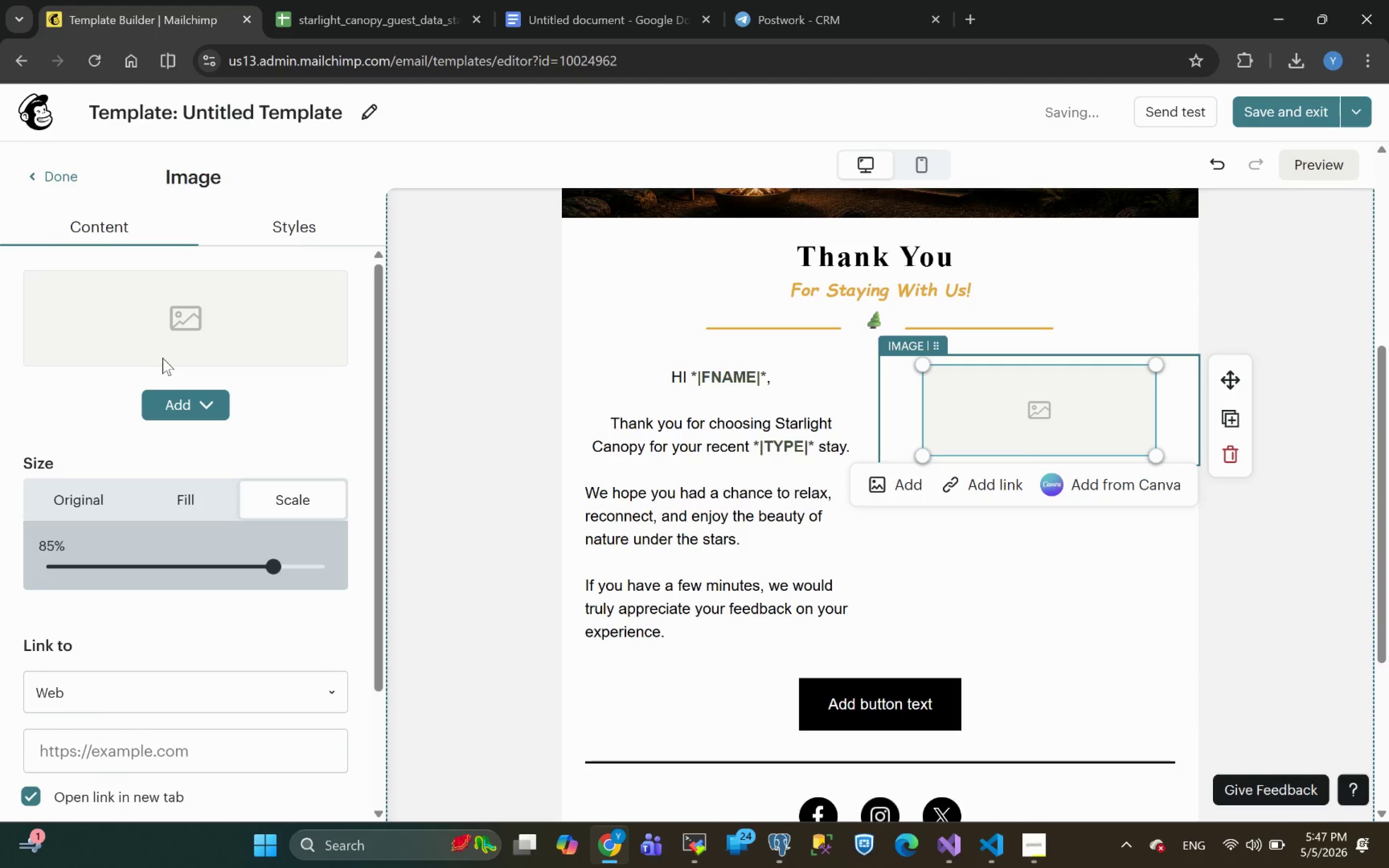 
left_click([180, 401])
 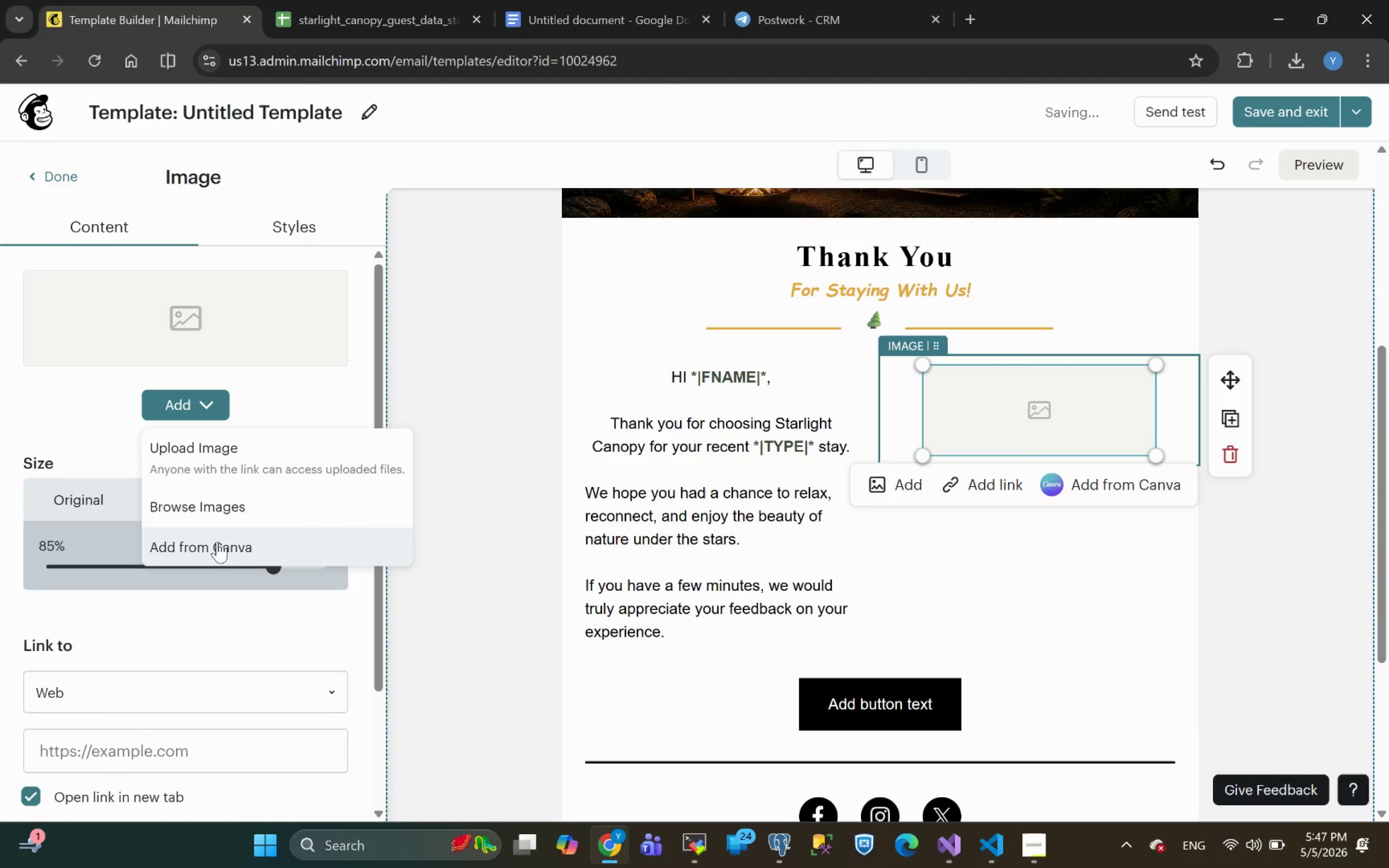 
left_click([191, 503])
 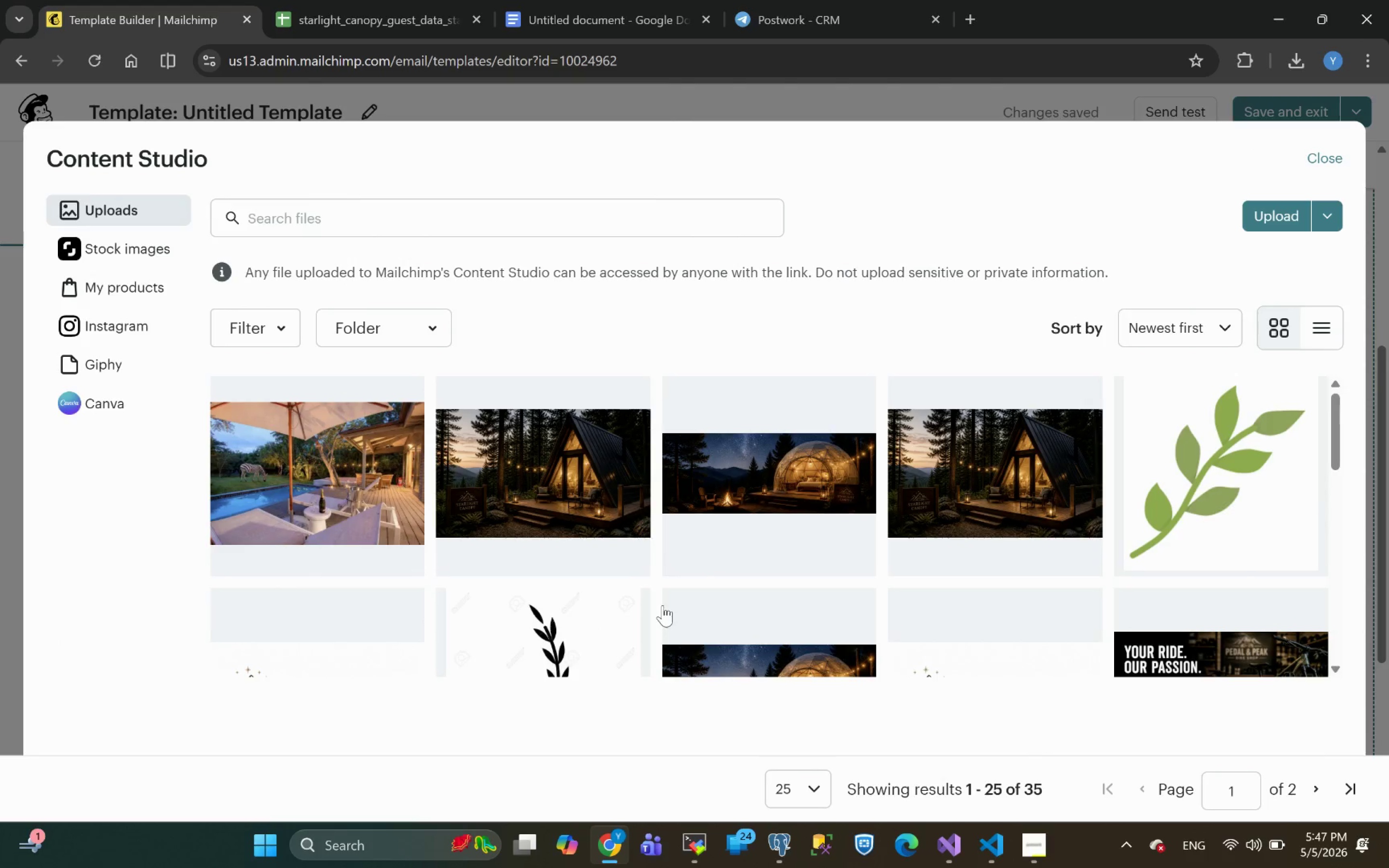 
left_click([1202, 507])
 